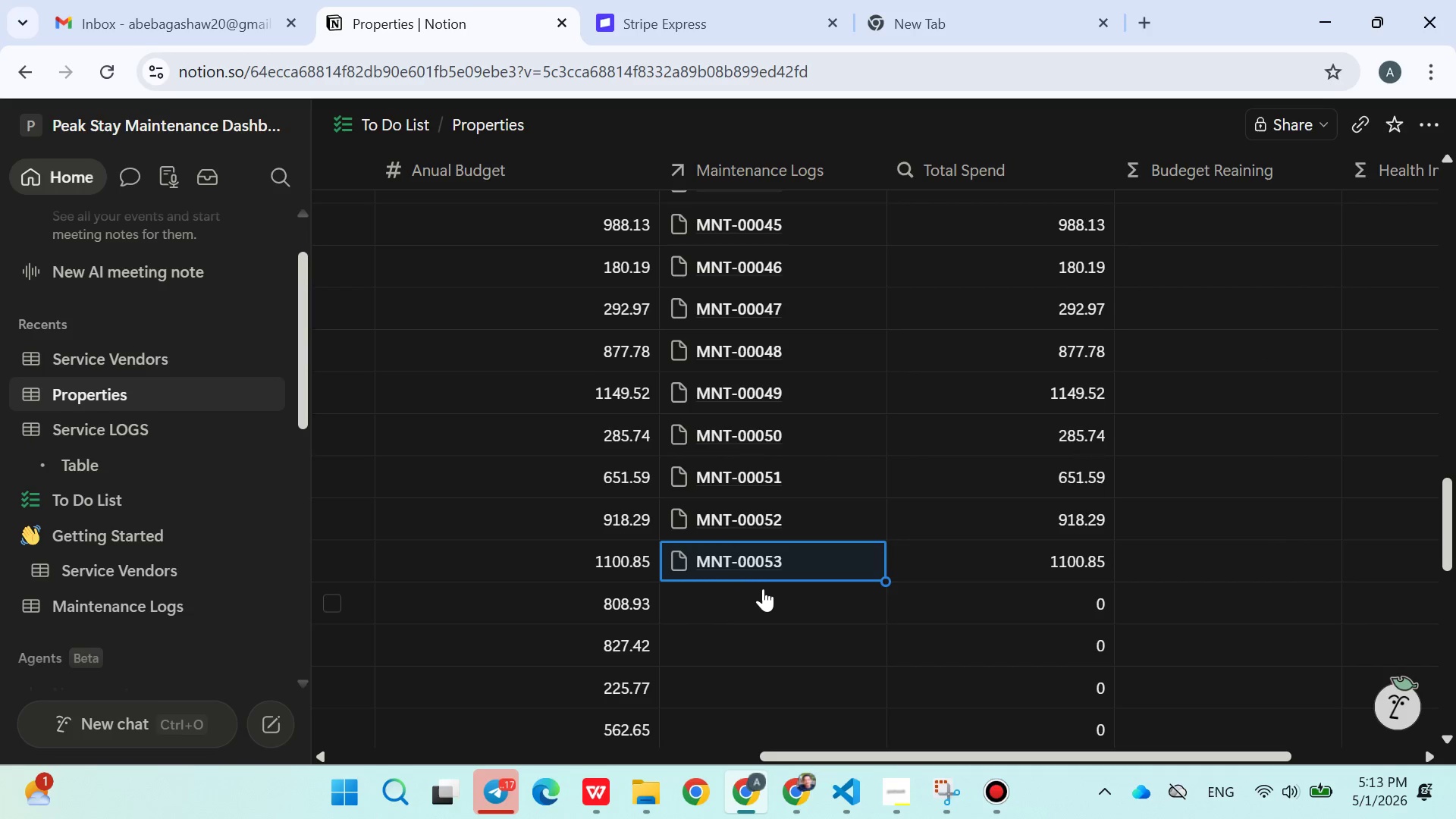 
left_click([763, 588])
 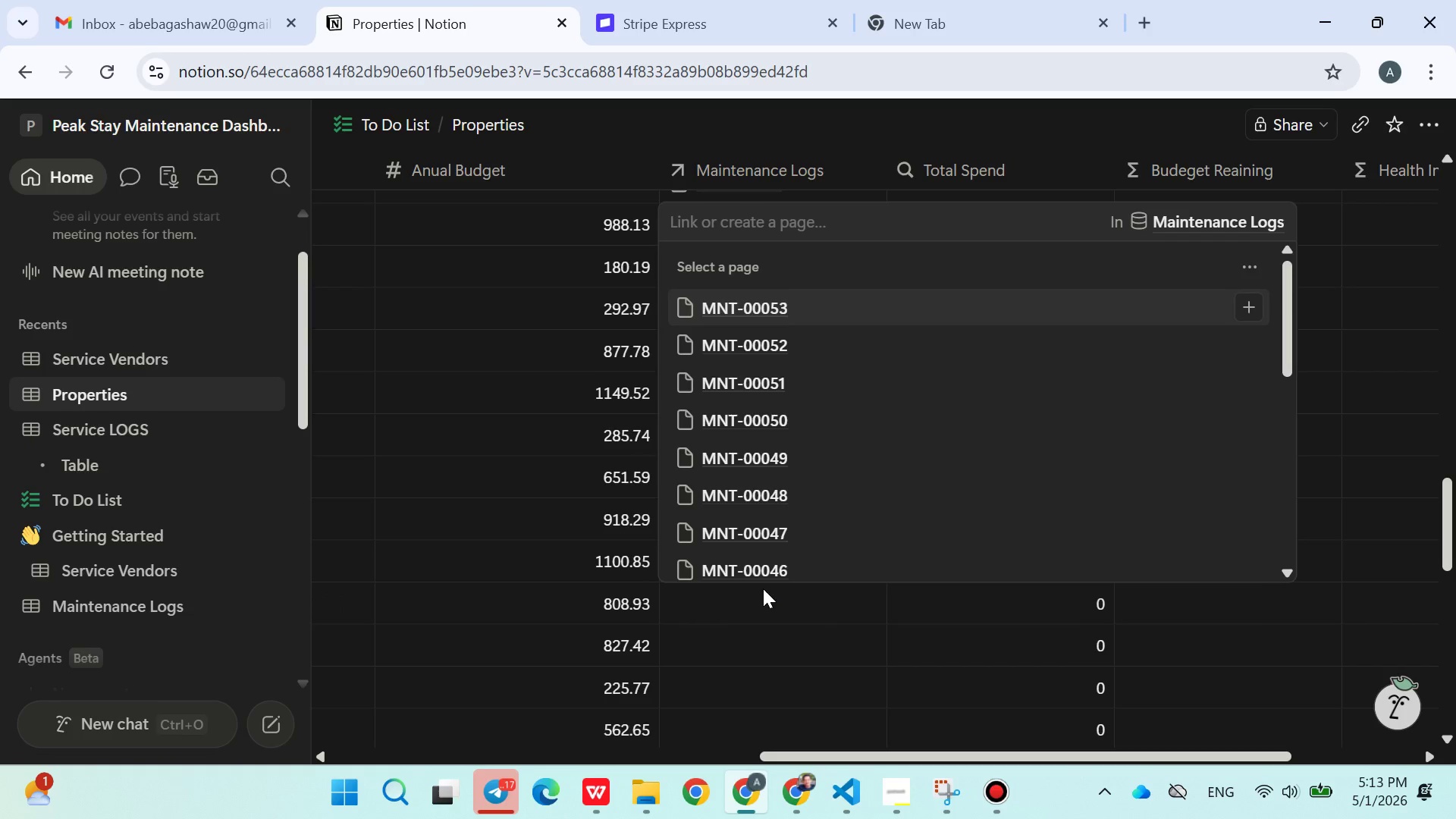 
type(00054)
 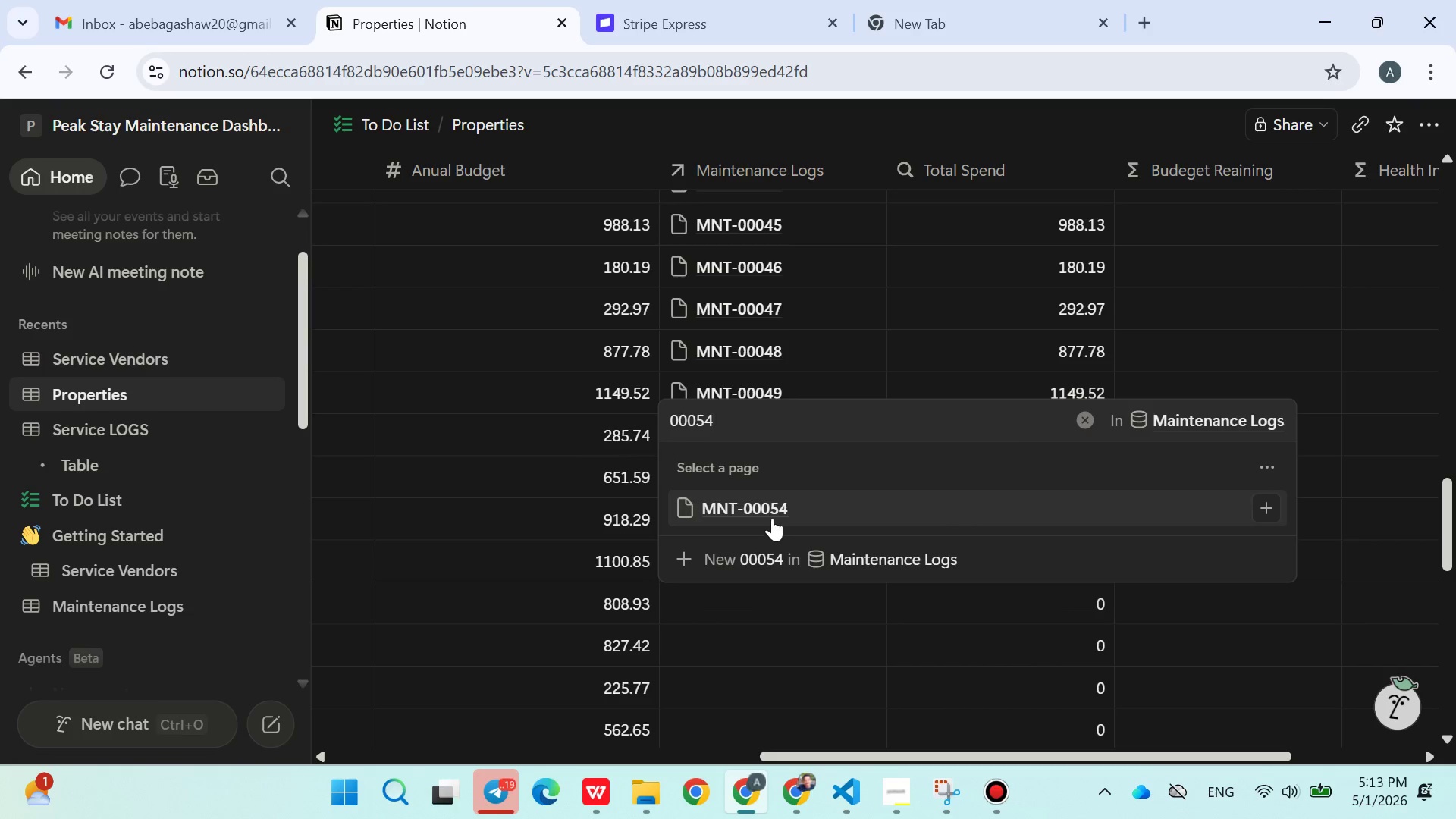 
left_click([758, 515])
 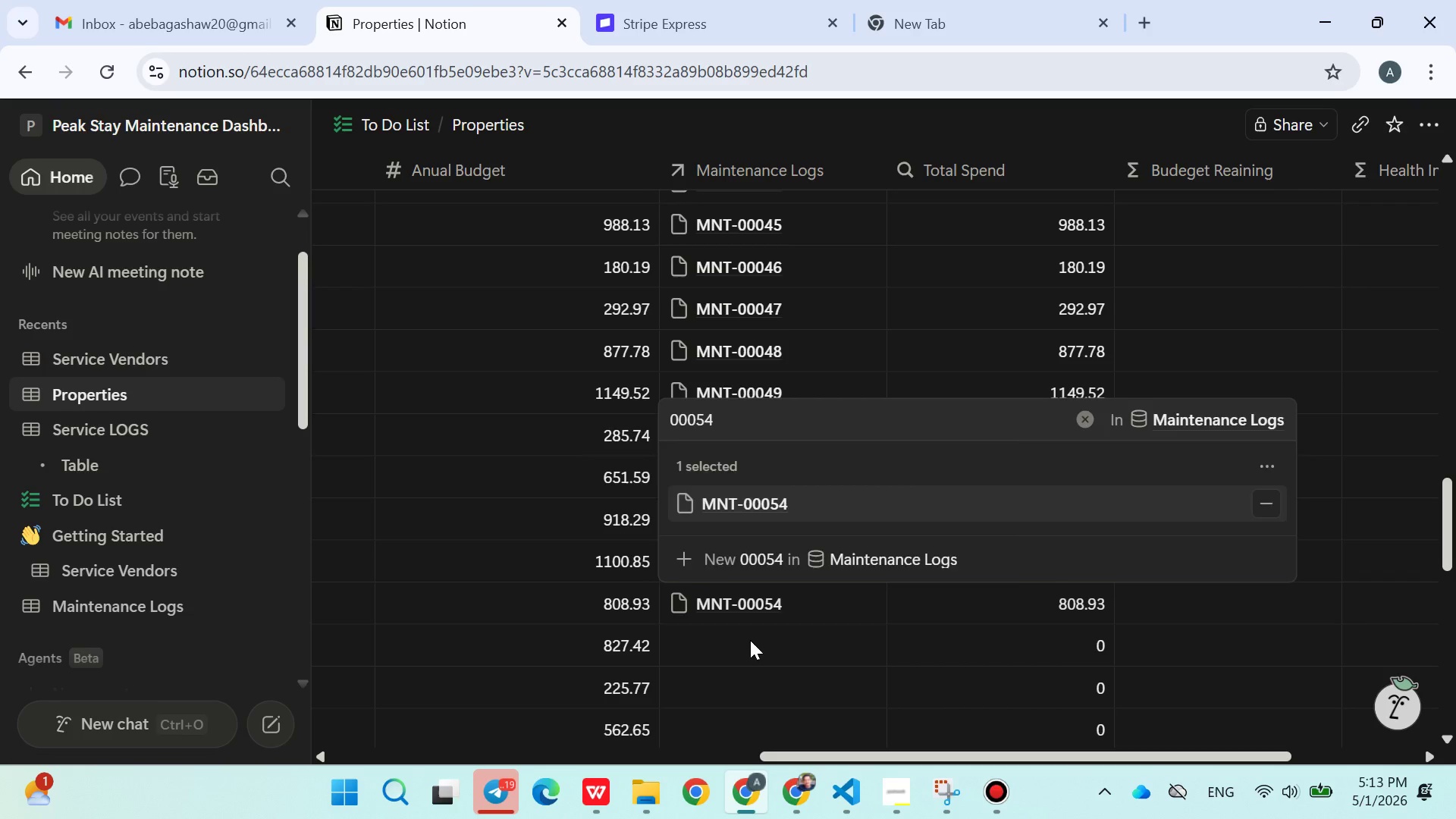 
double_click([750, 640])
 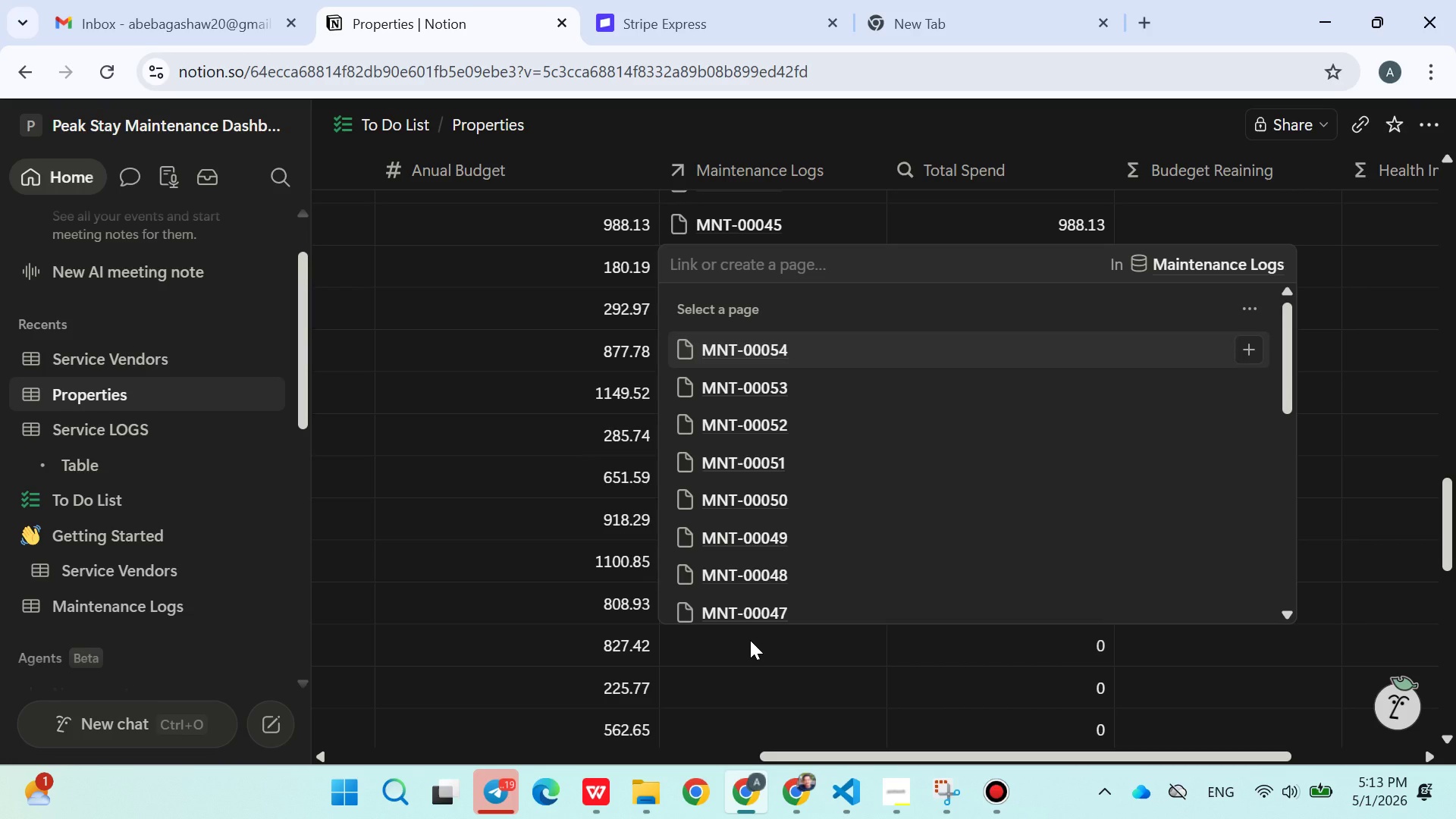 
type(00055)
 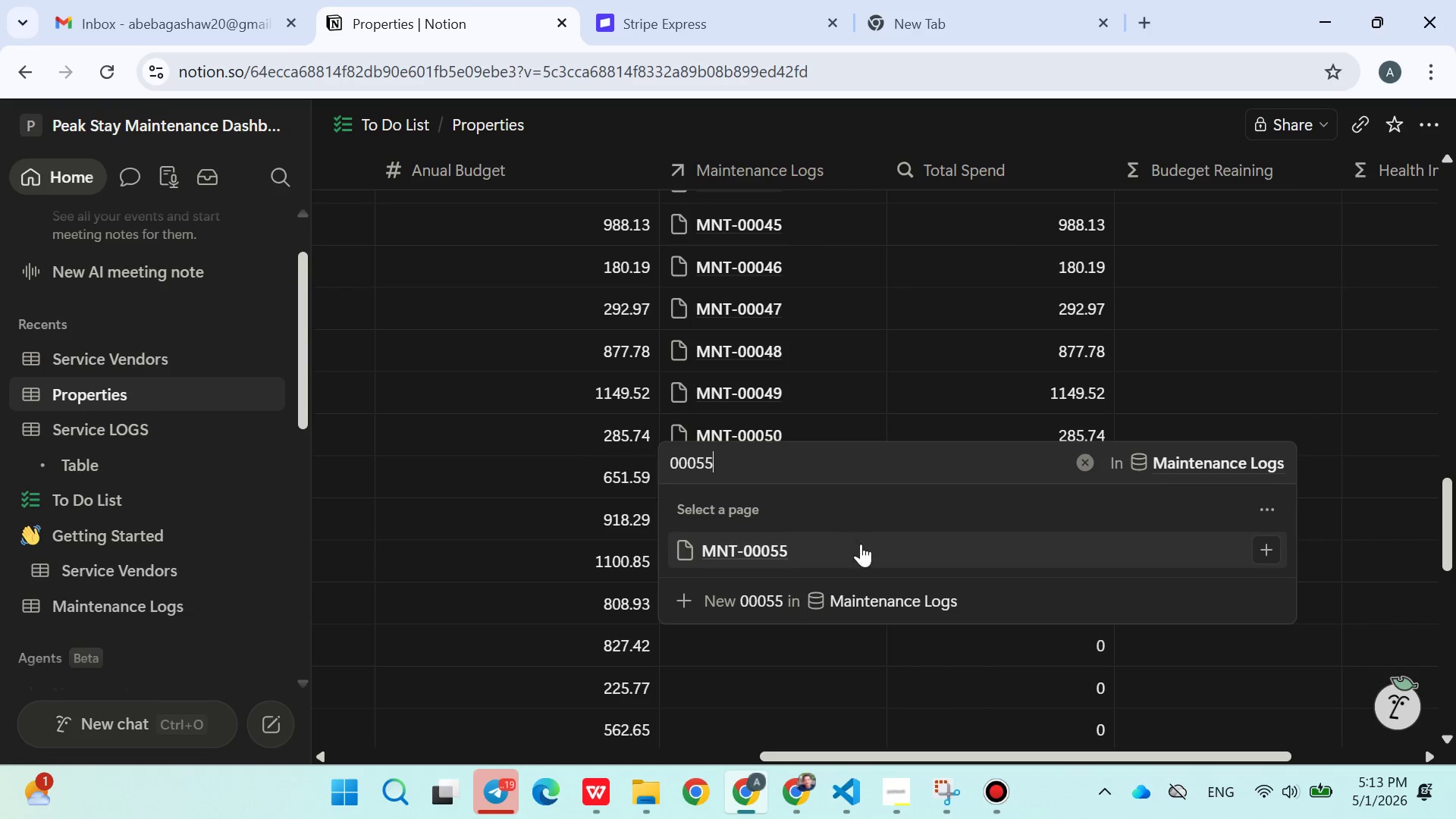 
left_click([786, 558])
 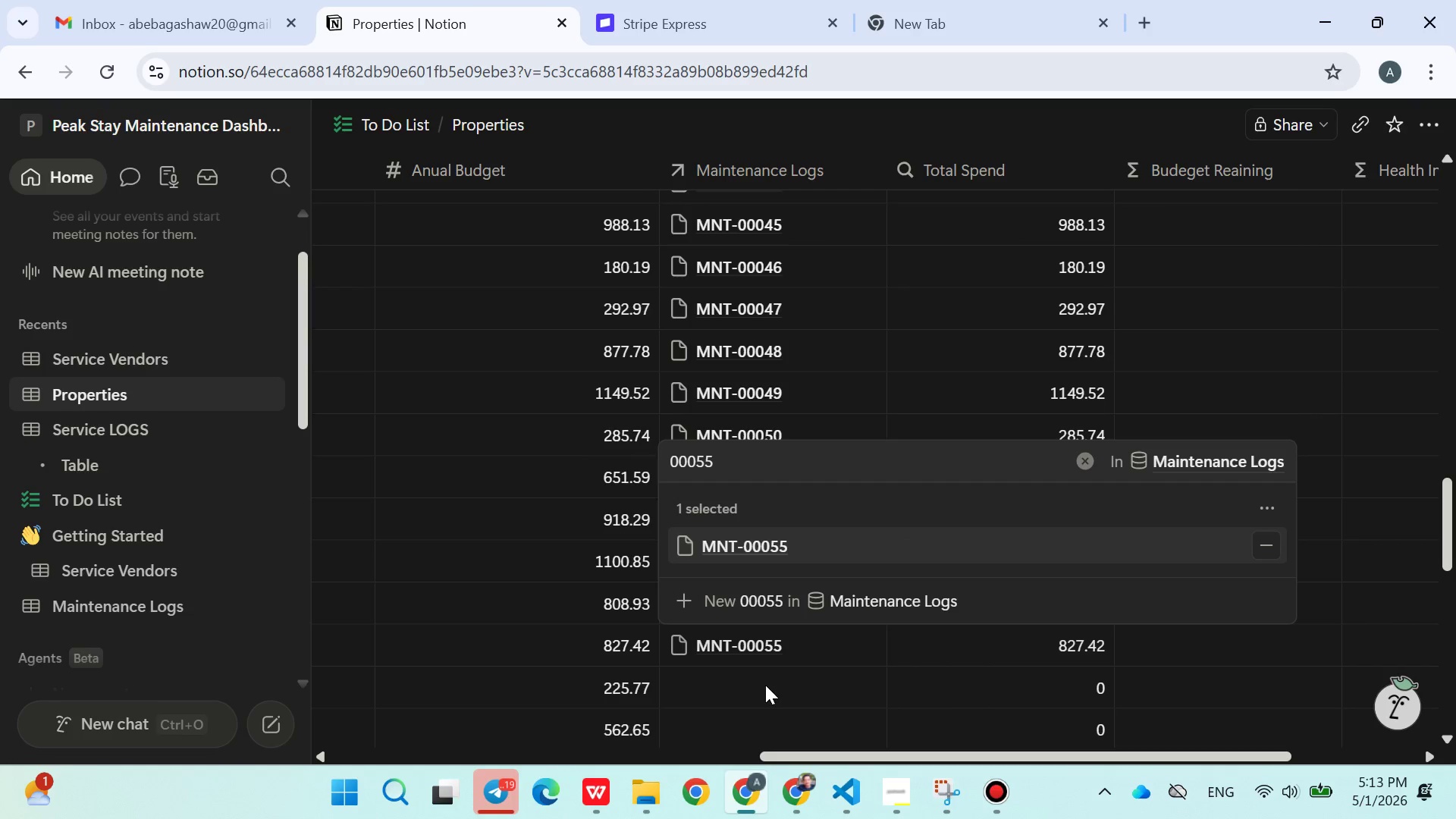 
left_click([763, 685])
 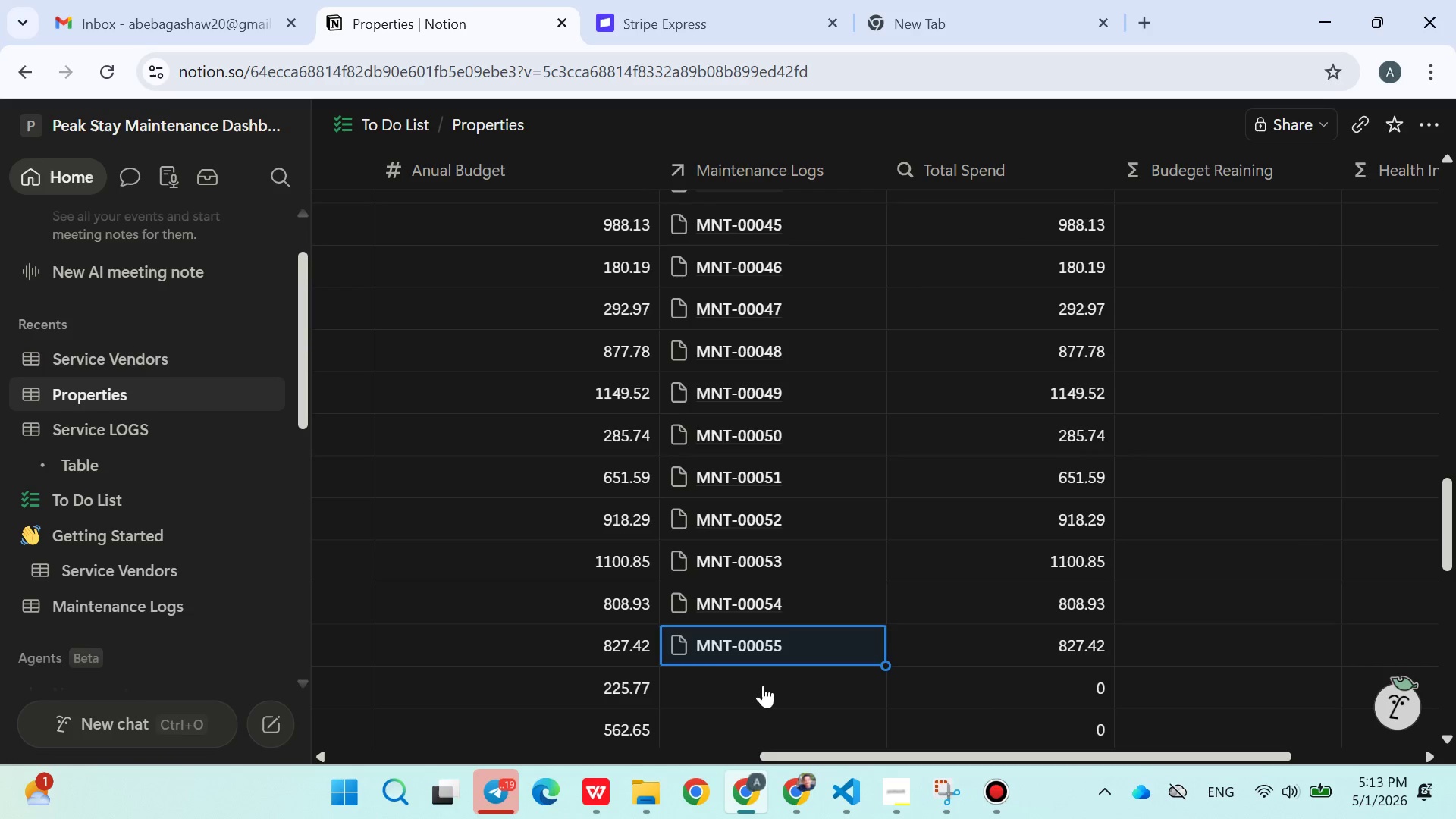 
left_click([763, 685])
 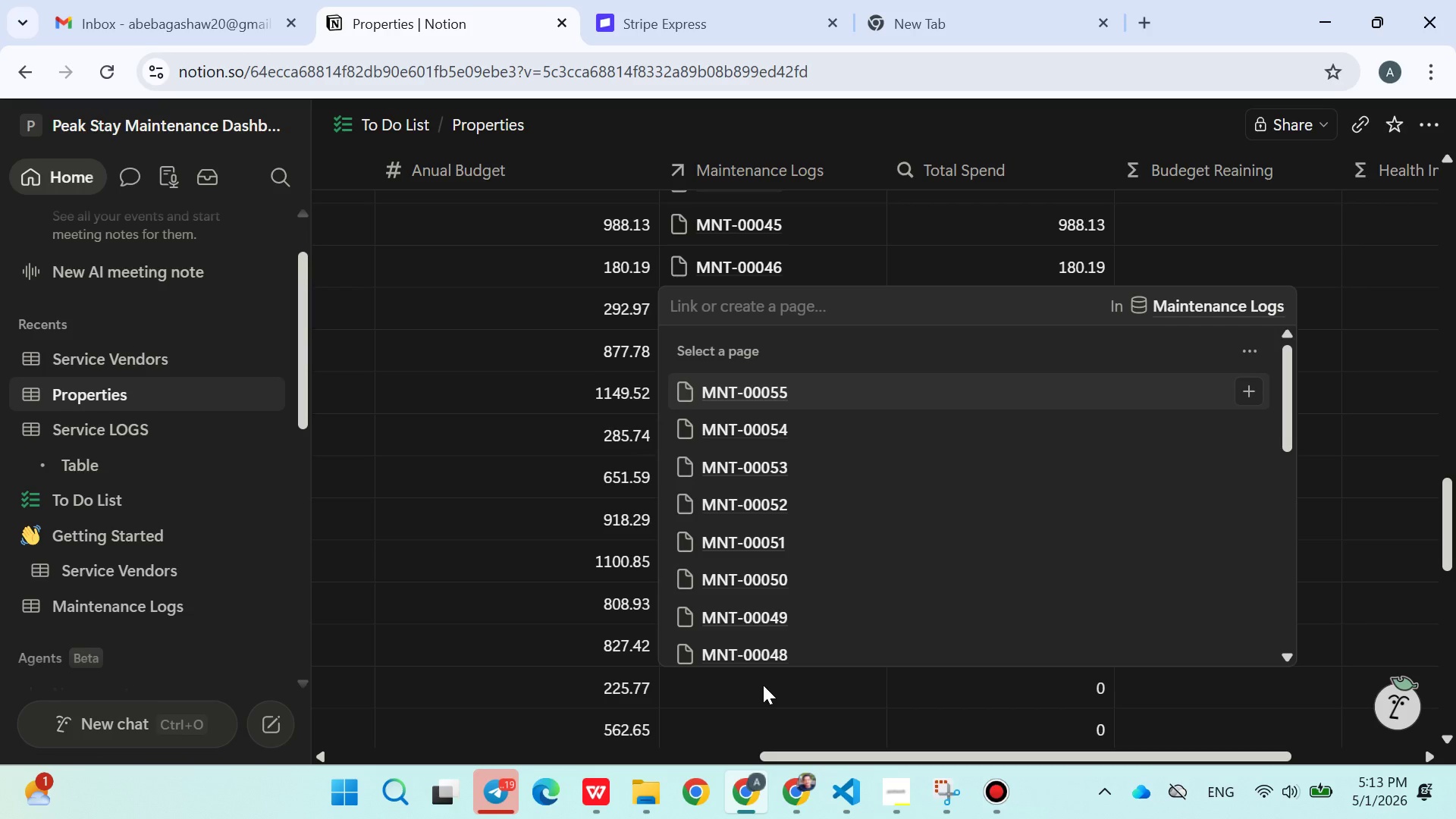 
type(00056)
 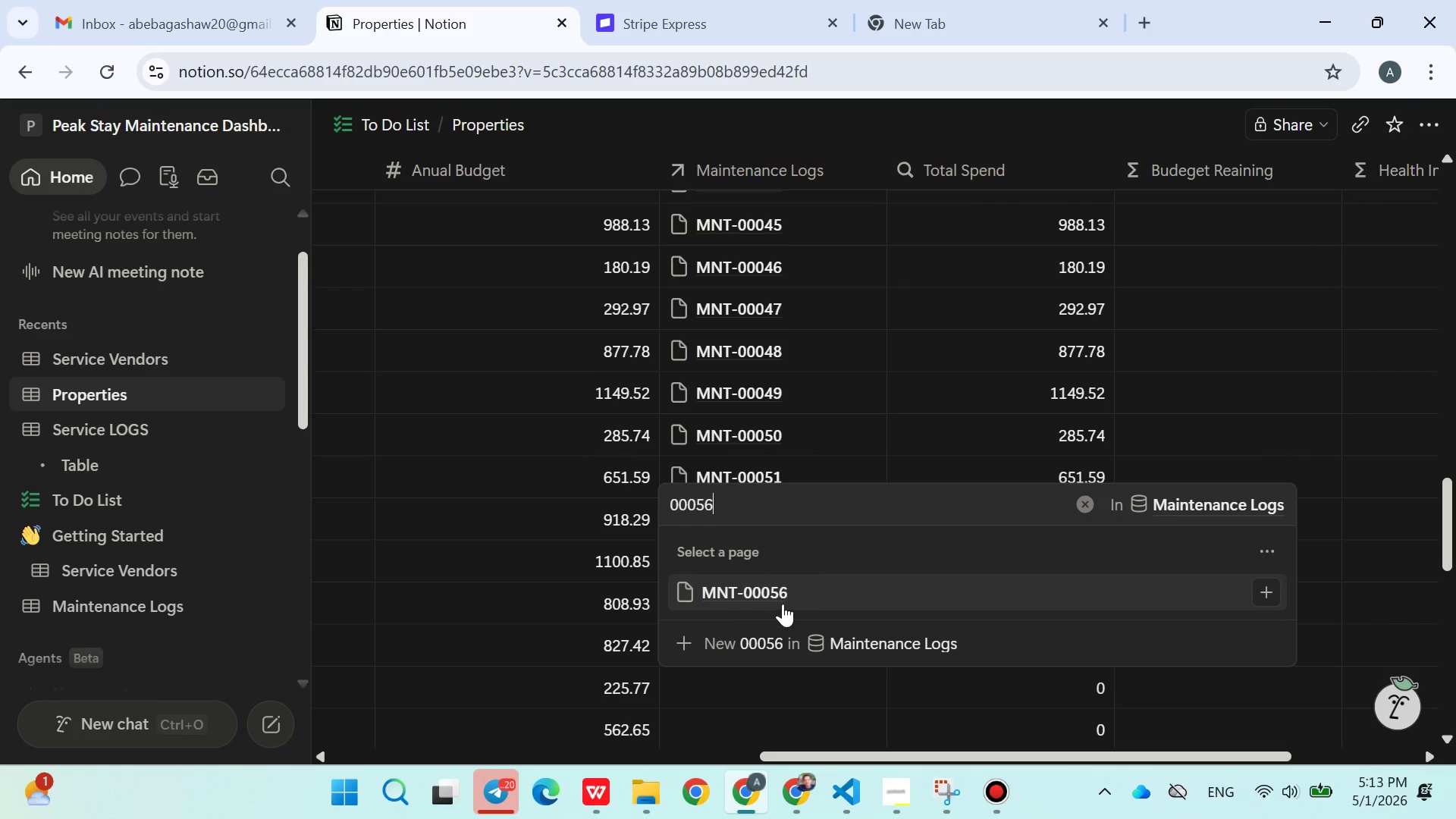 
left_click([770, 588])
 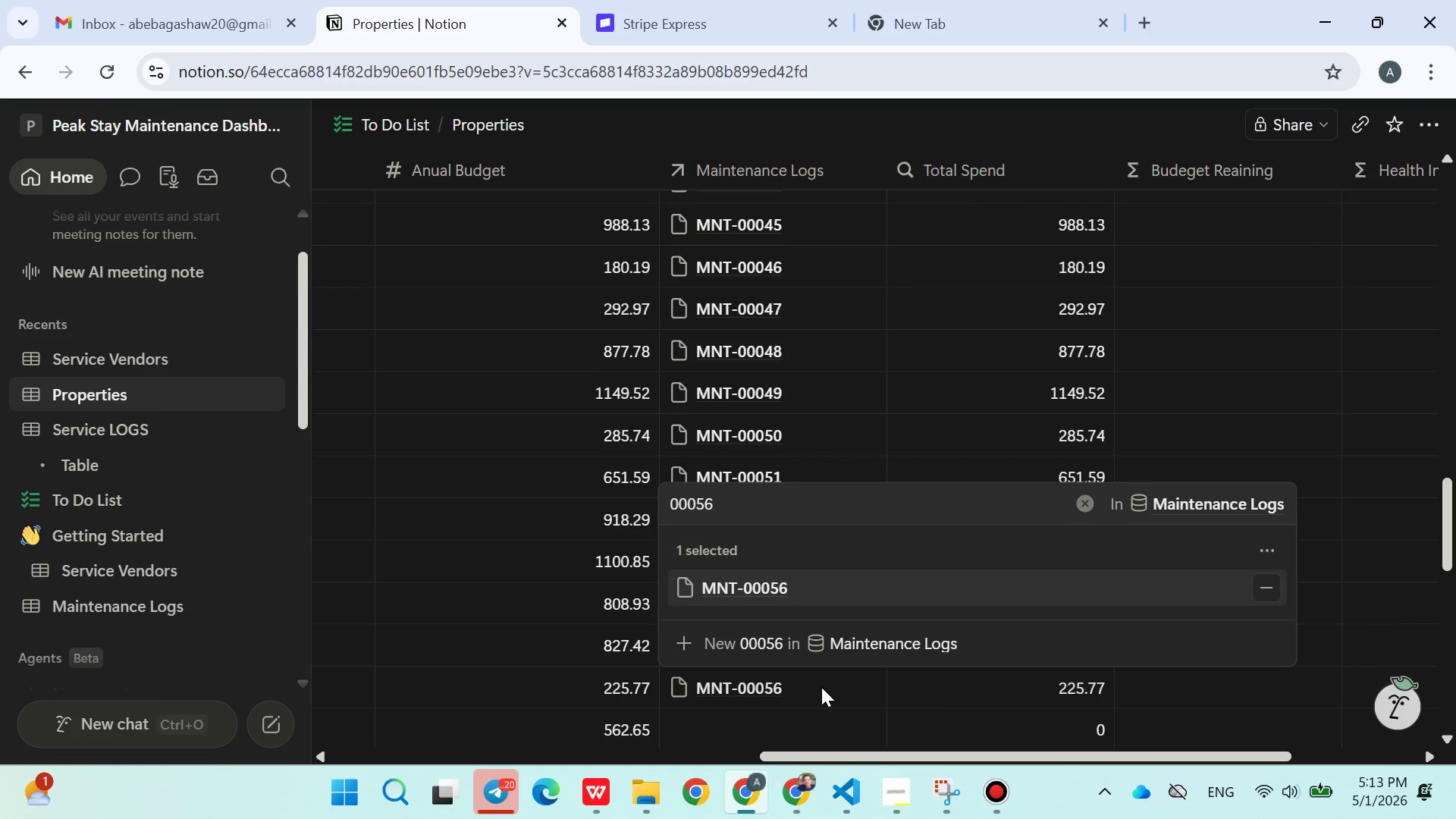 
left_click([795, 701])
 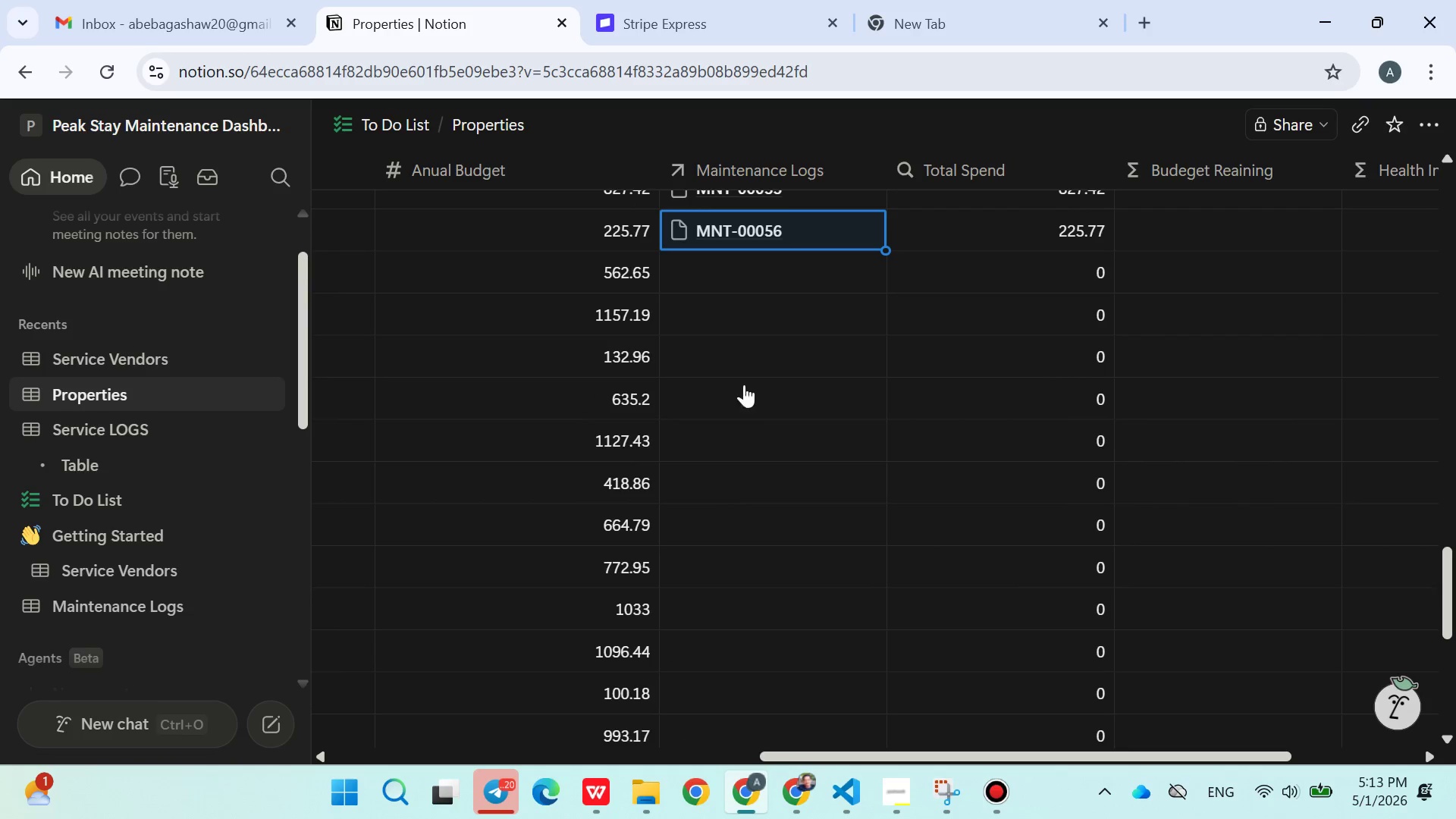 
left_click([736, 259])
 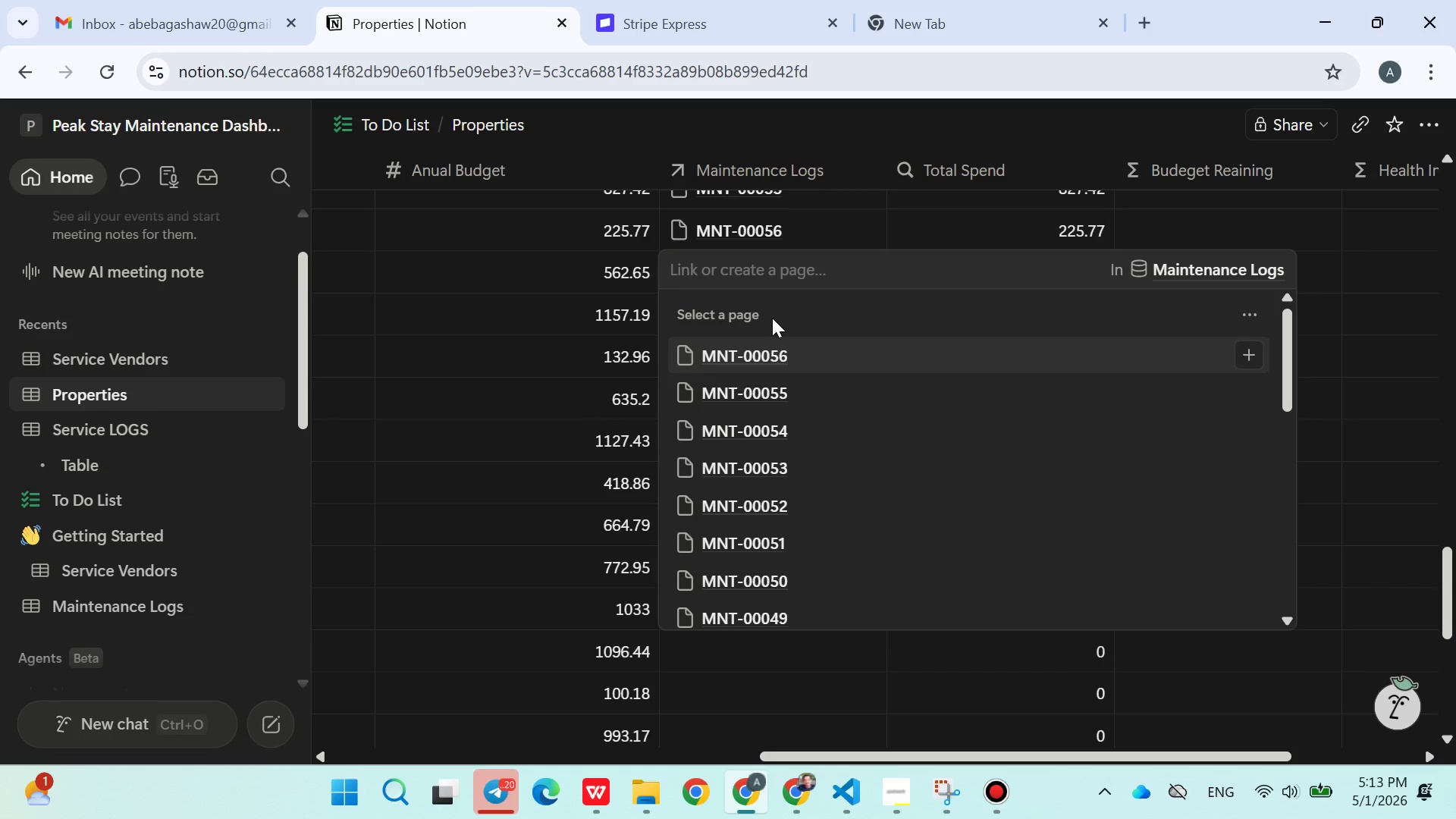 
type(00057)
 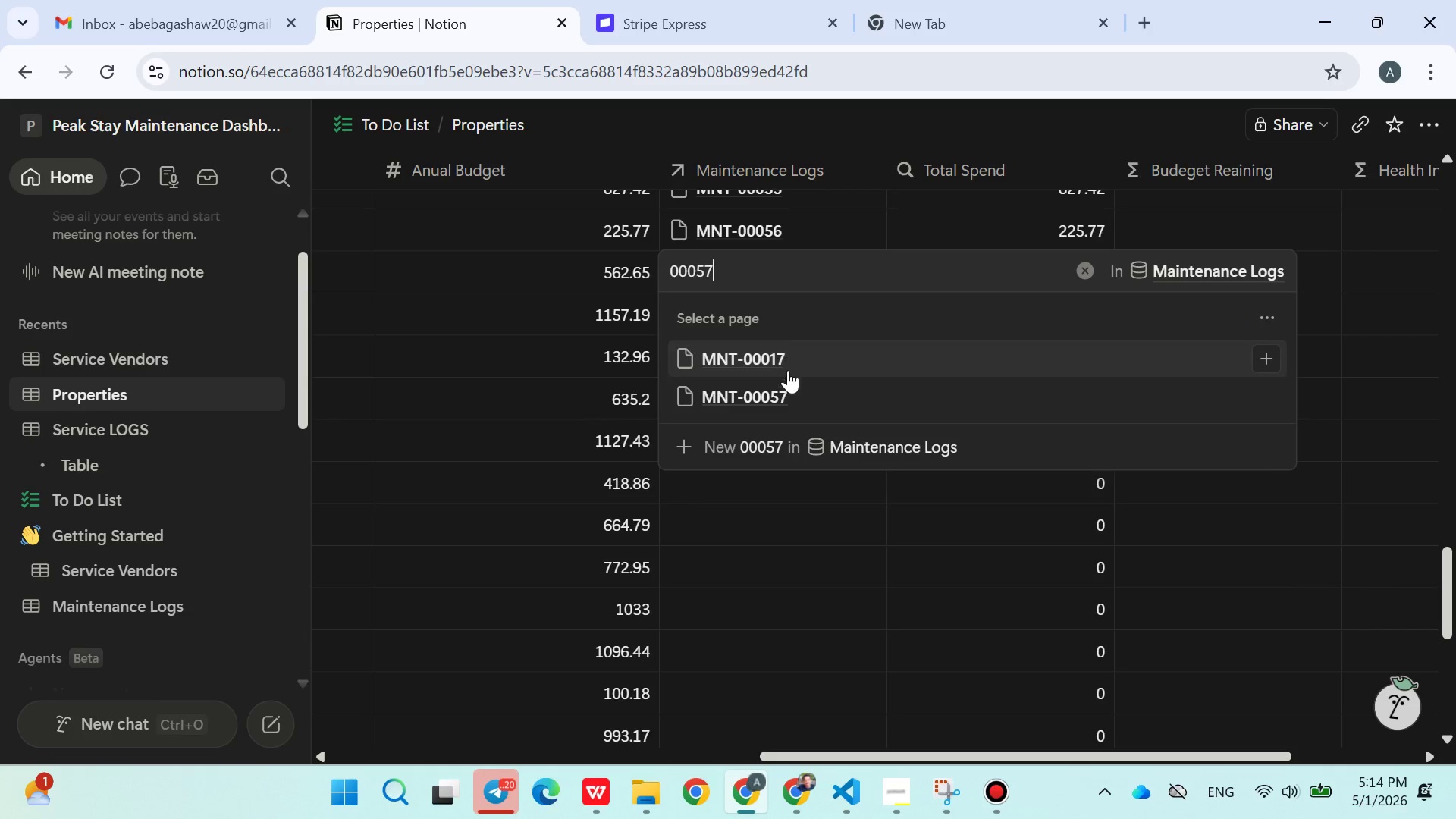 
left_click([778, 397])
 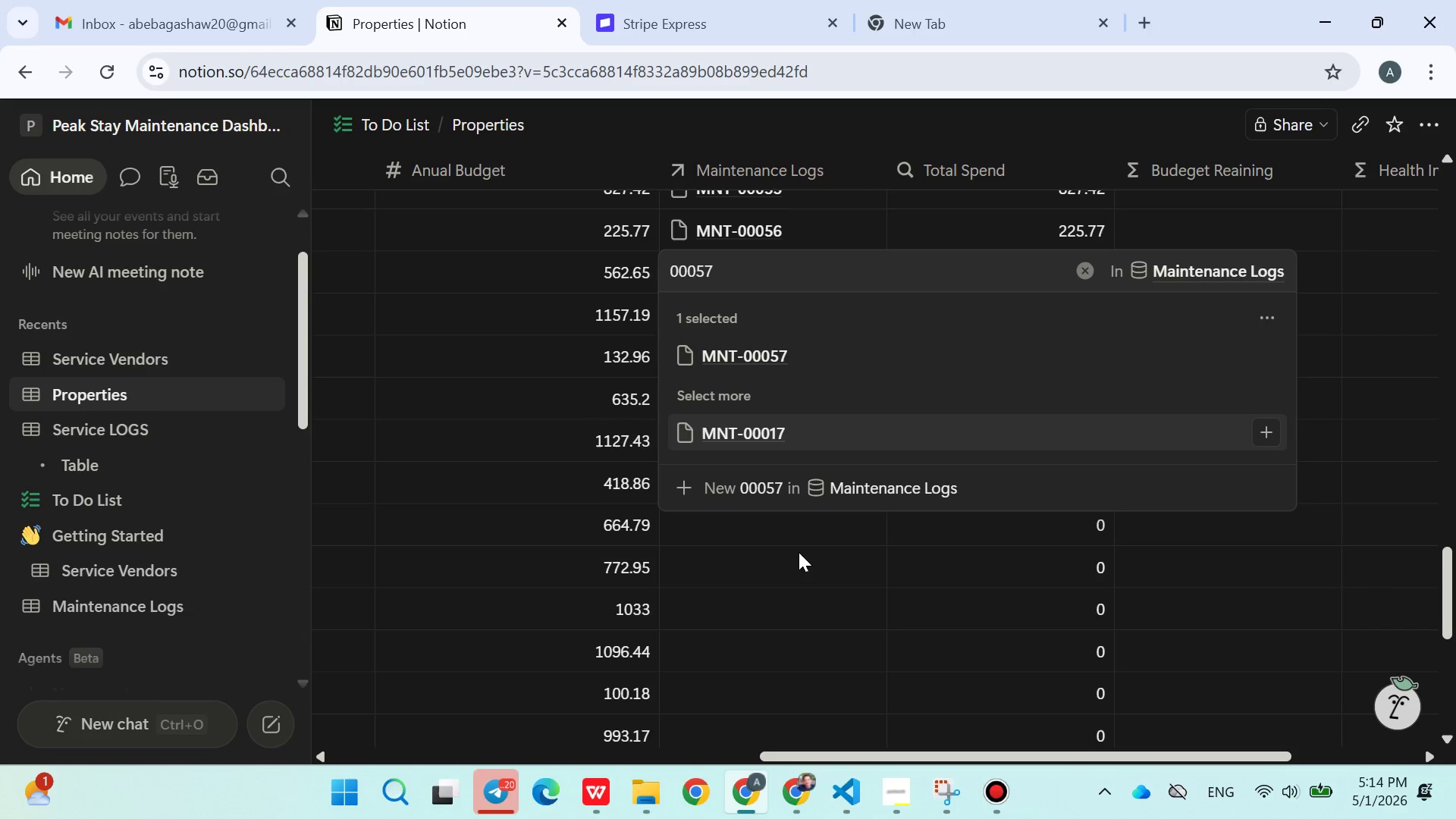 
left_click([799, 552])
 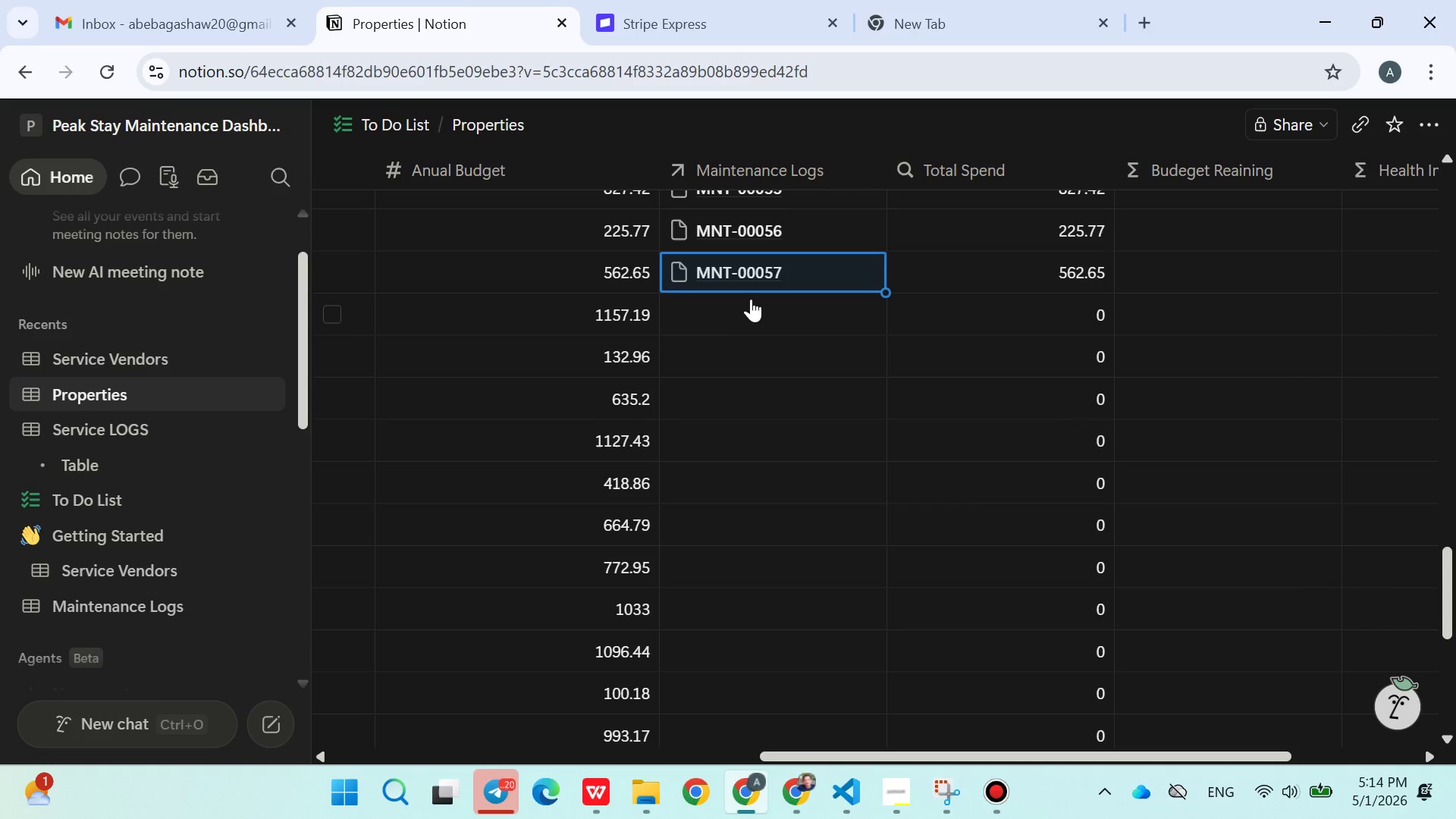 
left_click([751, 306])
 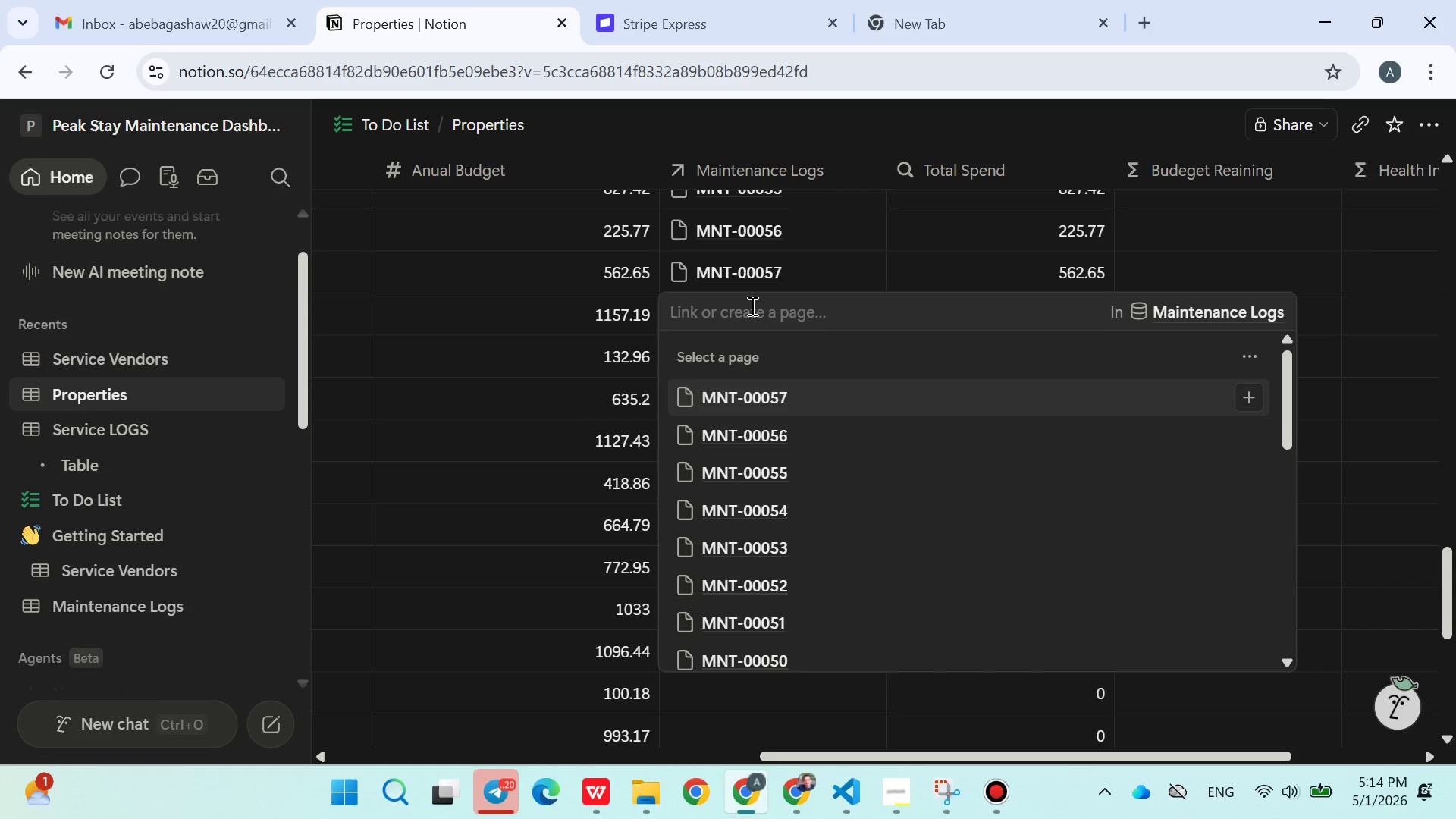 
type(00058)
 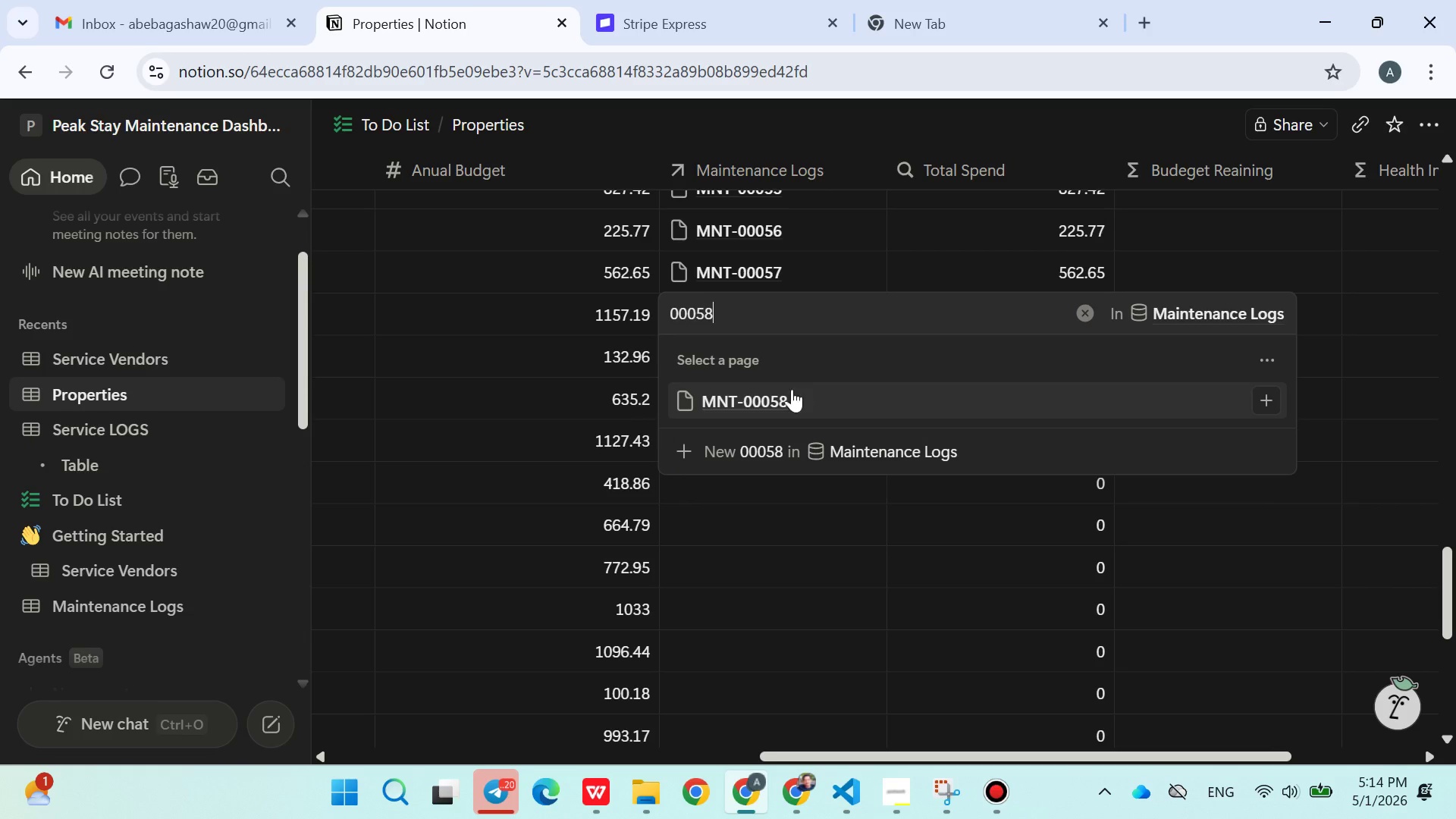 
left_click([787, 390])
 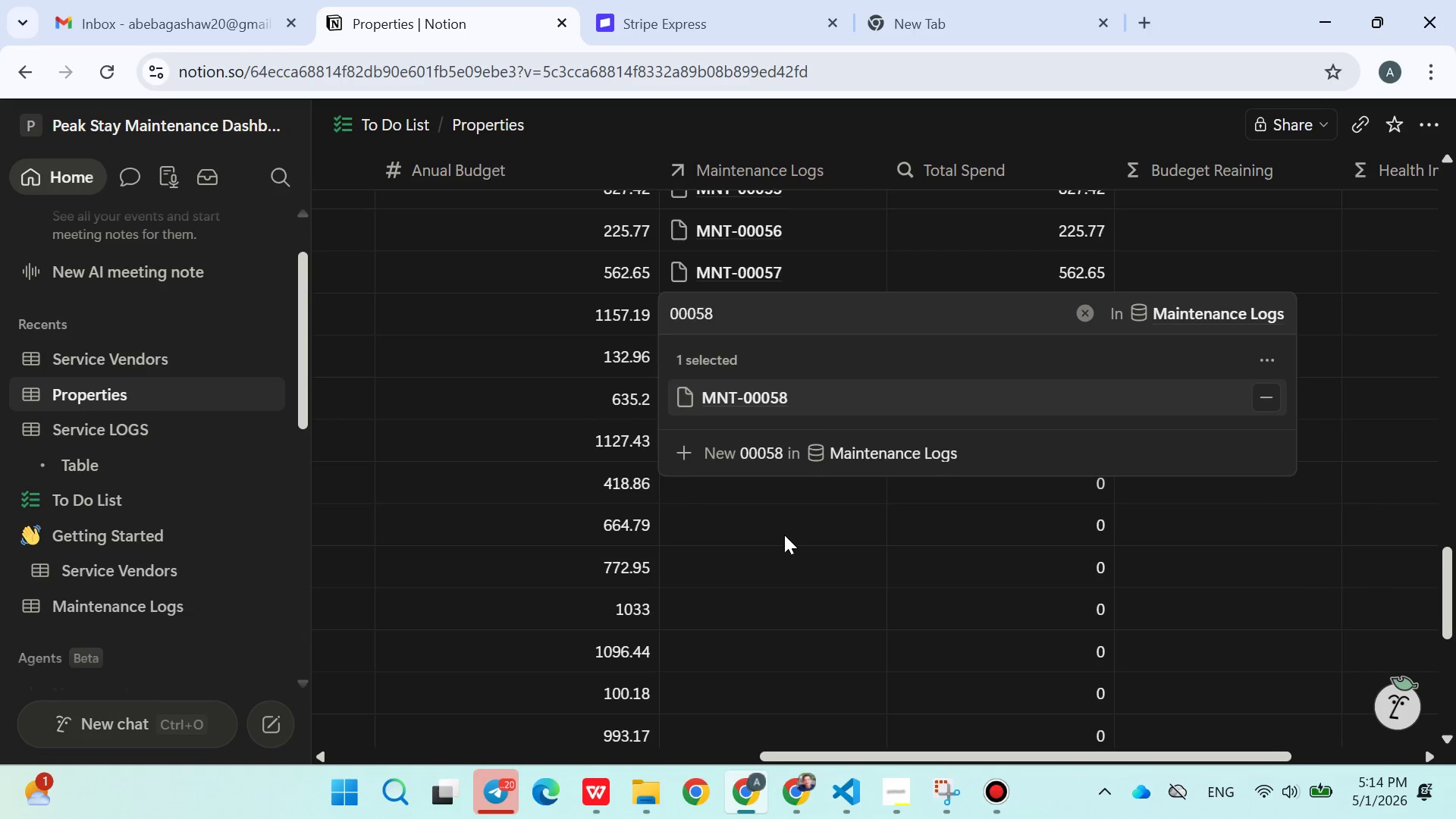 
left_click([784, 535])
 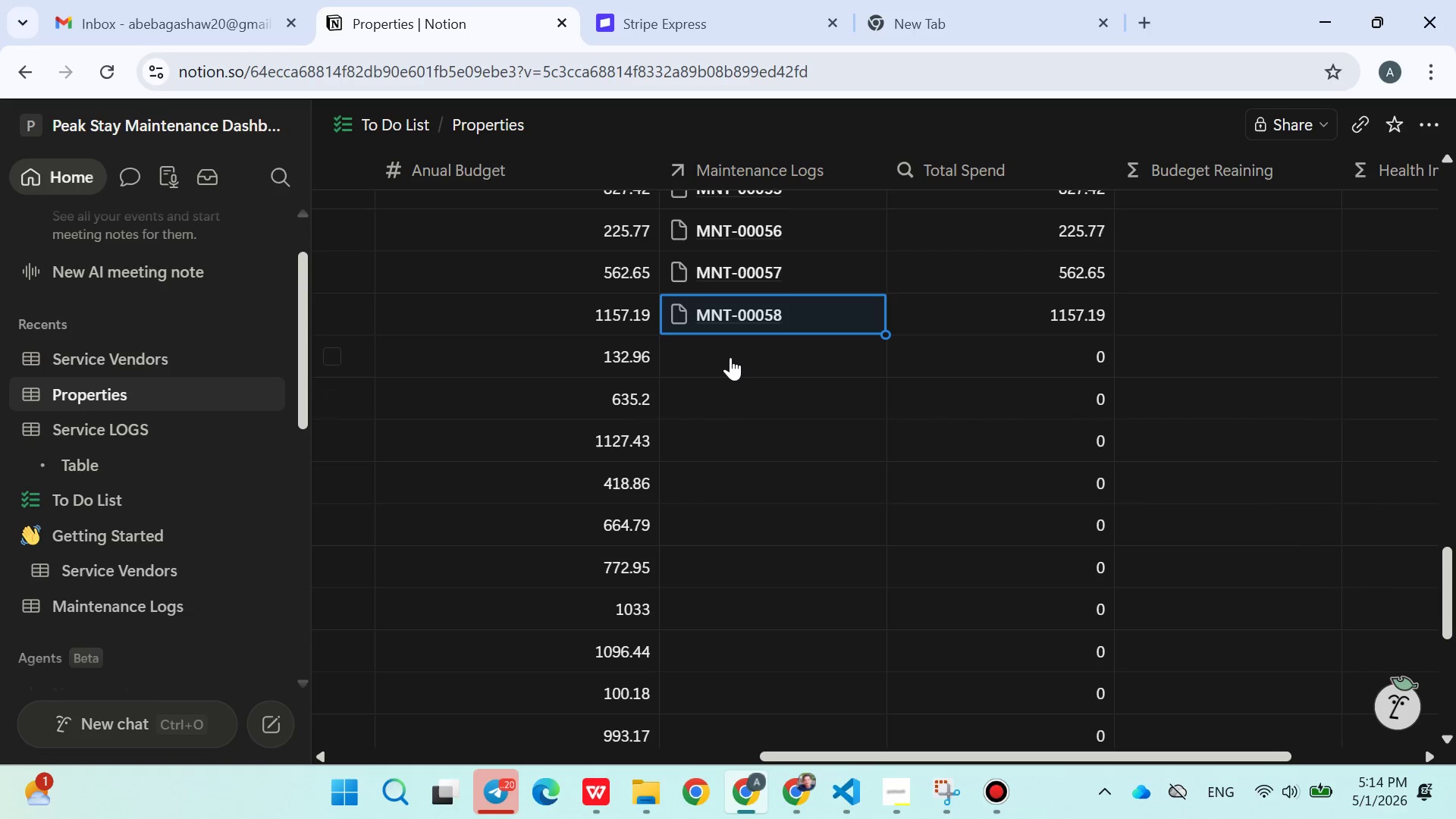 
left_click([729, 356])
 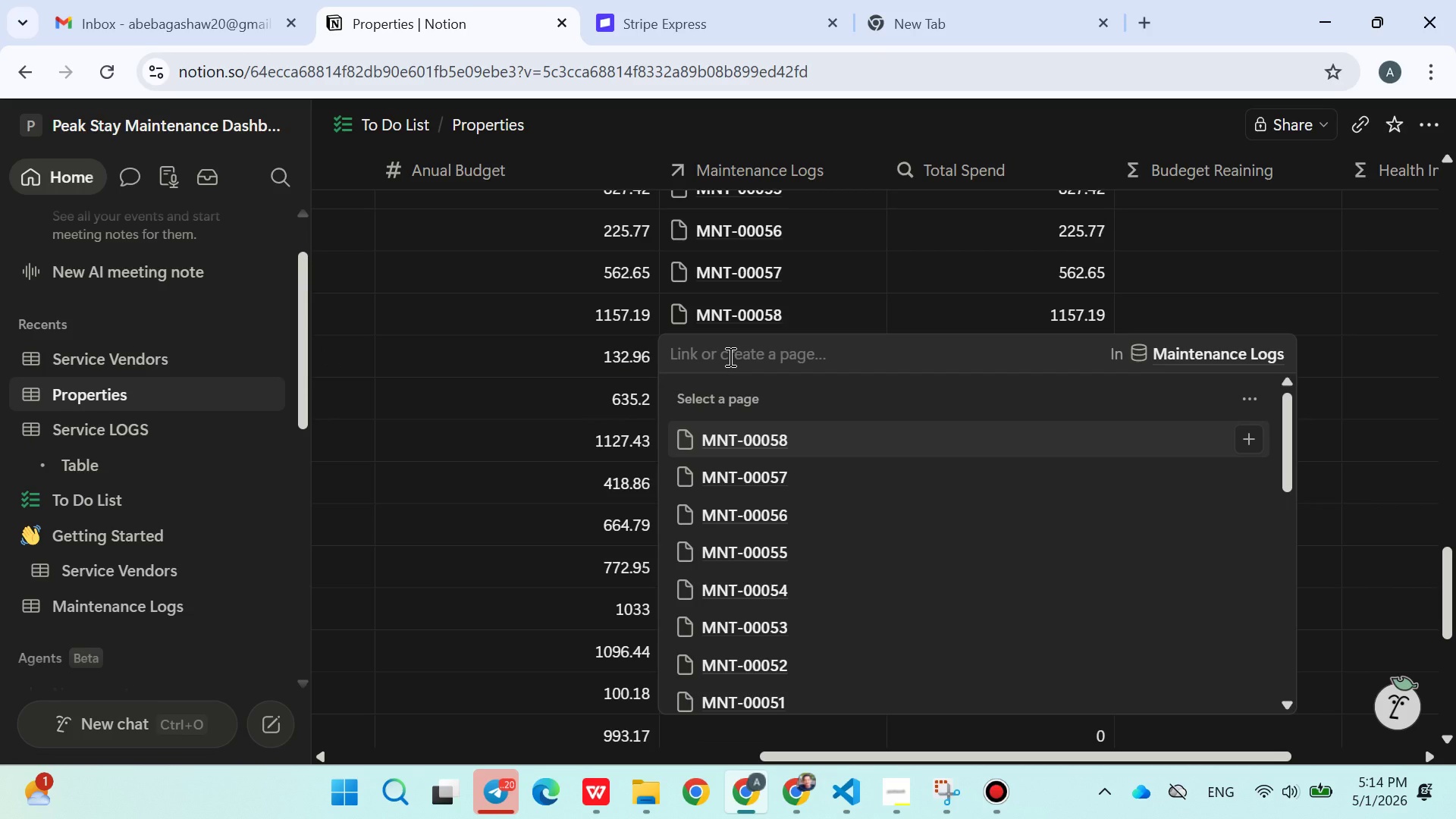 
type(00059)
 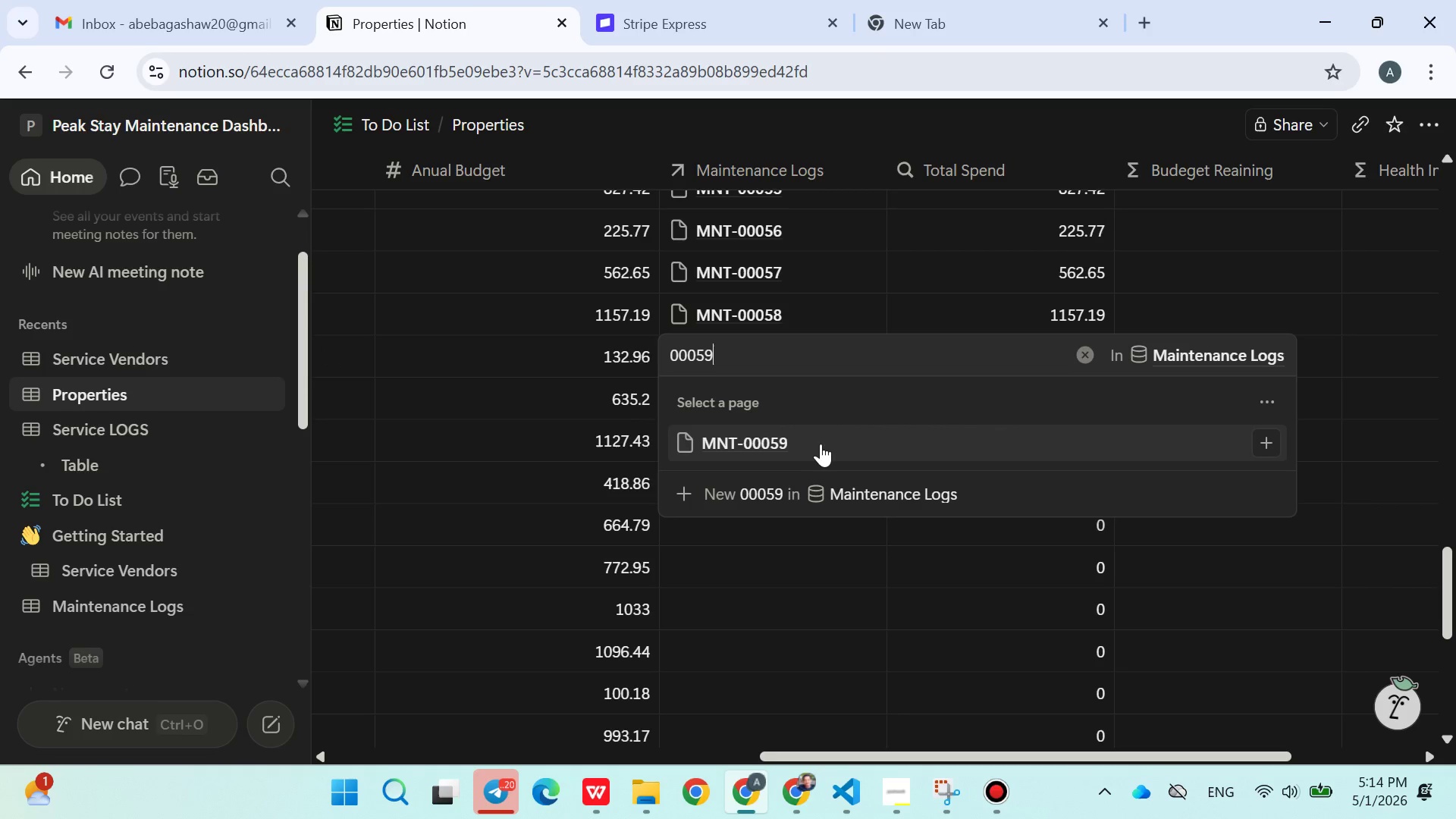 
left_click([810, 443])
 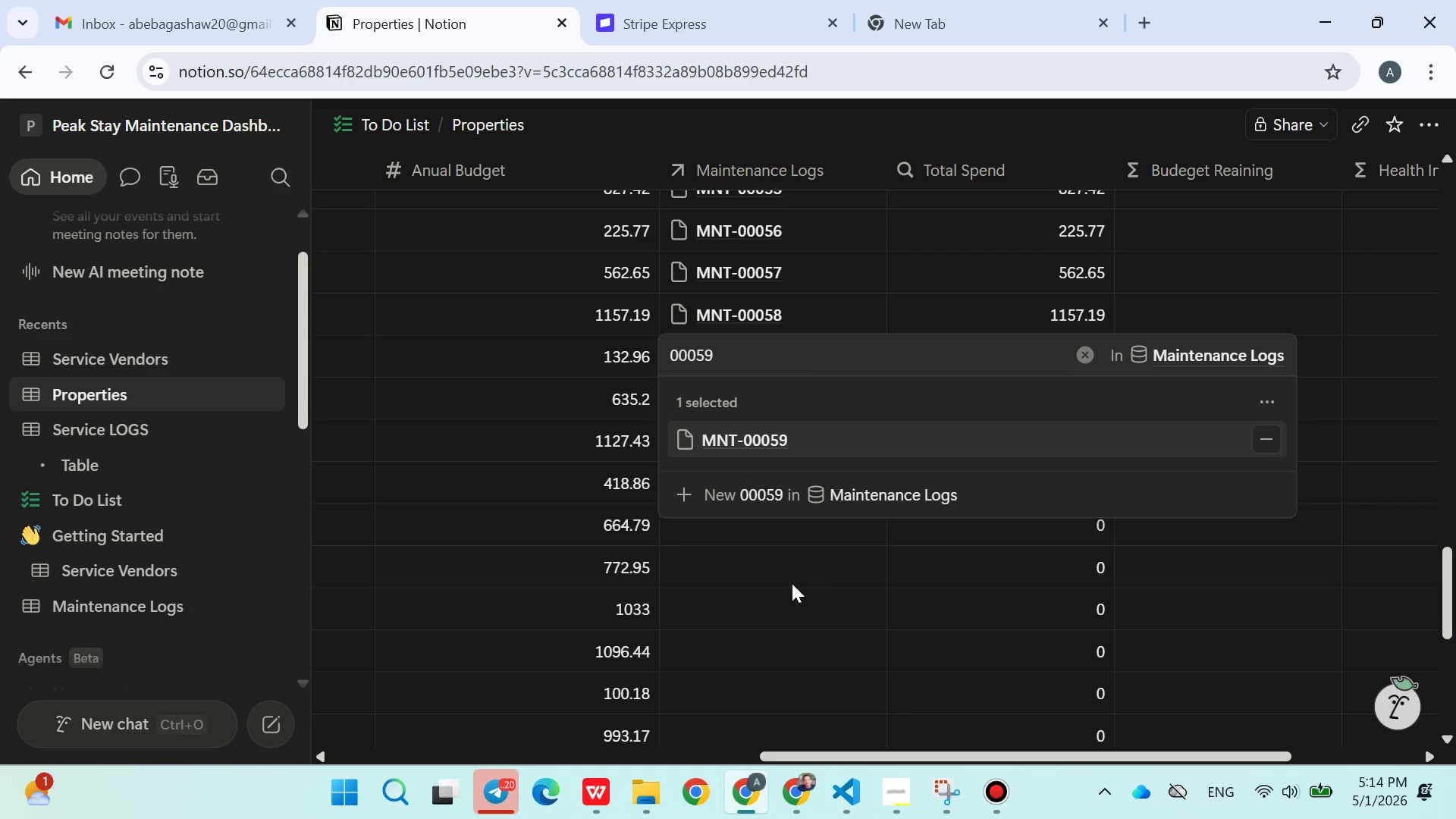 
left_click([792, 583])
 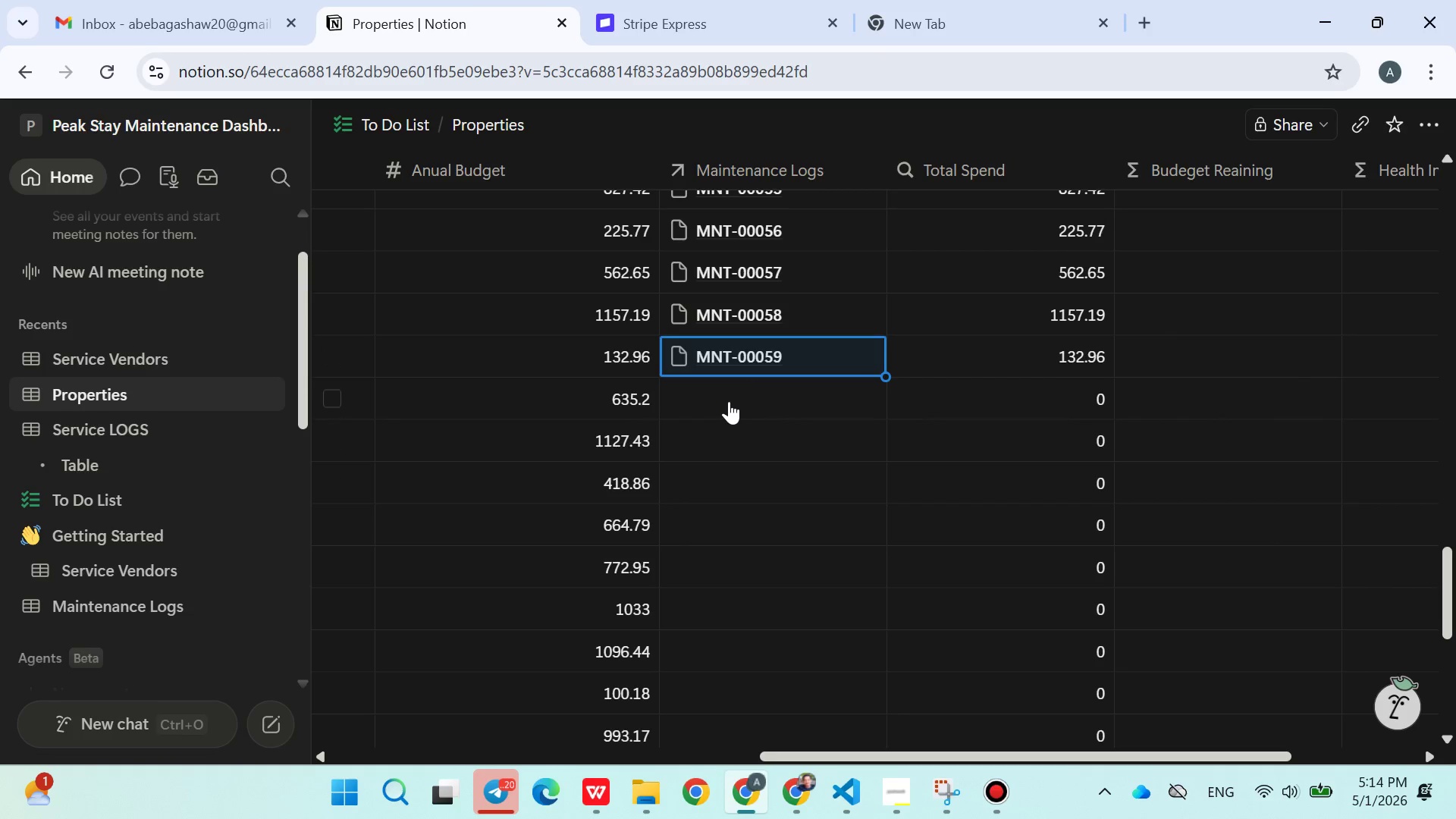 
left_click([729, 401])
 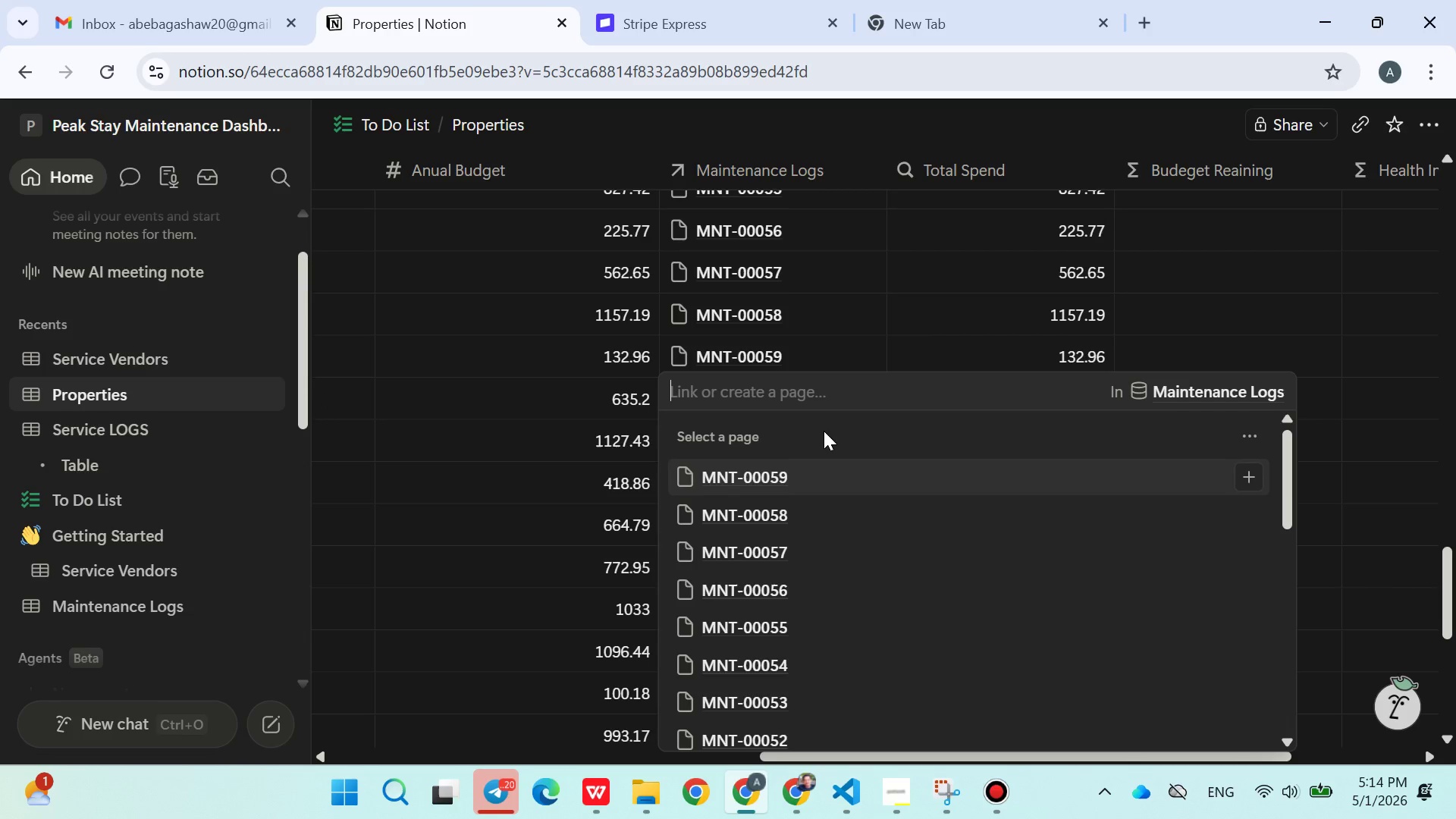 
type(00060)
 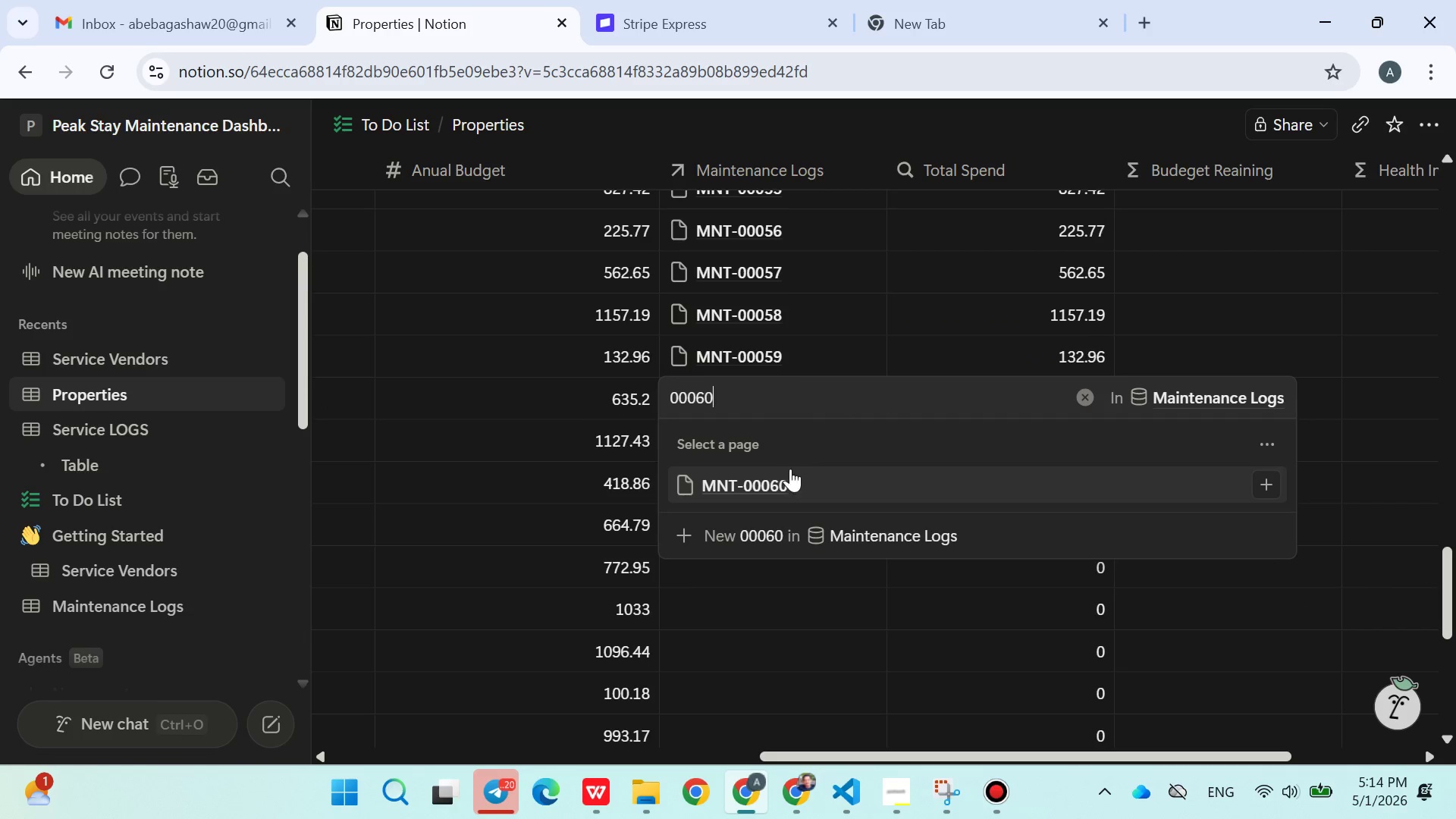 
left_click([783, 475])
 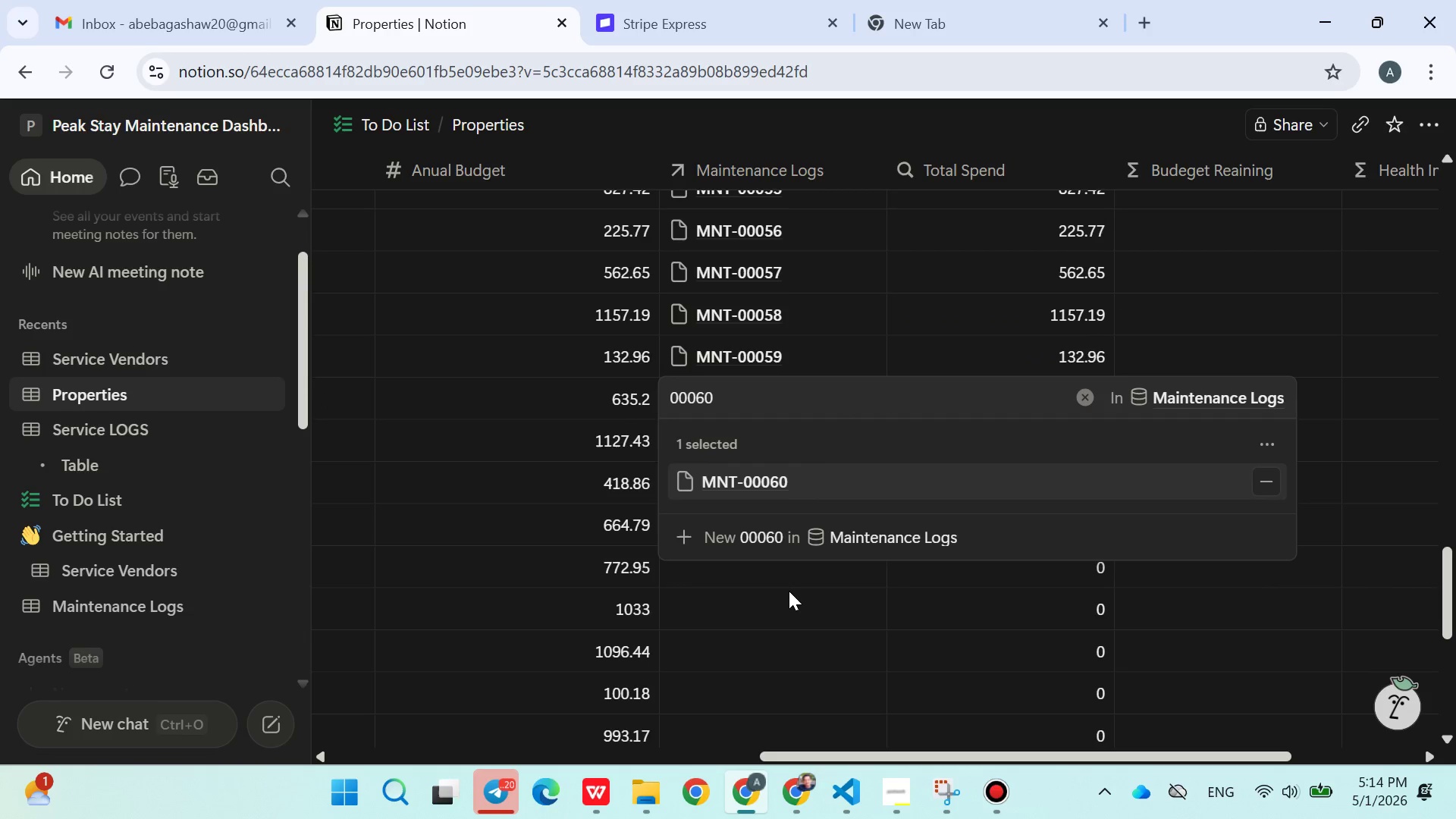 
left_click([789, 591])
 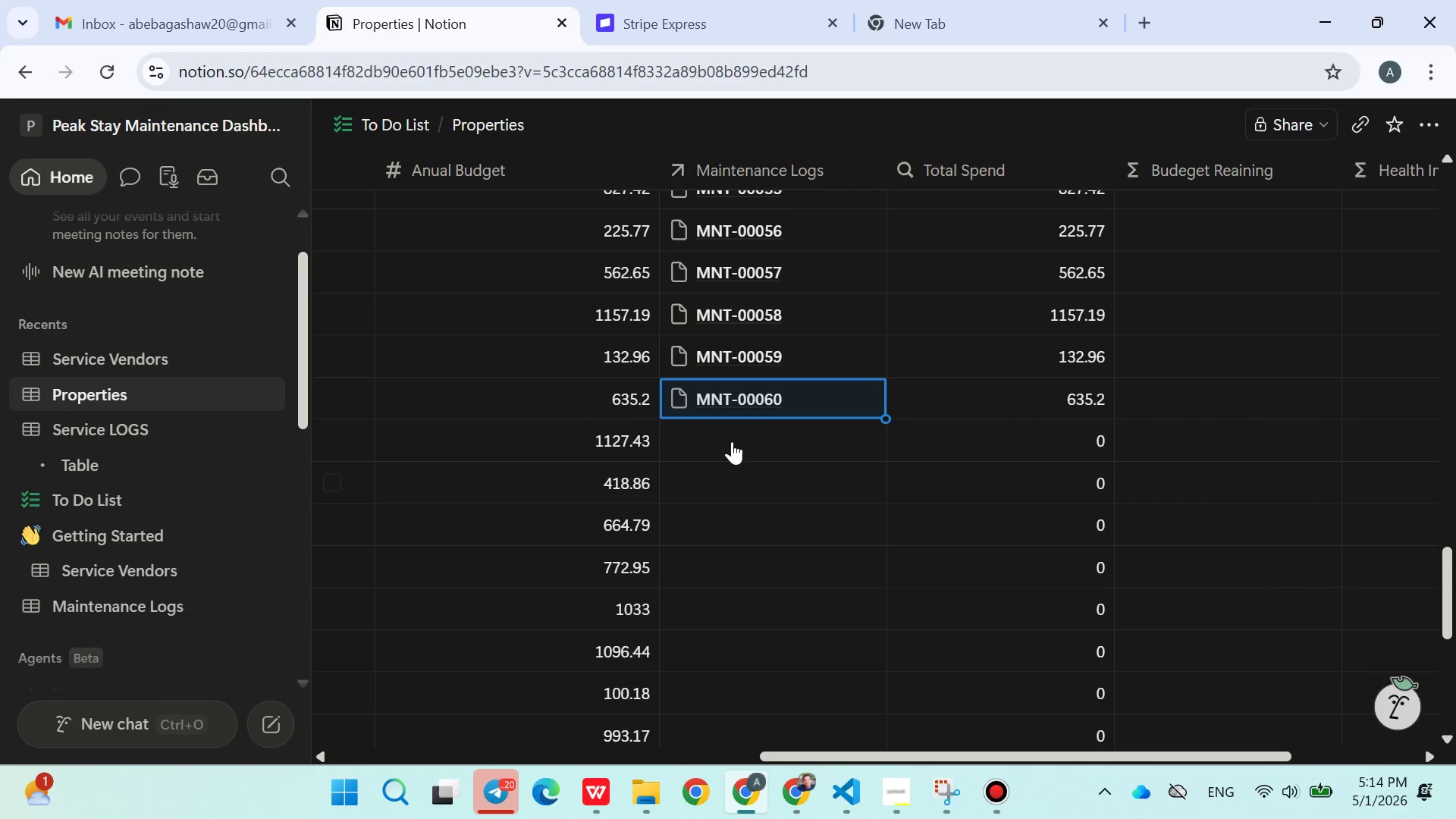 
left_click([732, 441])
 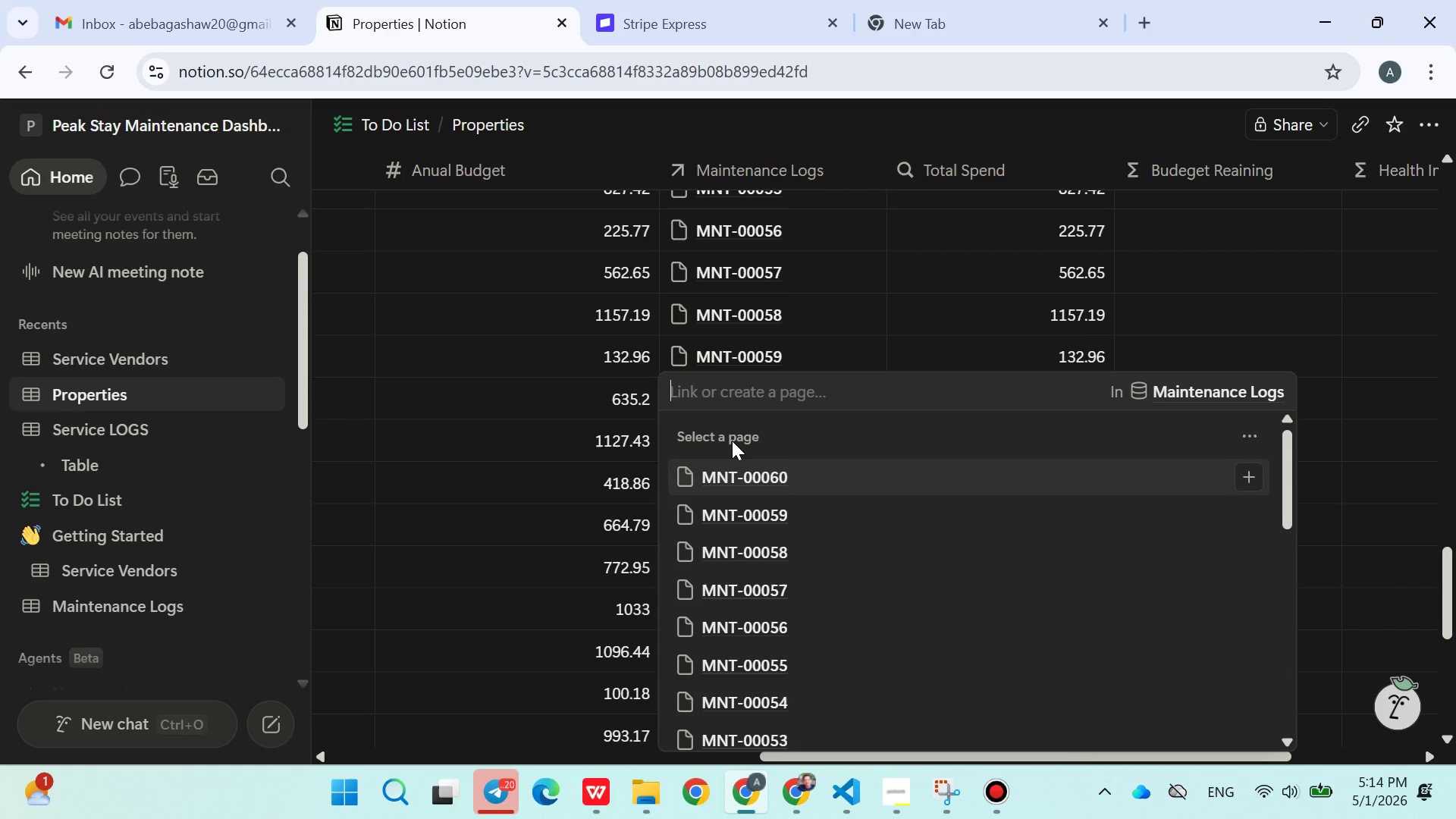 
type(00061)
 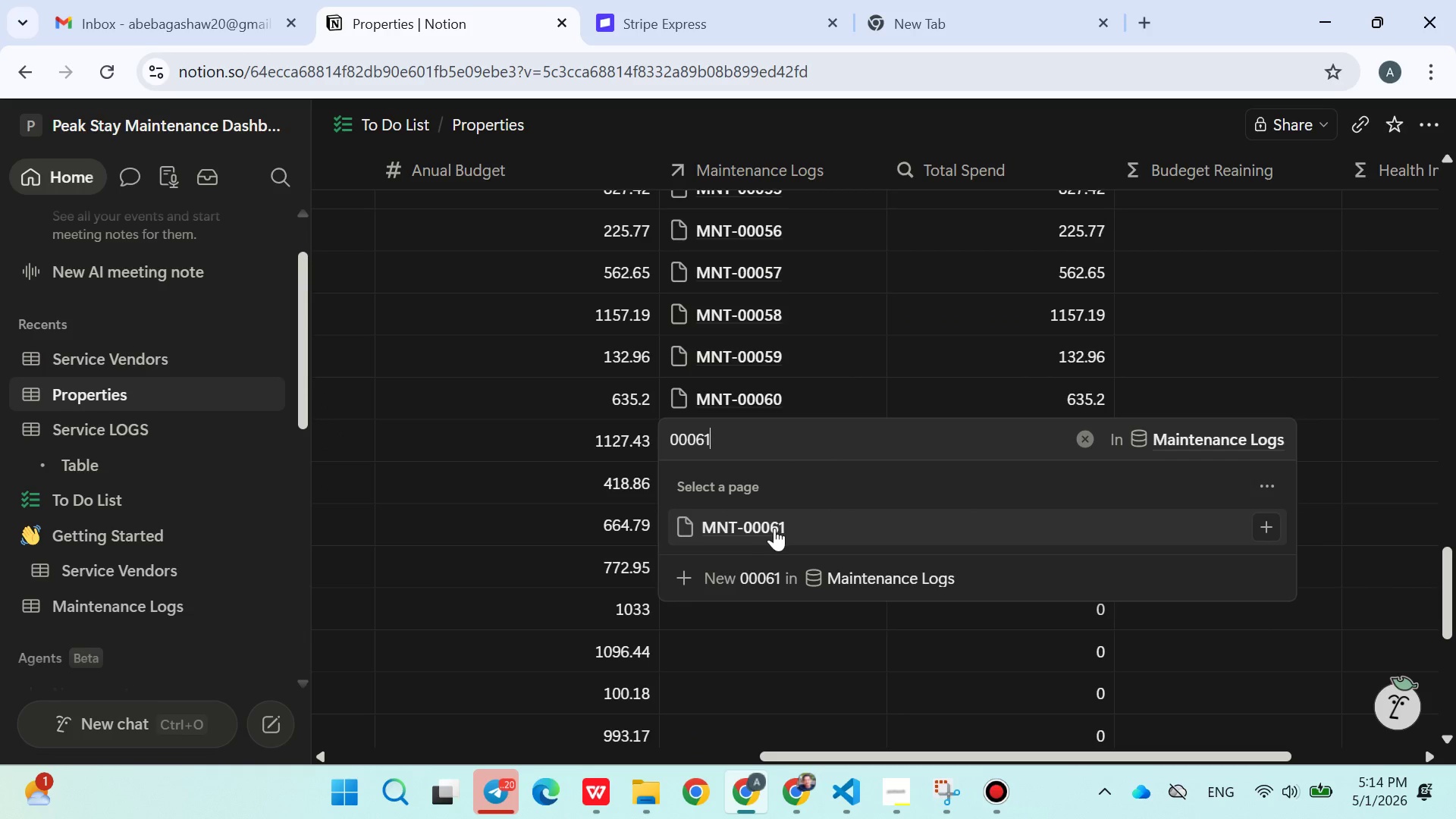 
left_click([767, 534])
 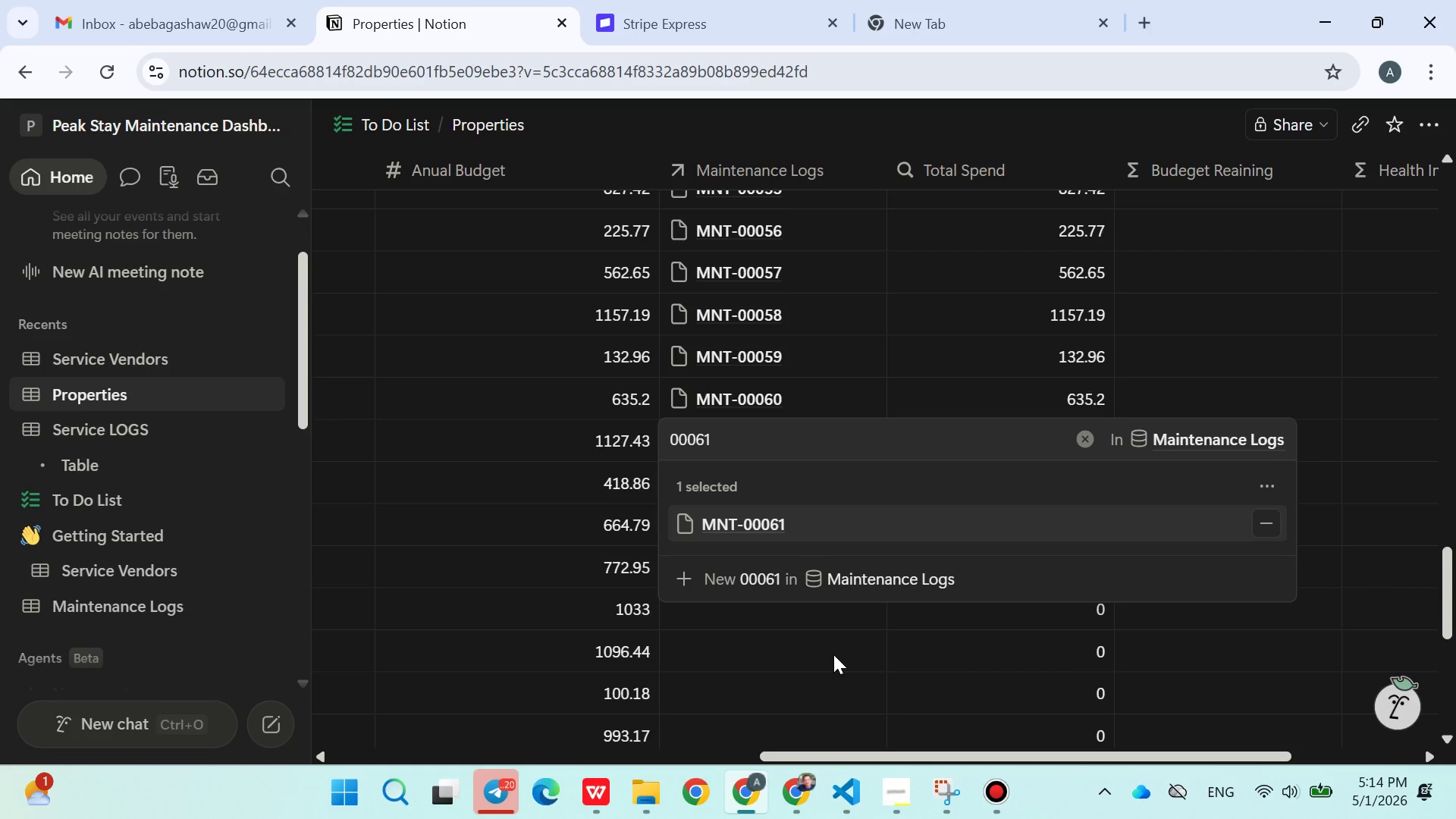 
left_click([833, 654])
 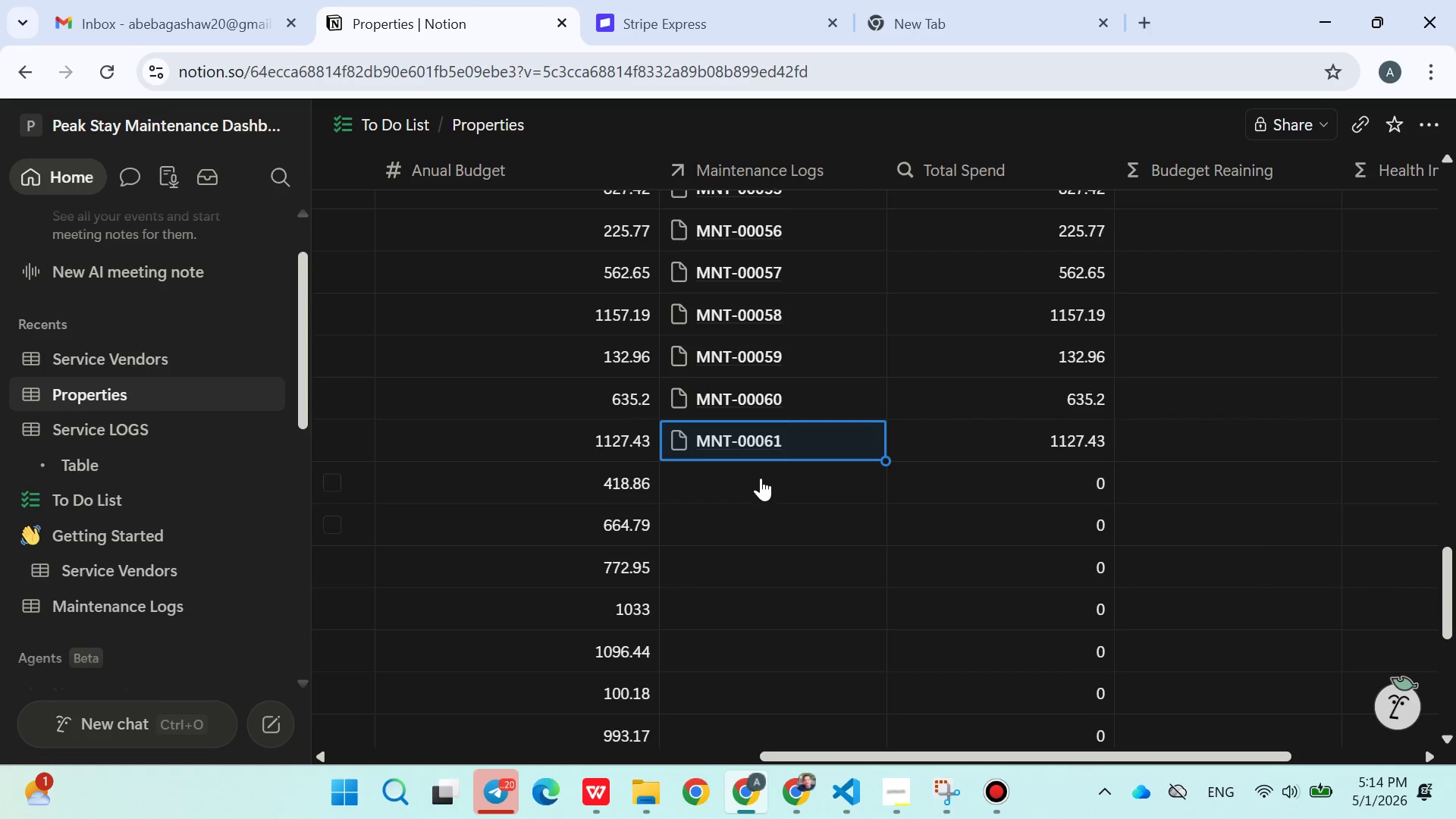 
left_click([761, 478])
 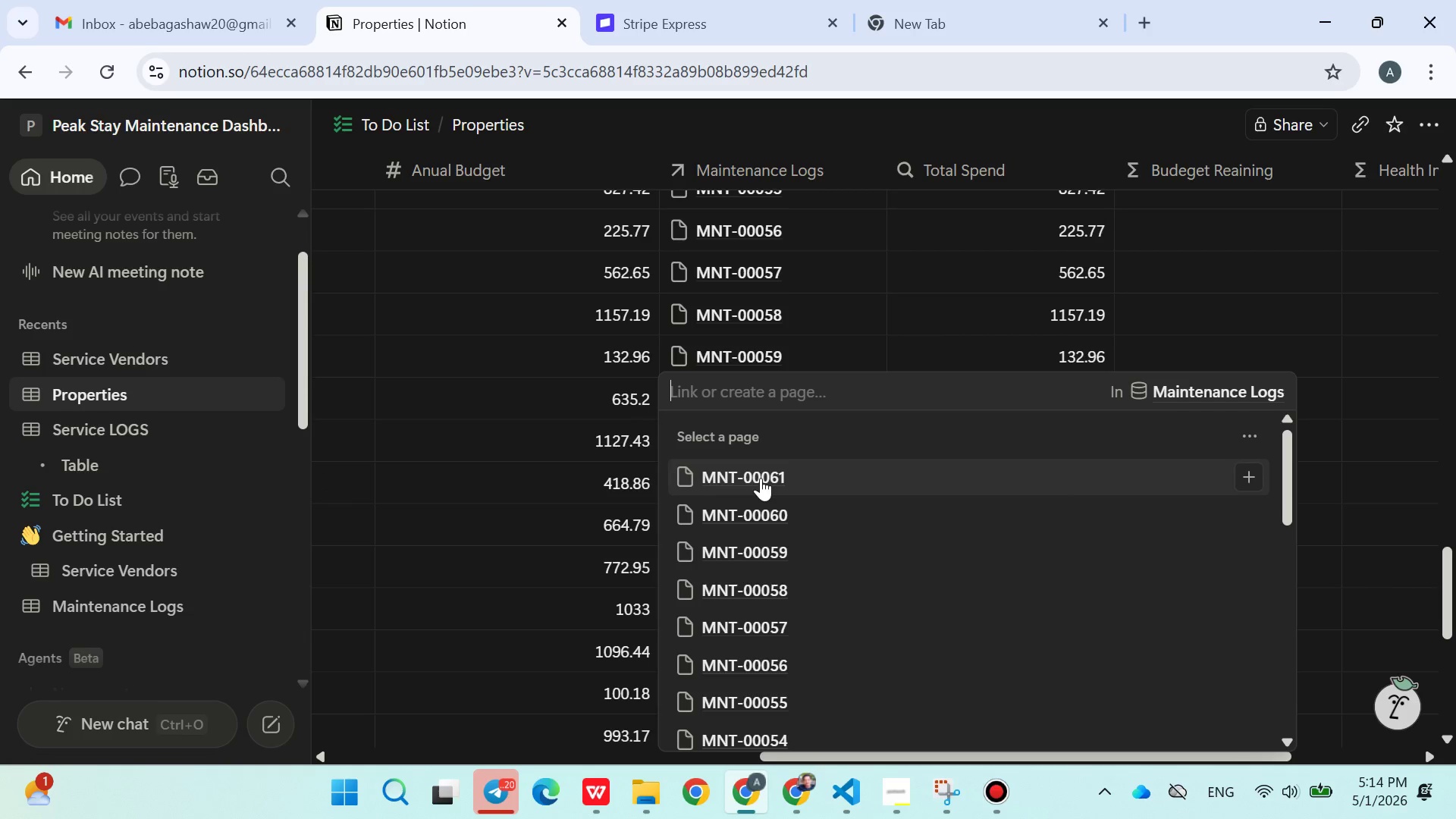 
type(00062)
 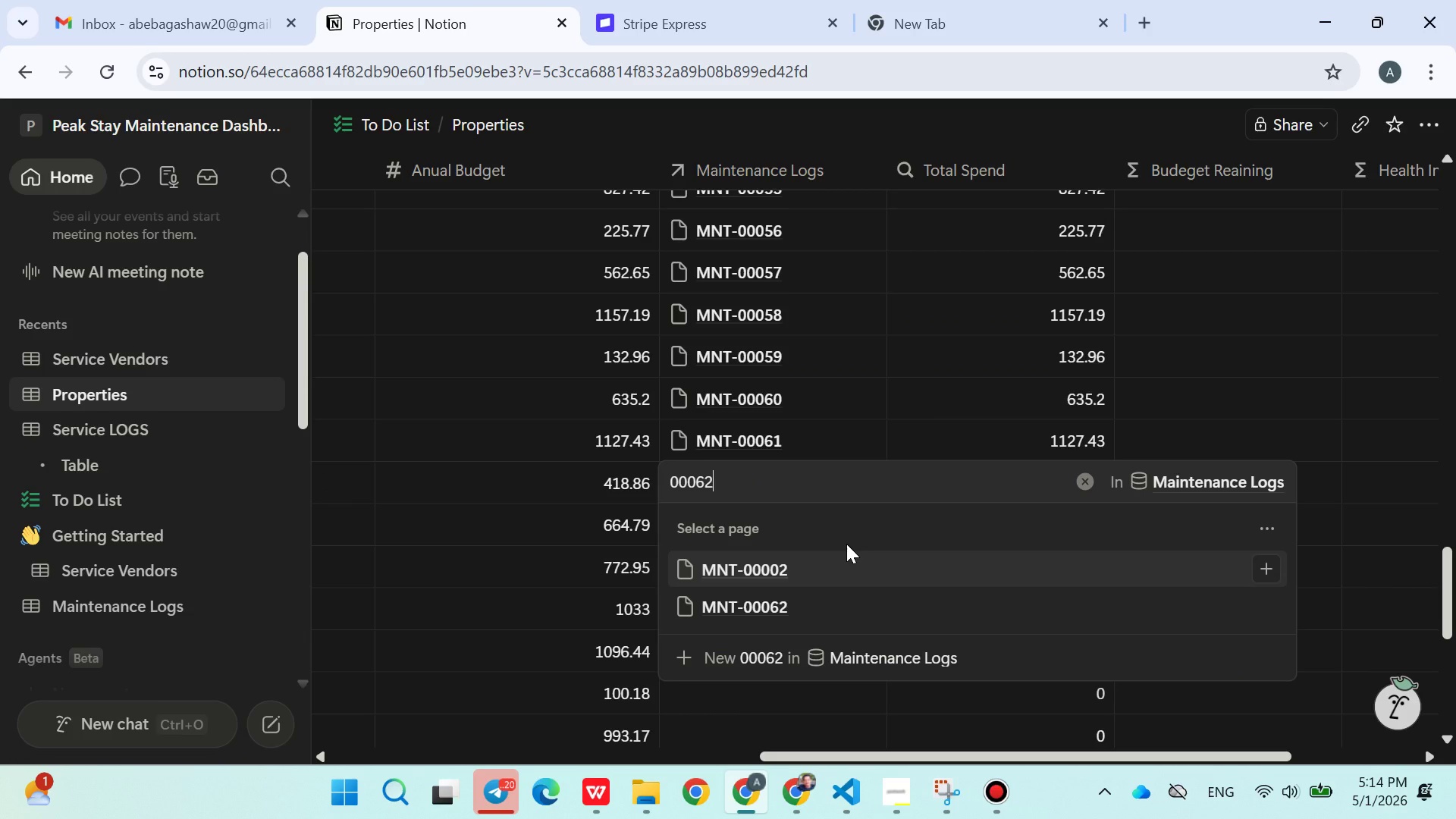 
left_click([791, 600])
 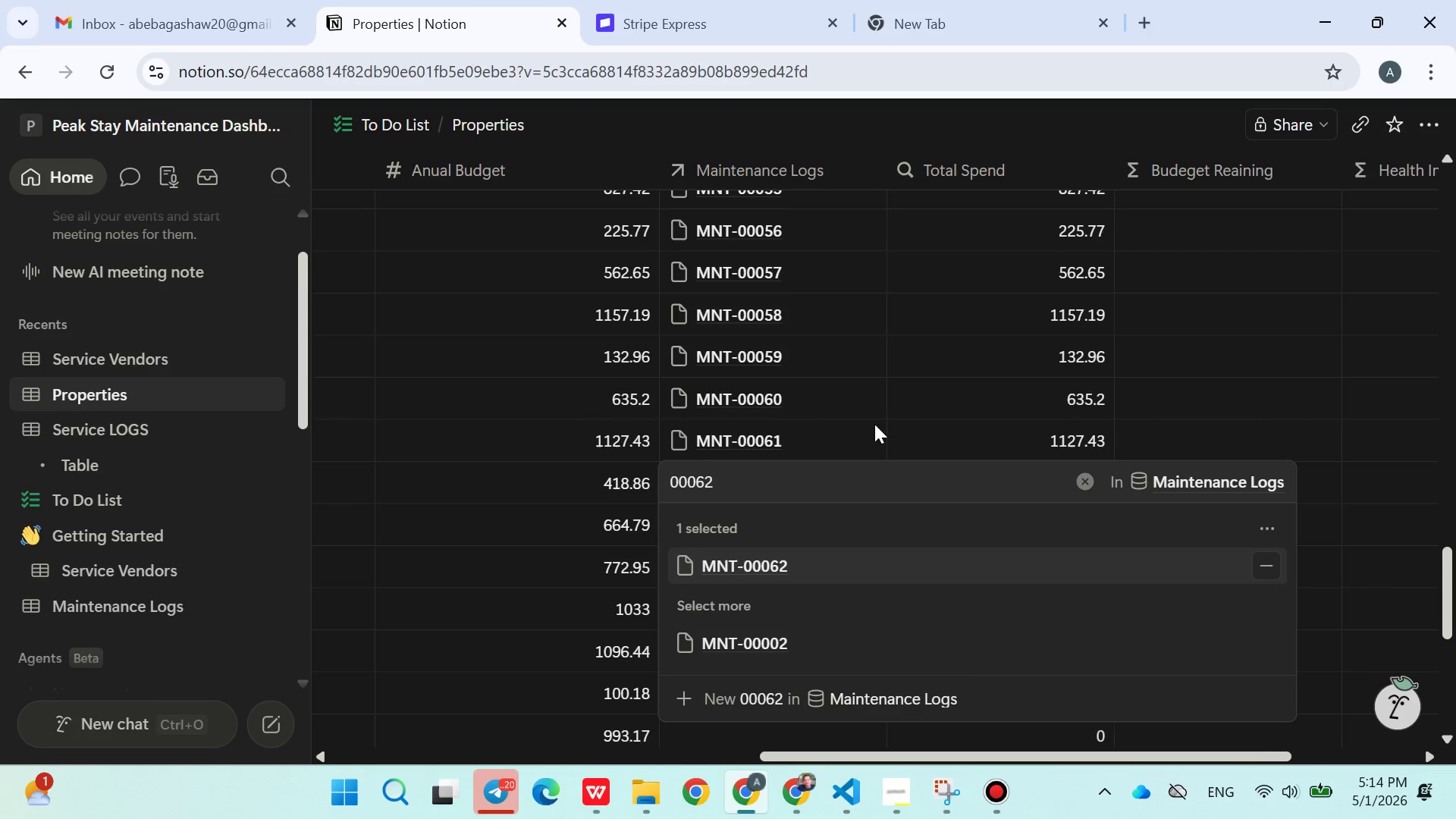 
left_click([930, 403])
 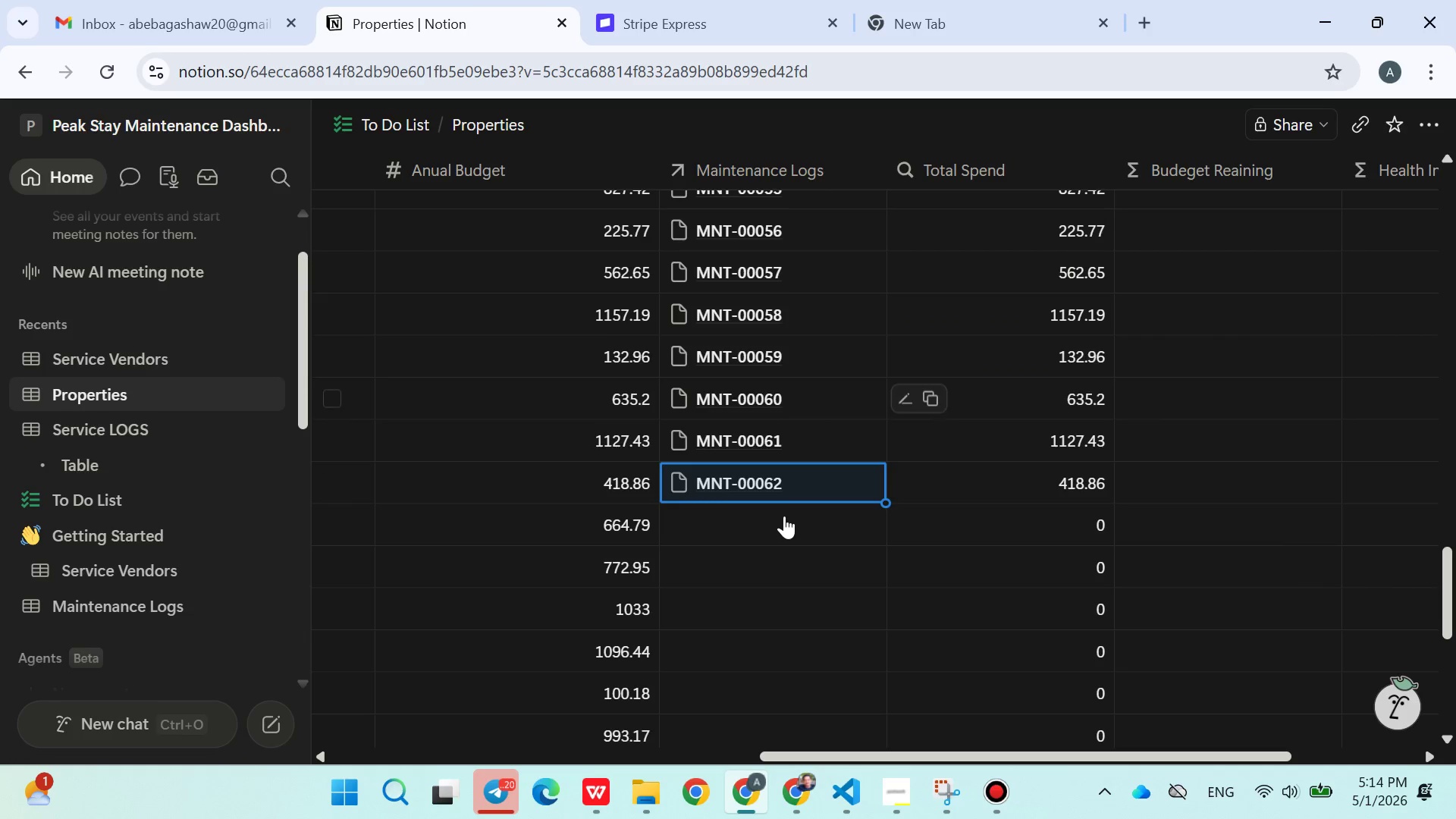 
left_click([783, 516])
 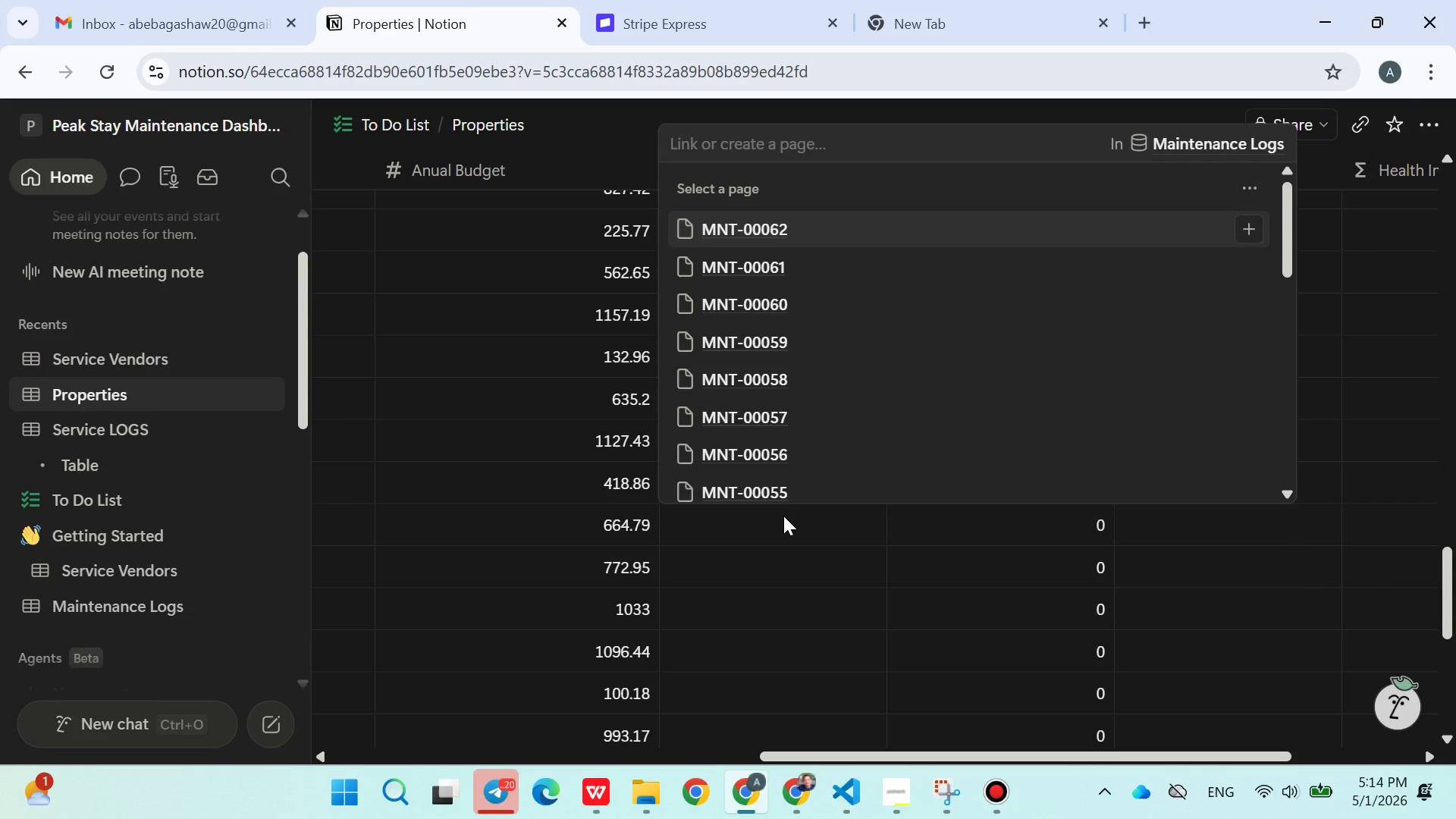 
type(00063)
 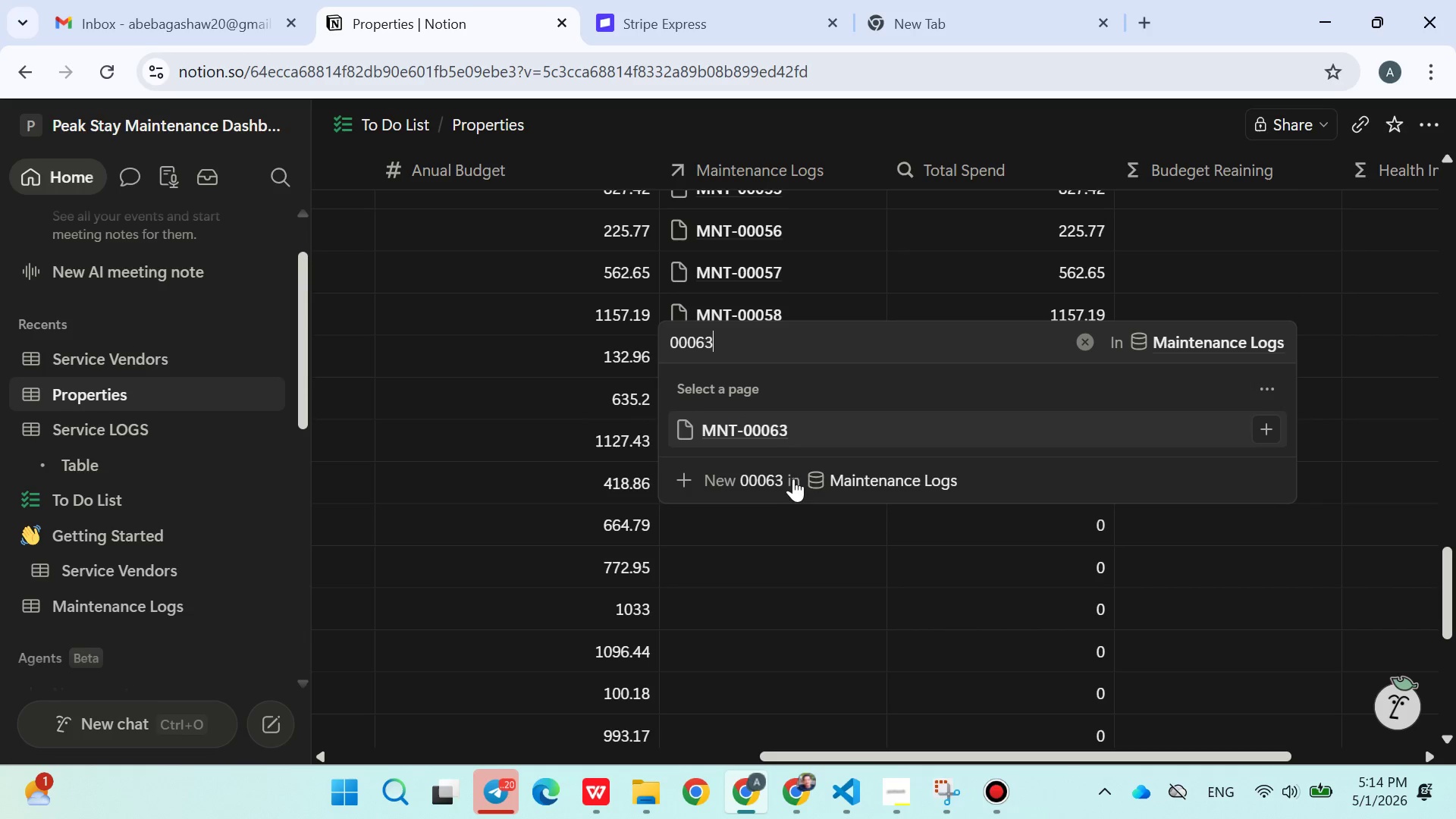 
left_click([764, 428])
 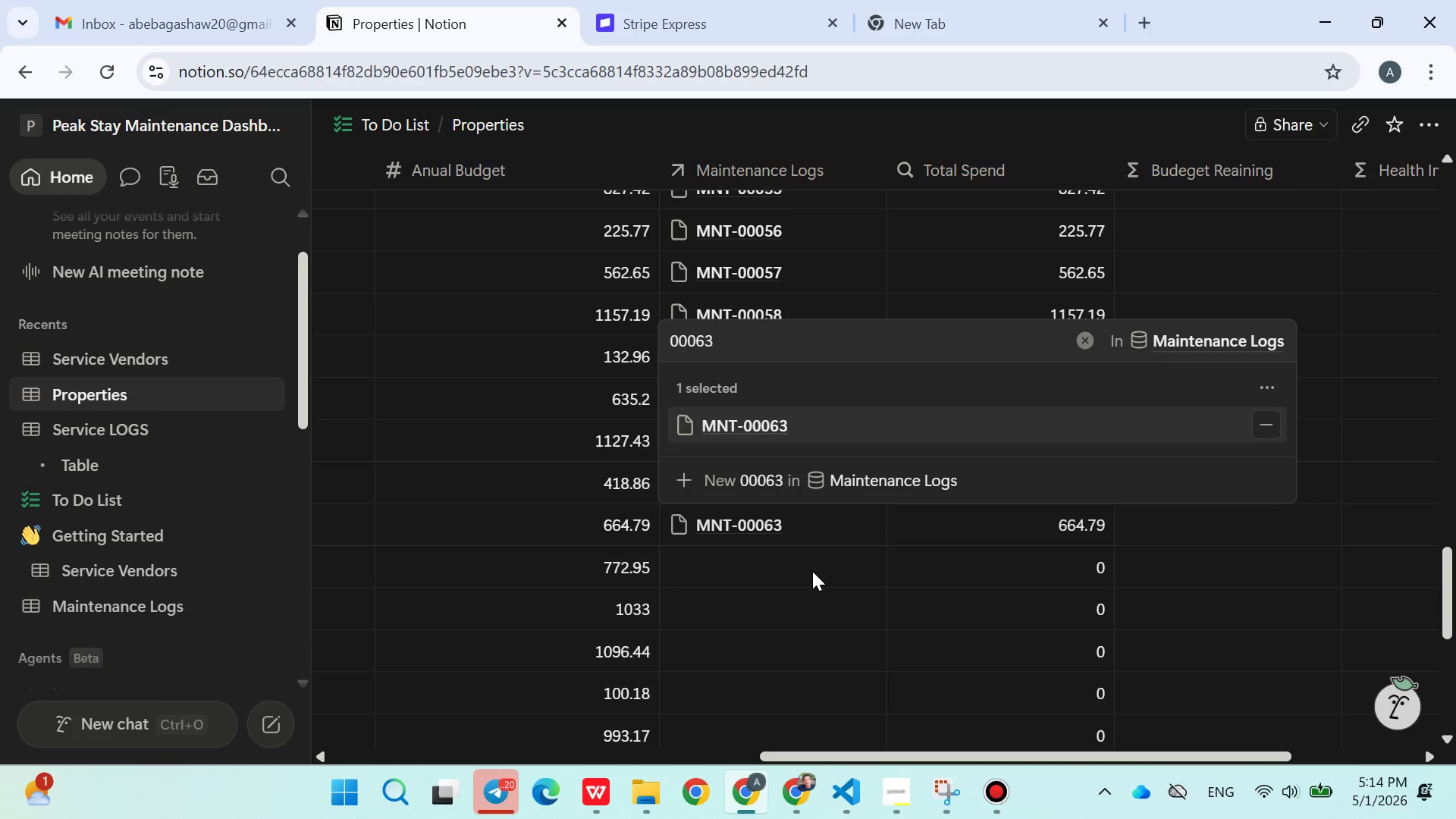 
left_click([811, 572])
 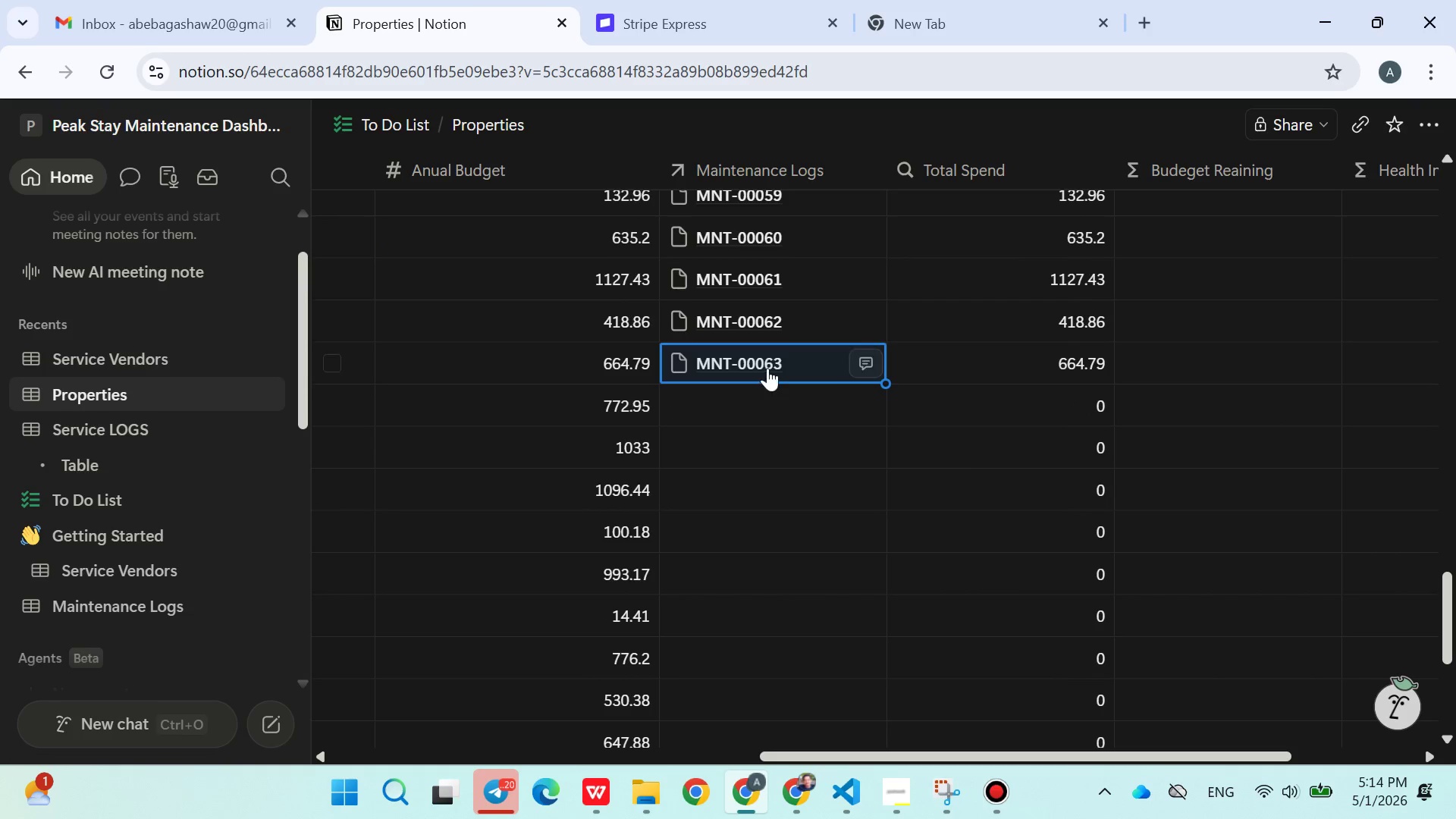 
left_click([765, 404])
 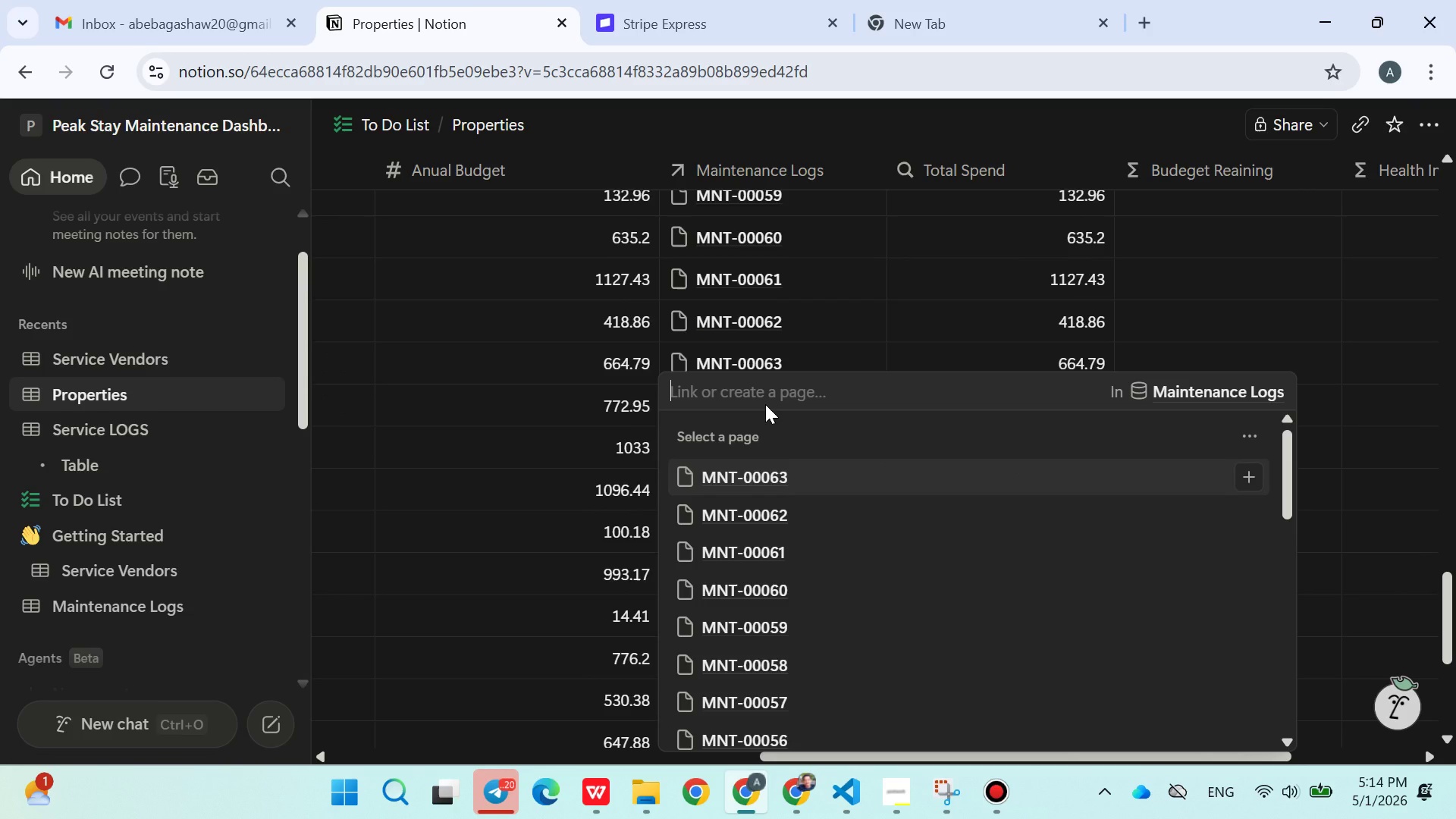 
type(00)
key(Backspace)
key(Backspace)
type(00064)
 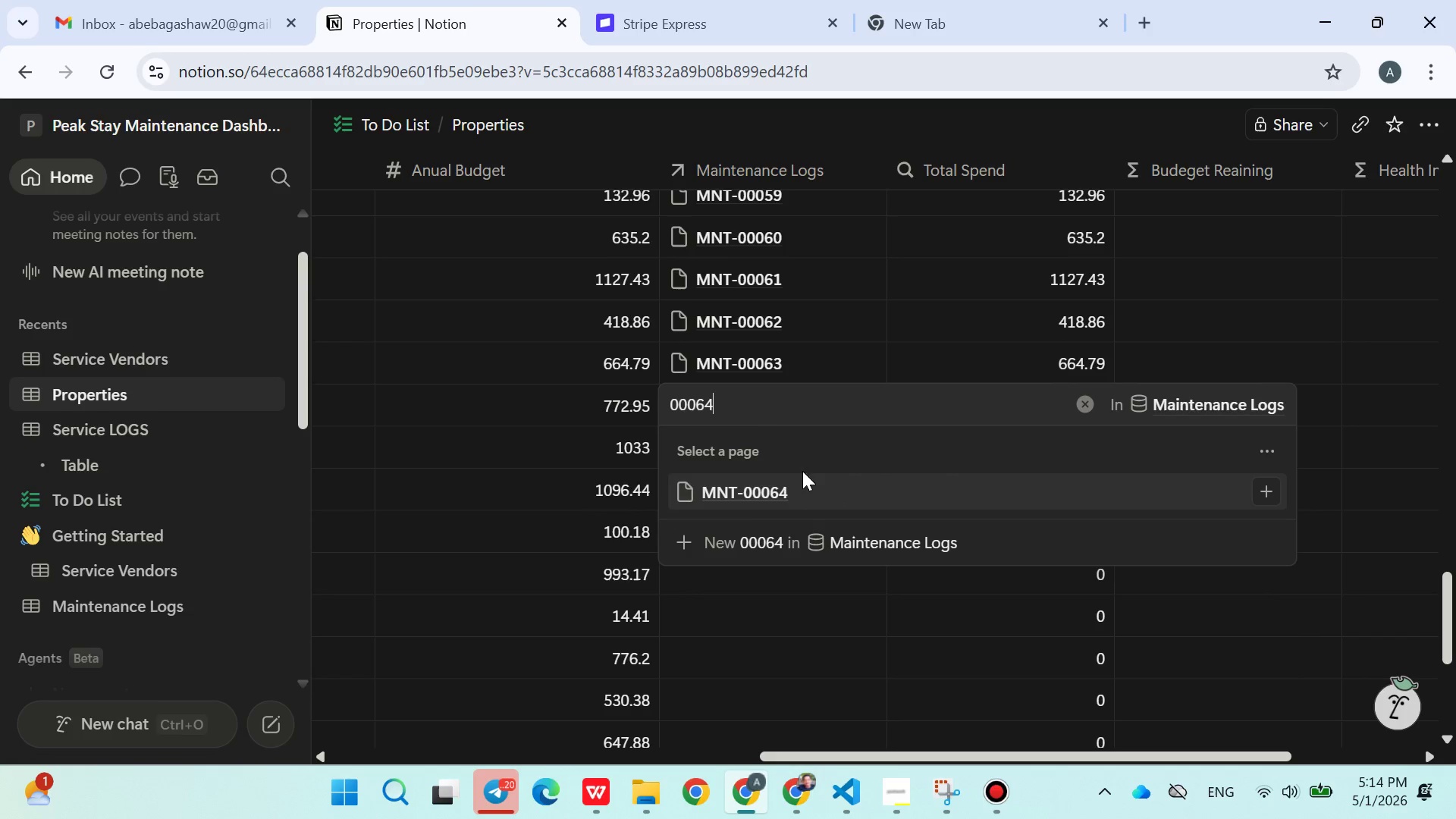 
left_click([769, 500])
 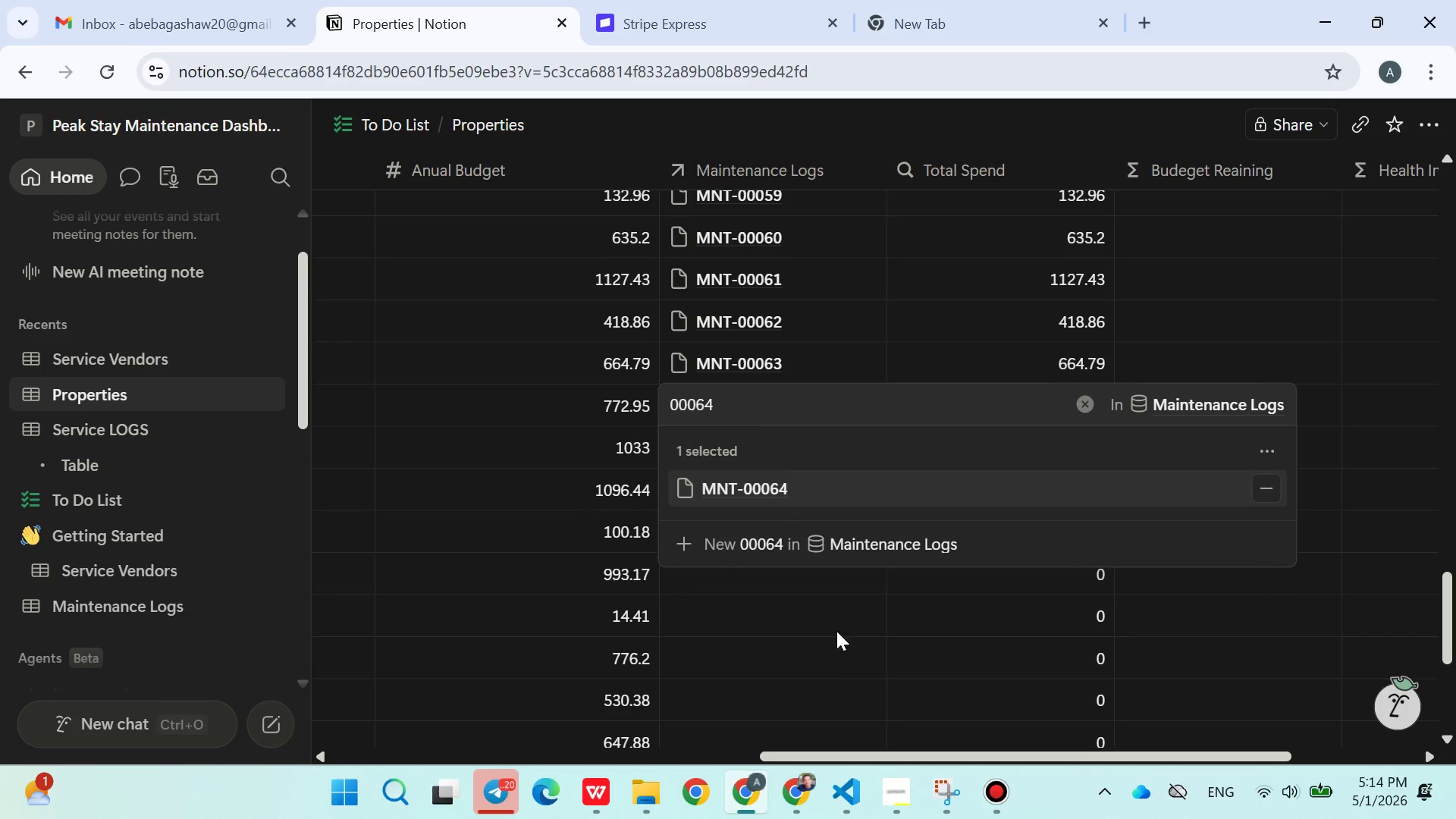 
left_click([827, 653])
 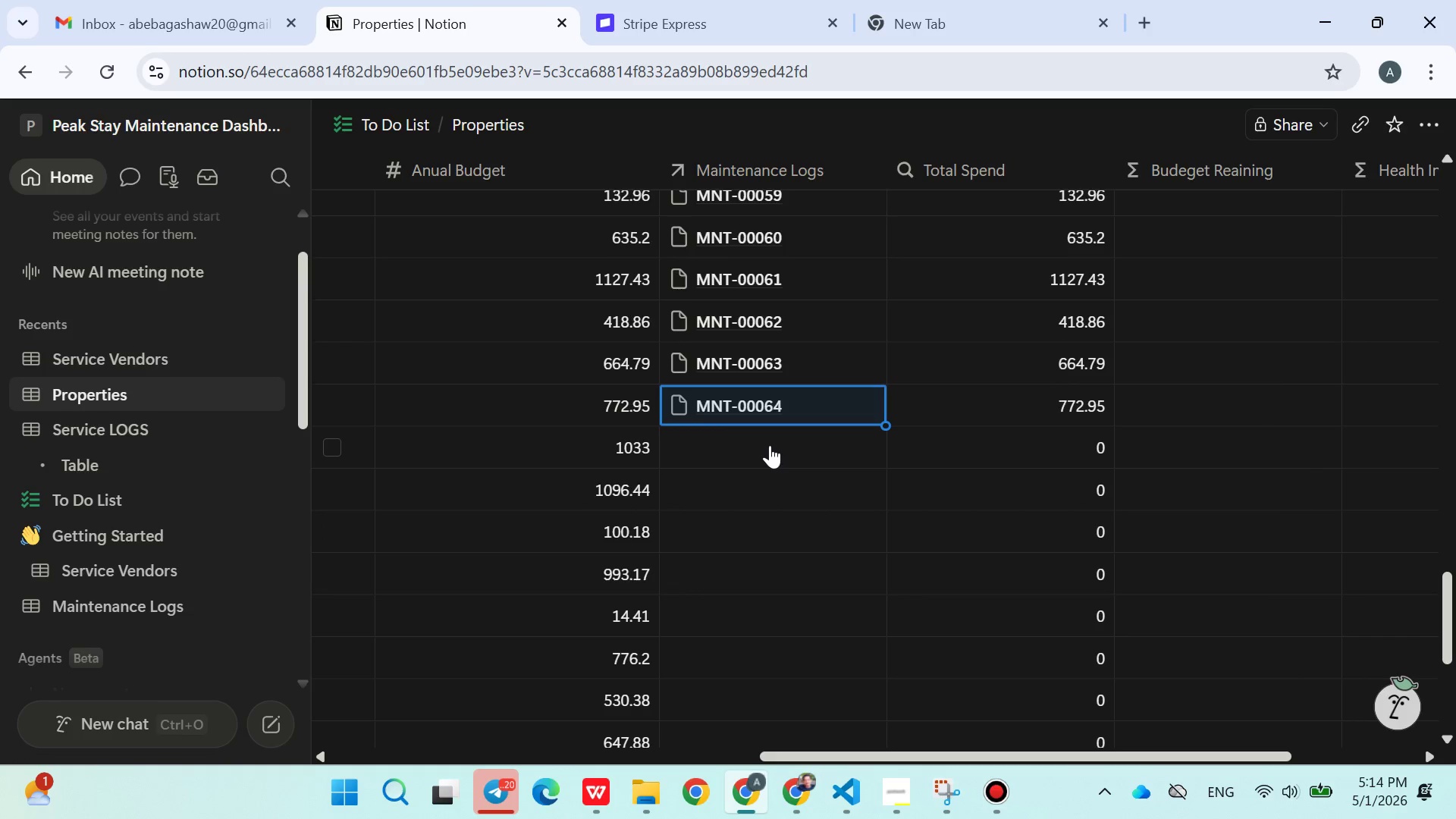 
left_click([770, 445])
 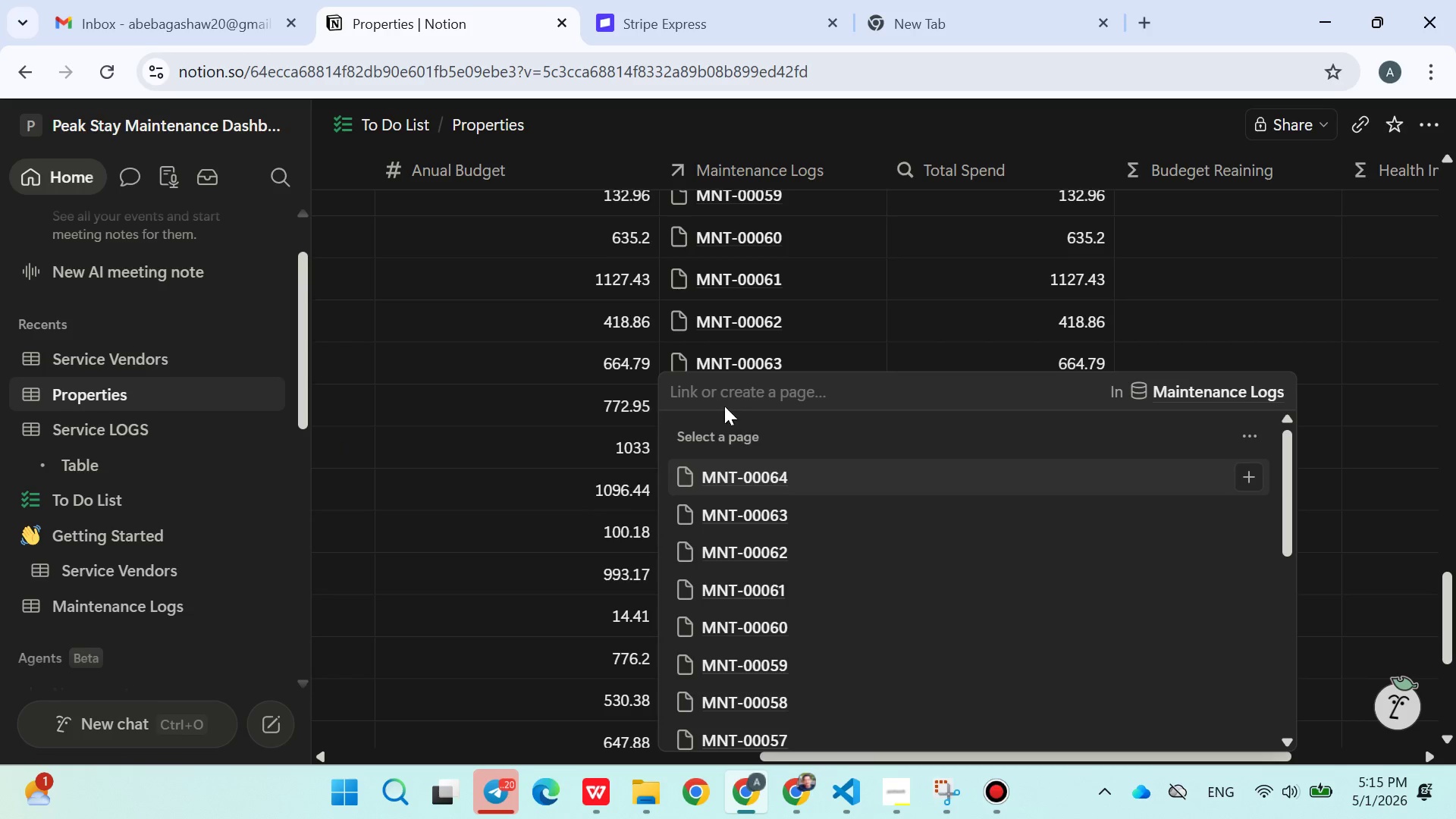 
left_click([714, 391])
 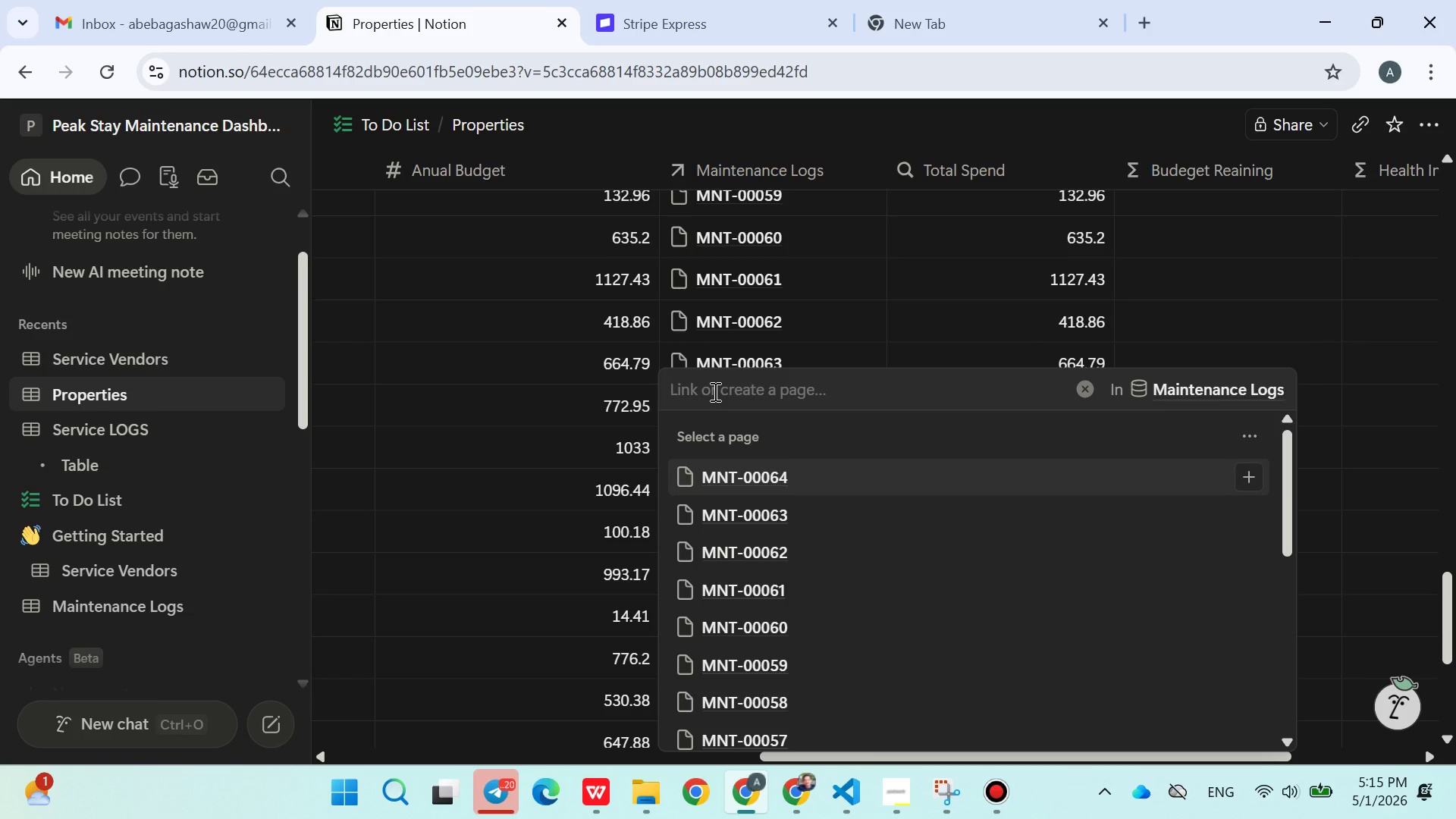 
type(00065)
 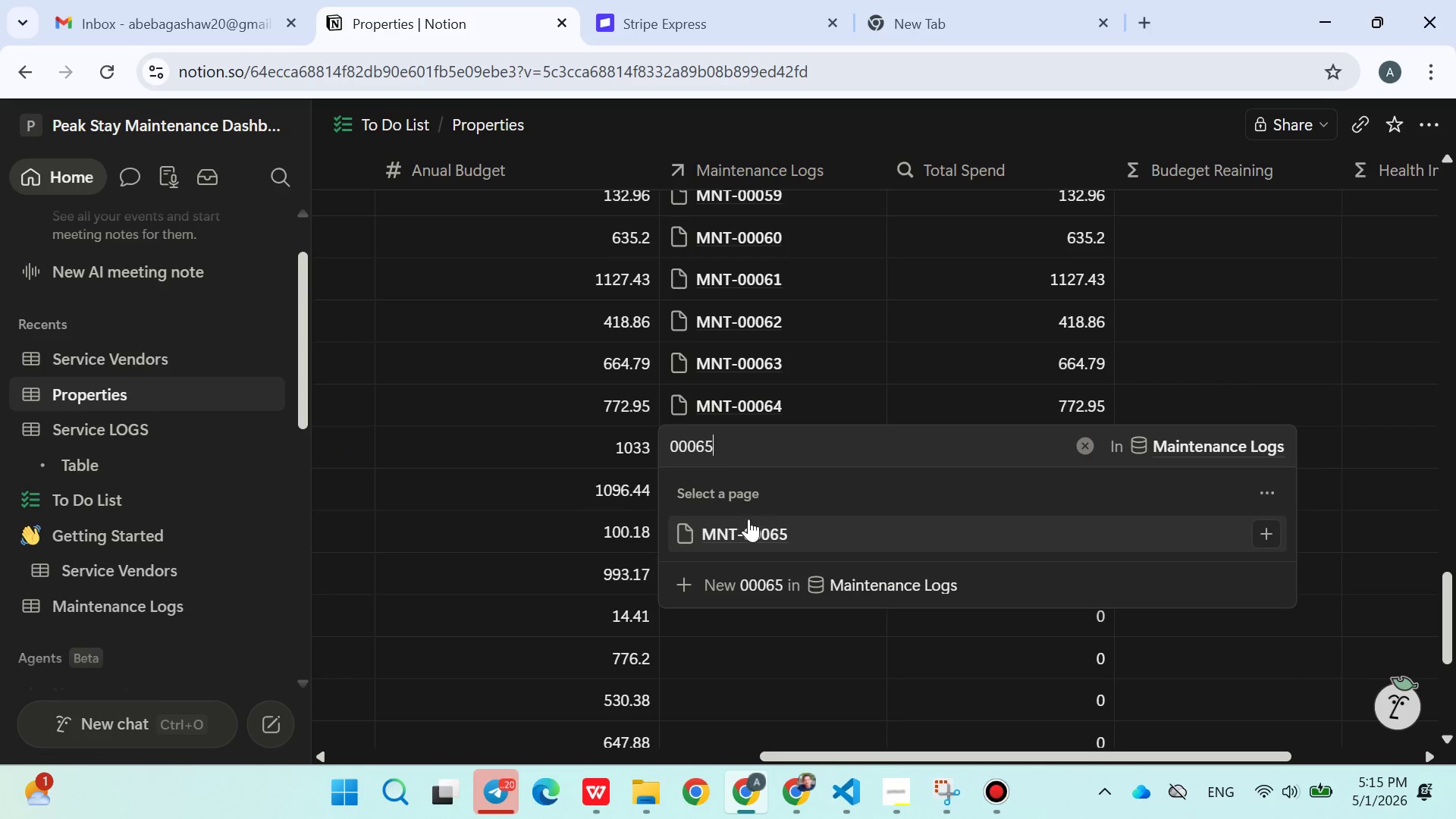 
left_click([748, 530])
 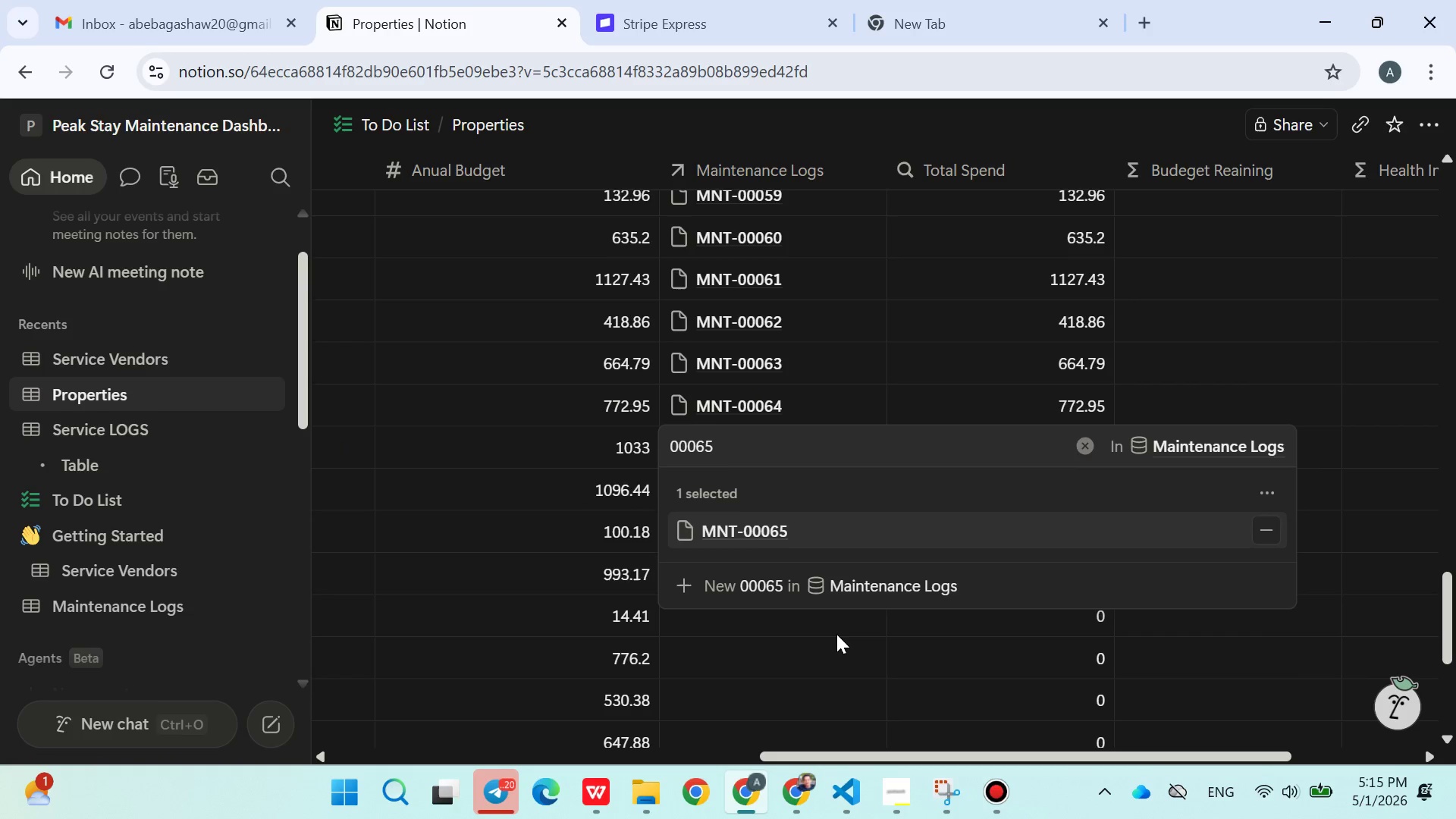 
left_click([836, 636])
 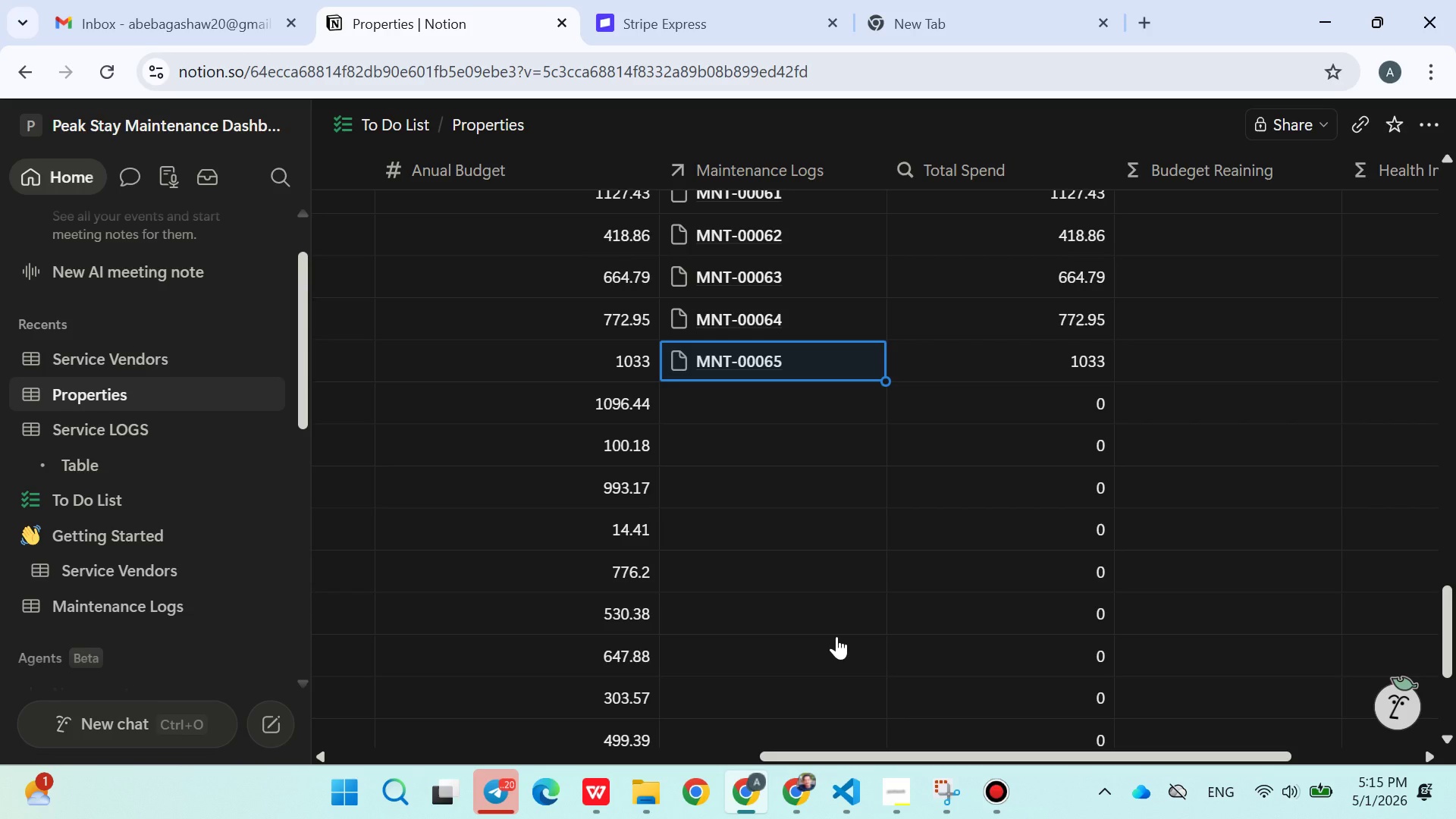 
wait(26.94)
 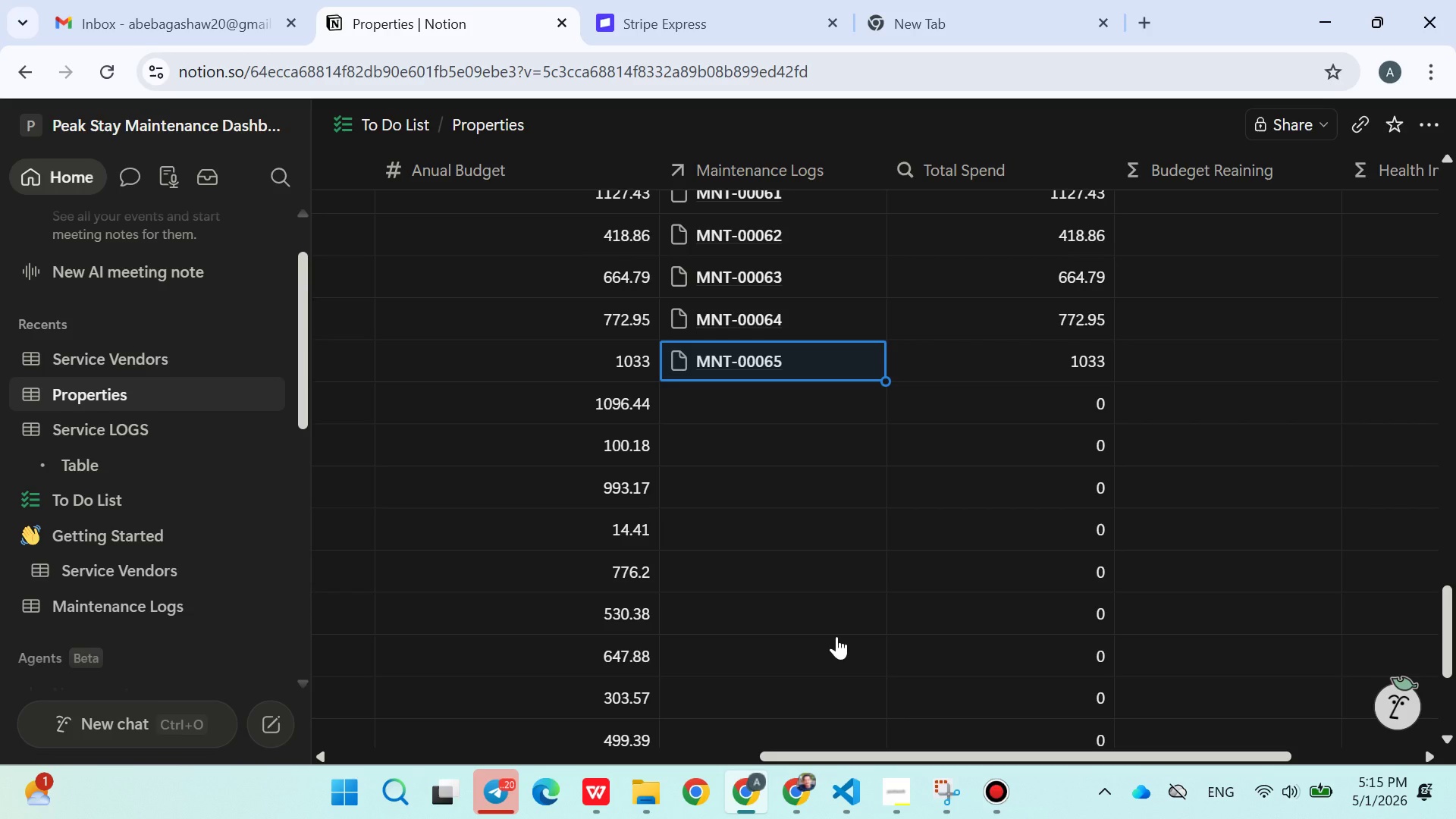 
left_click([751, 395])
 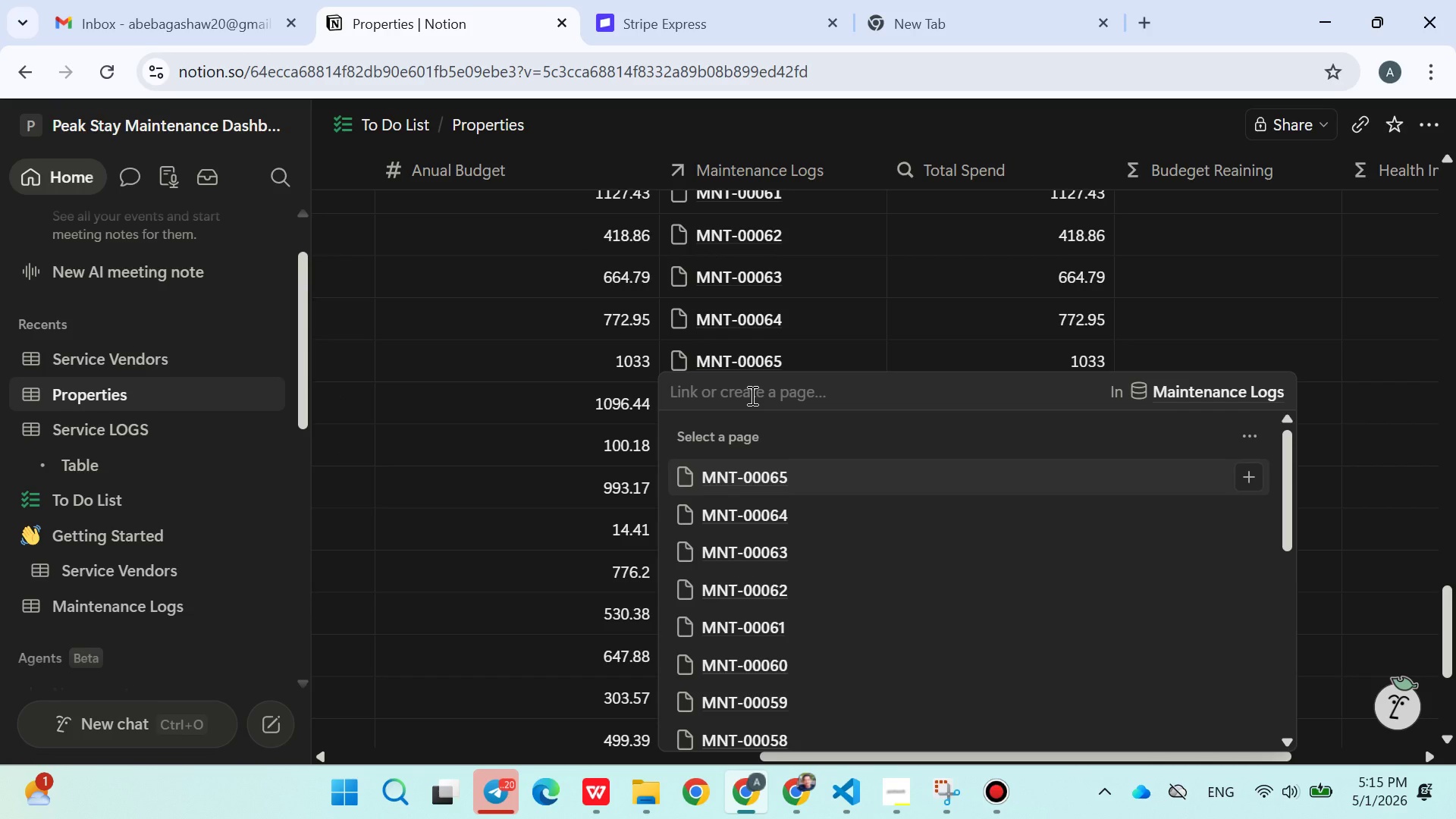 
type(0006)
 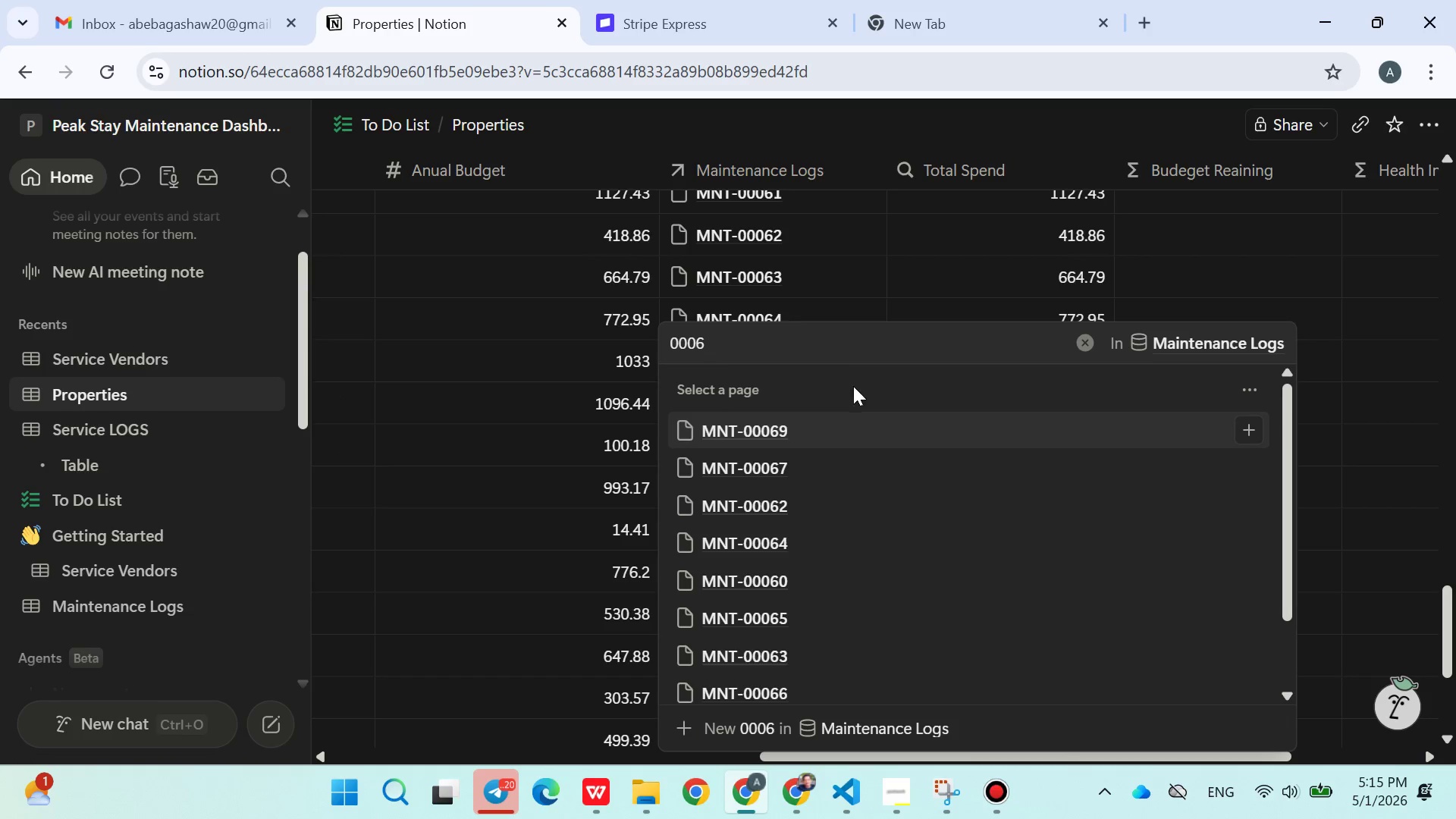 
key(6)
 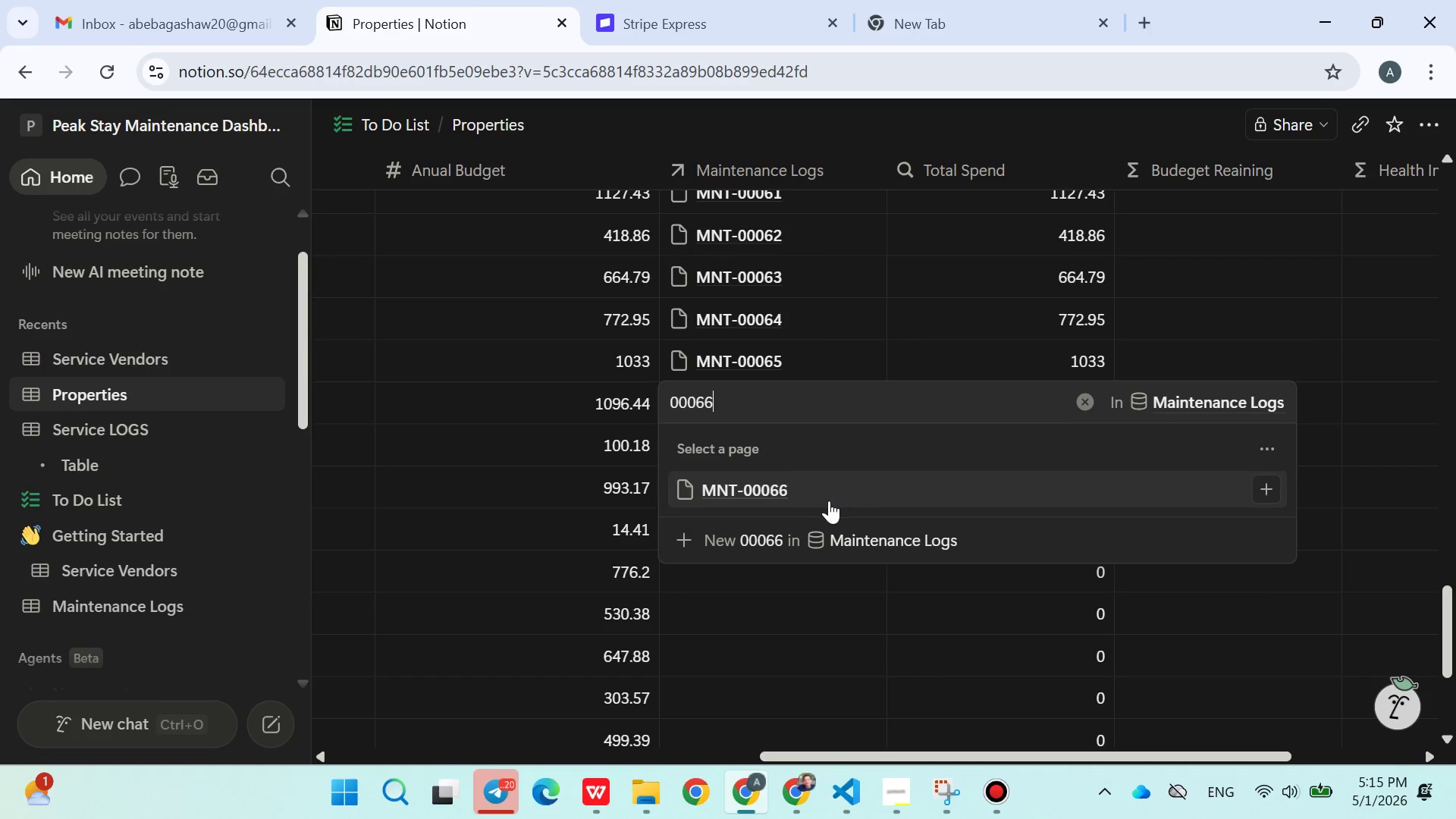 
left_click([814, 500])
 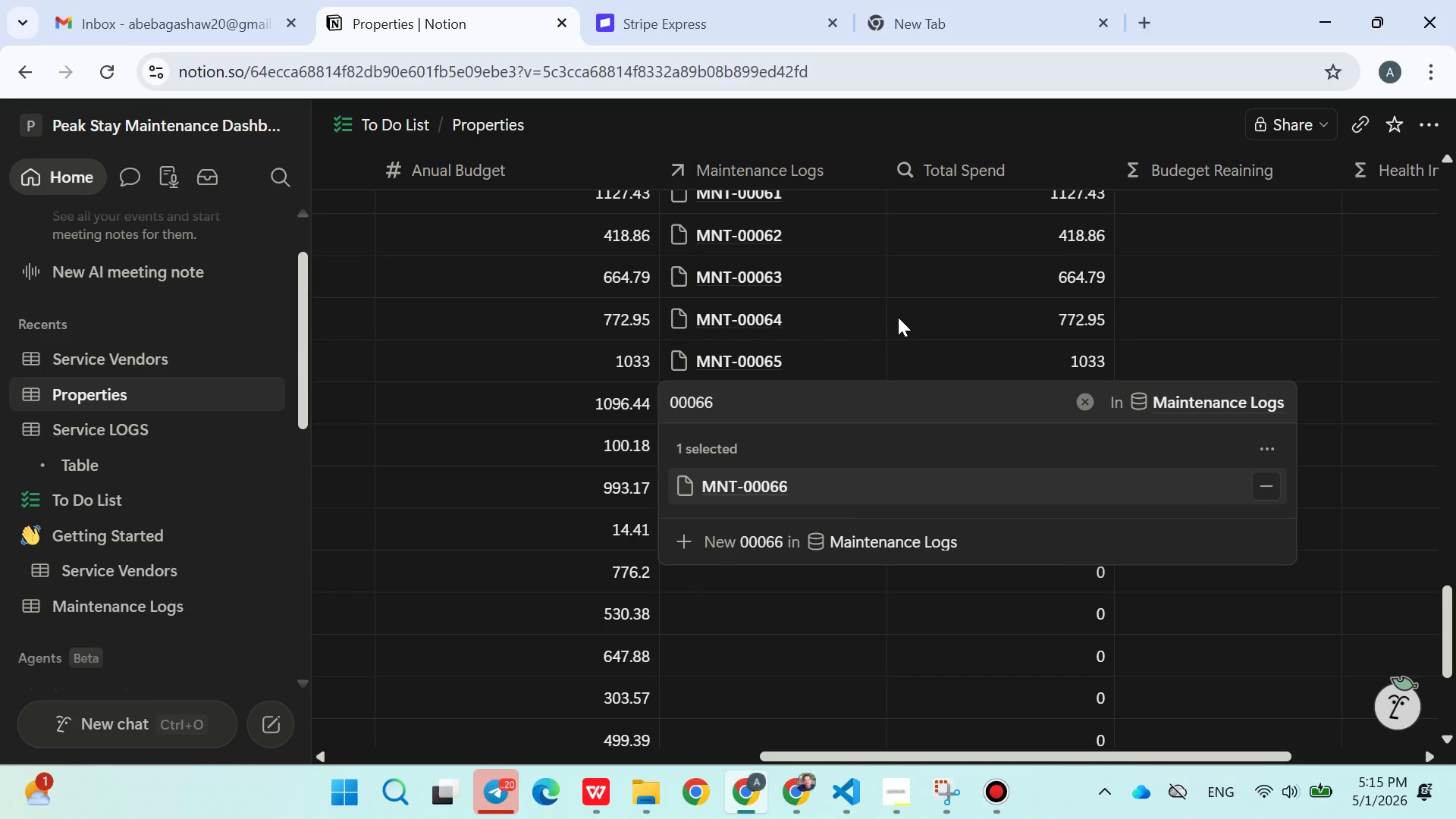 
left_click([898, 317])
 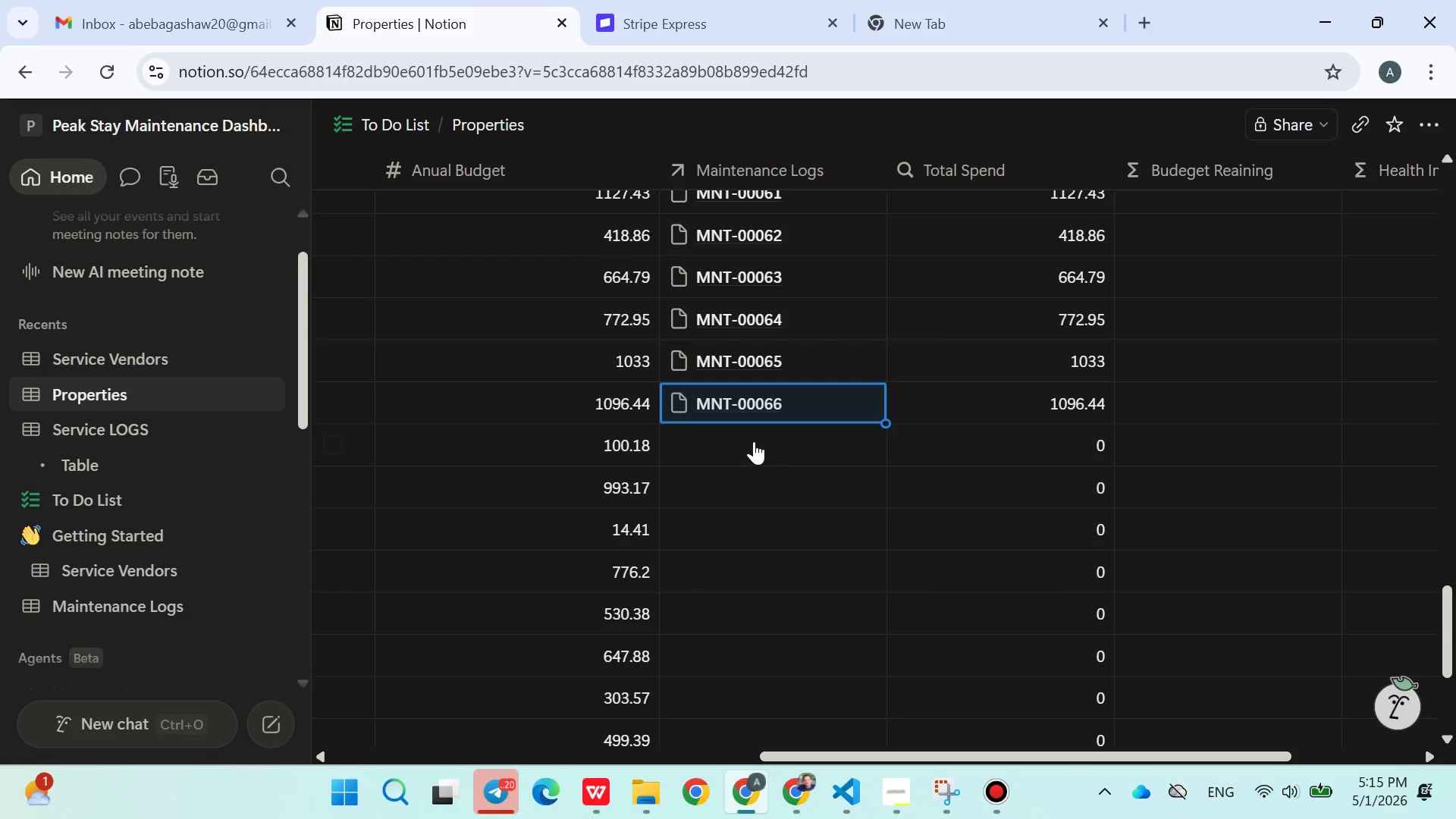 
left_click([754, 441])
 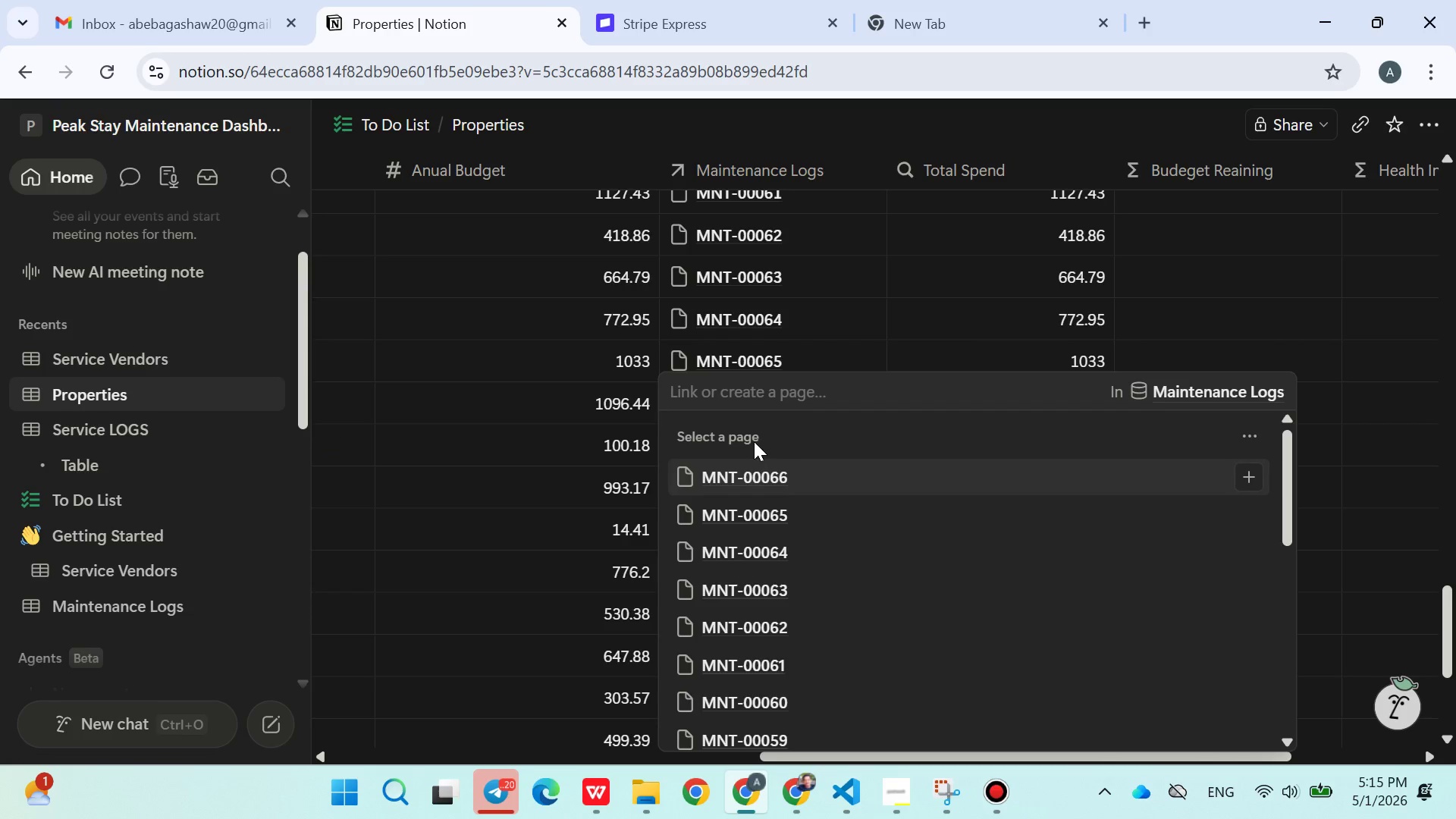 
type(00067)
 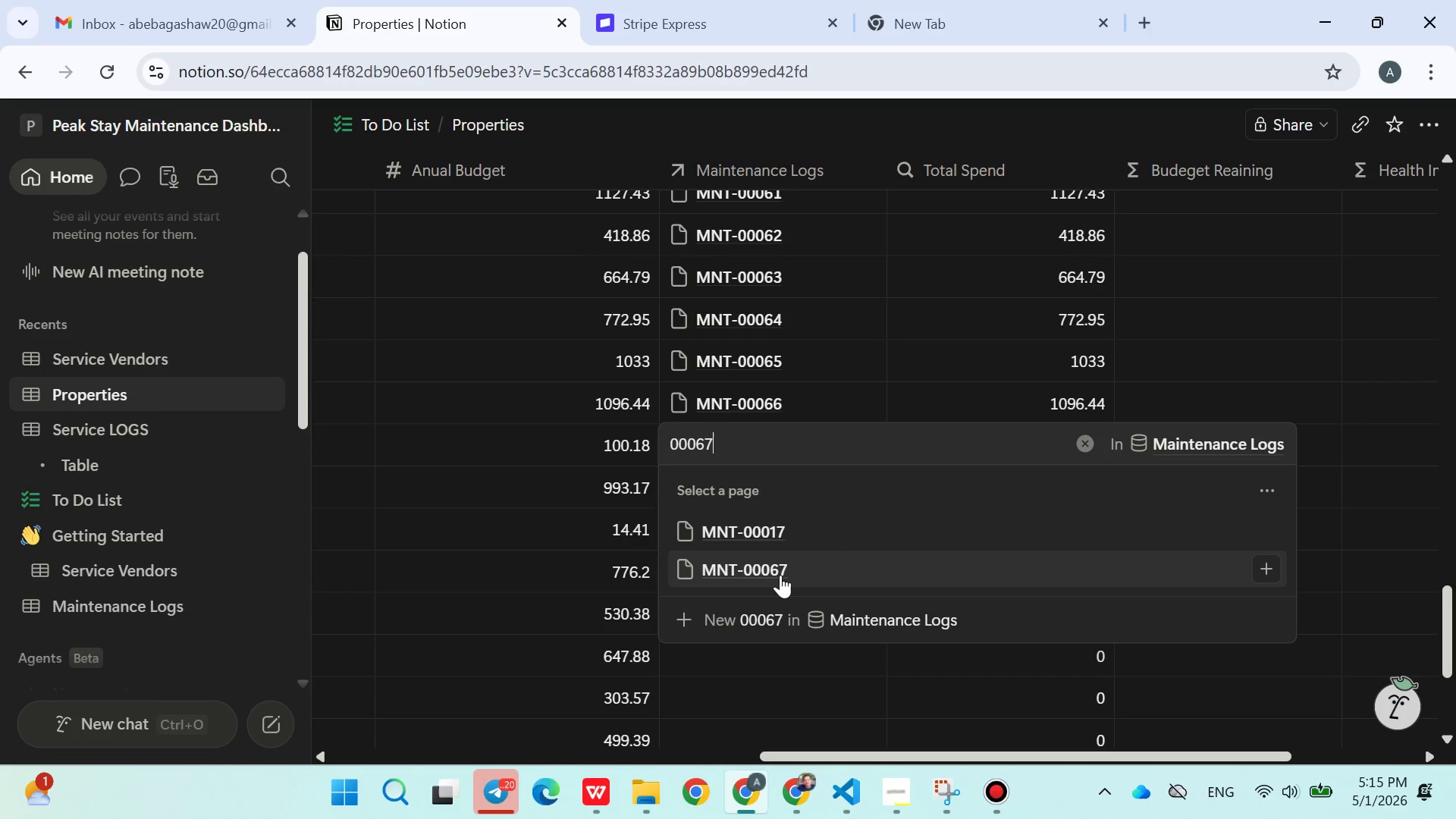 
left_click([777, 578])
 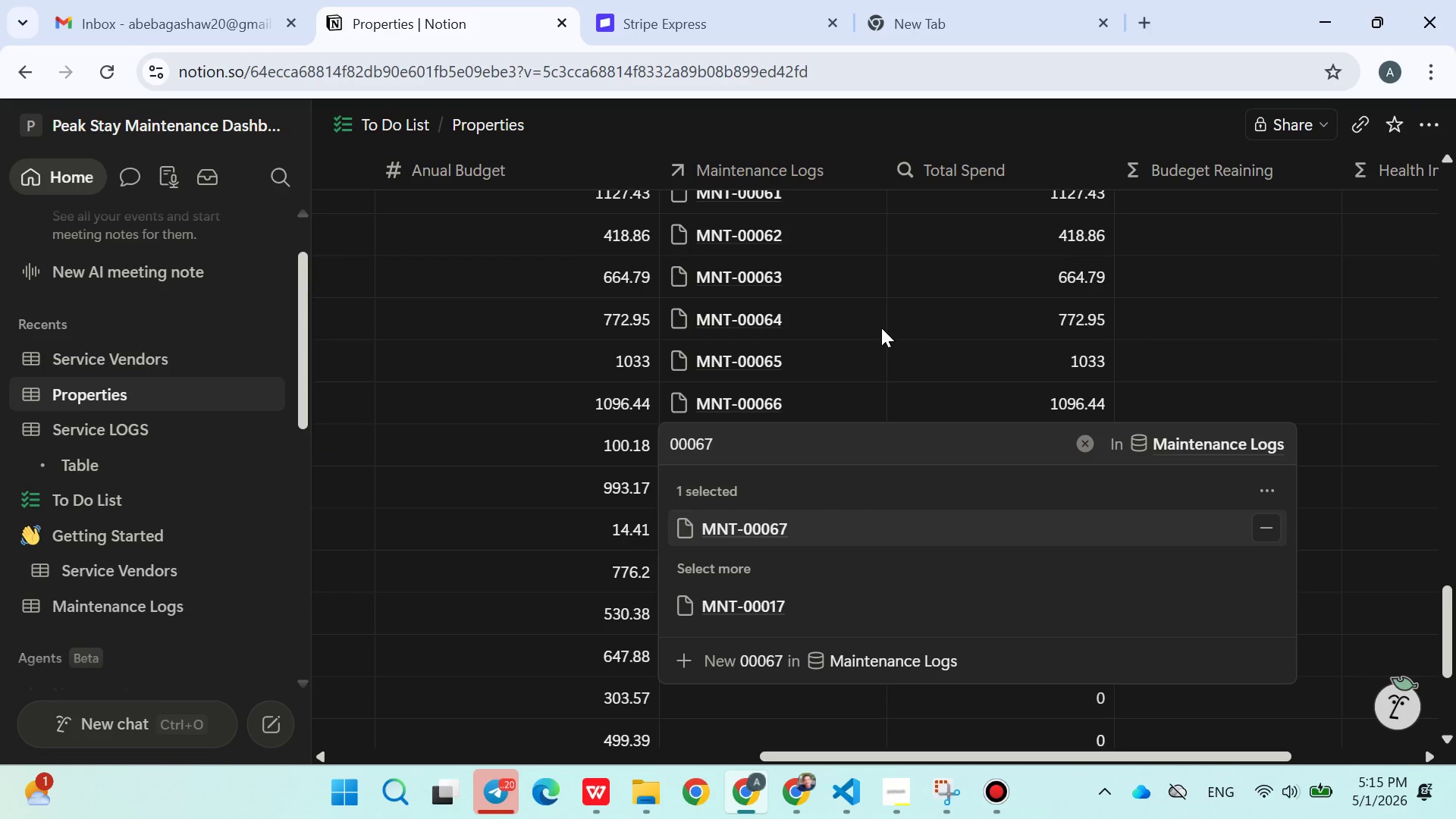 
left_click([881, 328])
 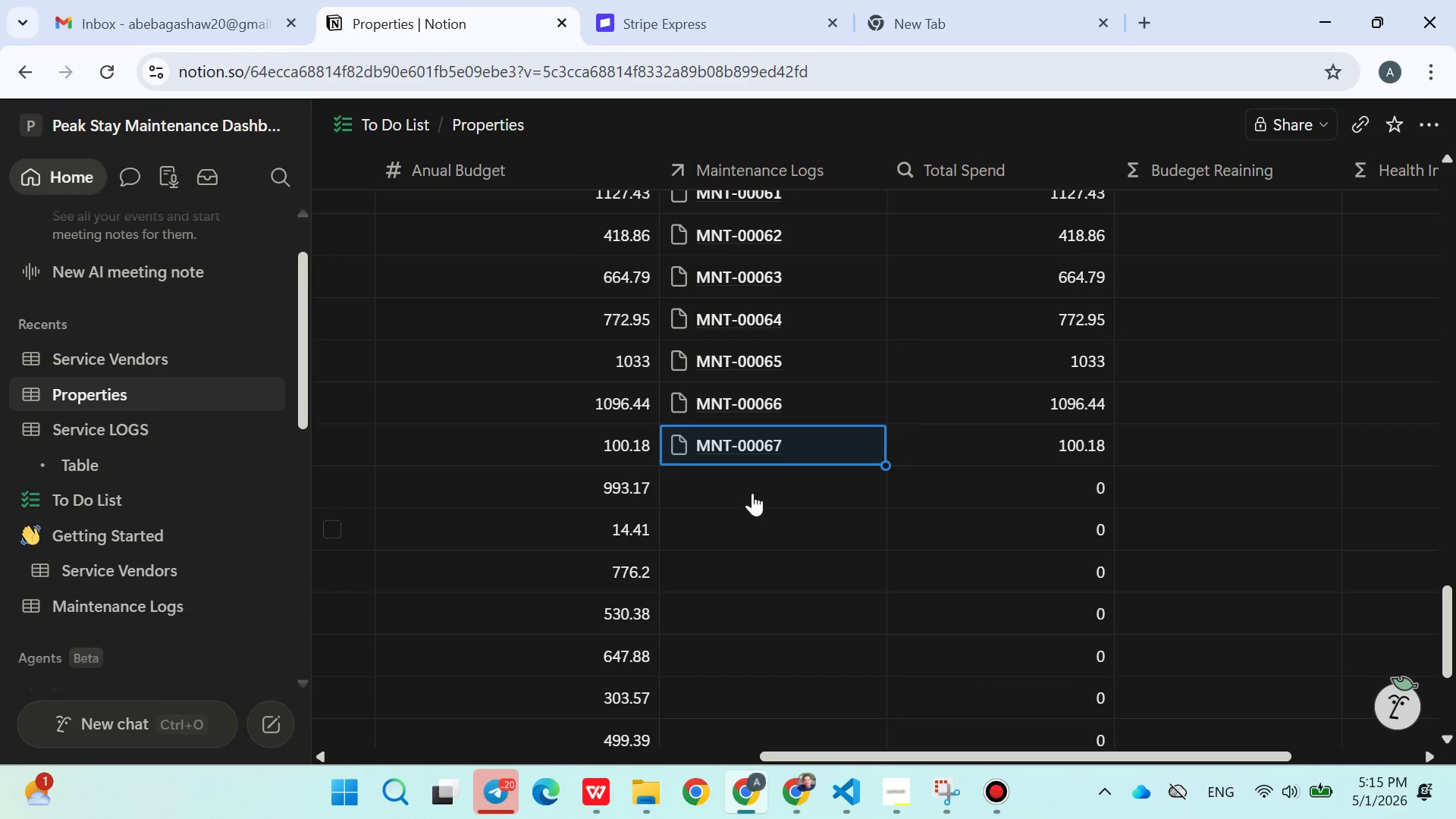 
left_click([752, 493])
 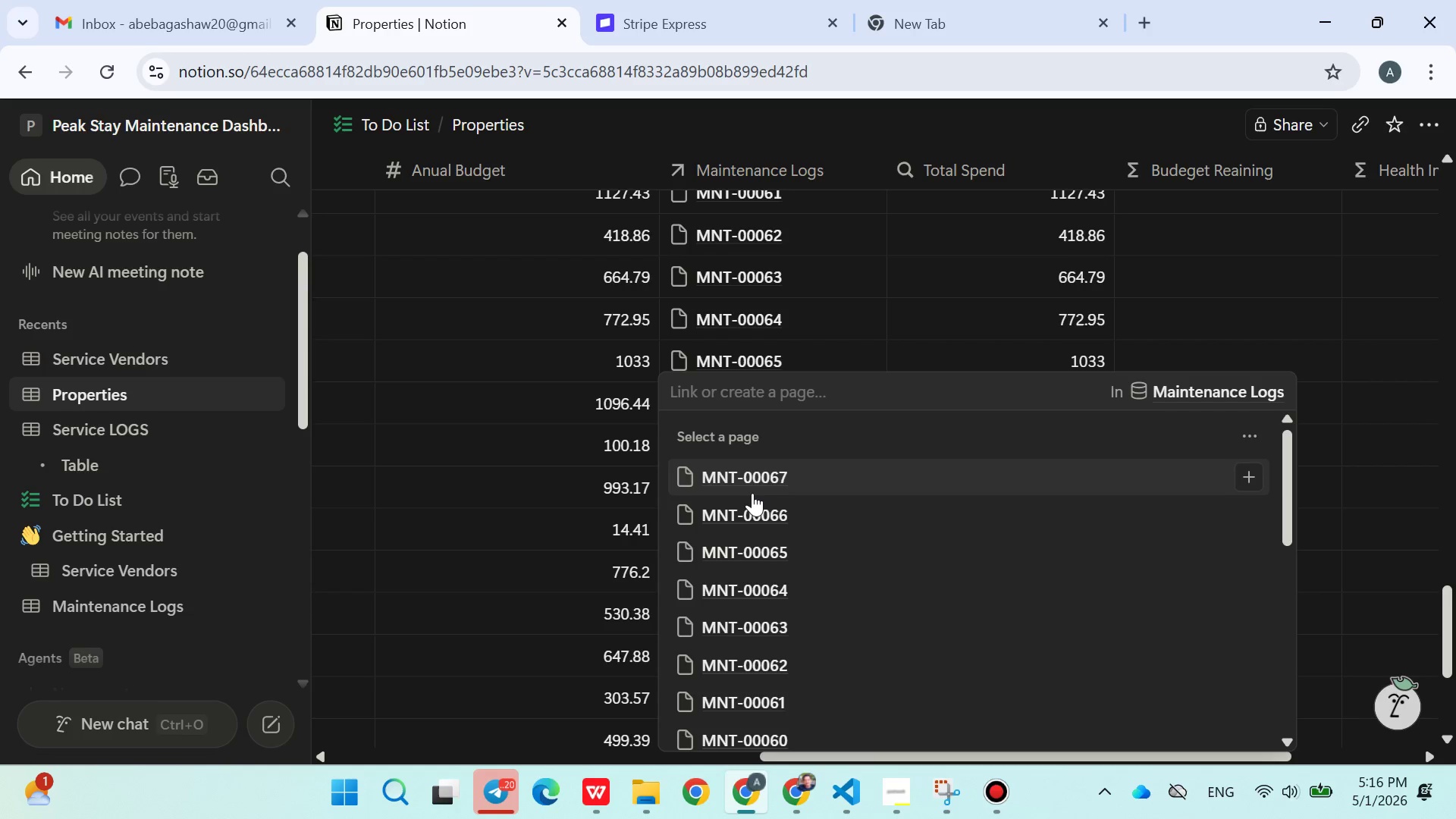 
wait(37.03)
 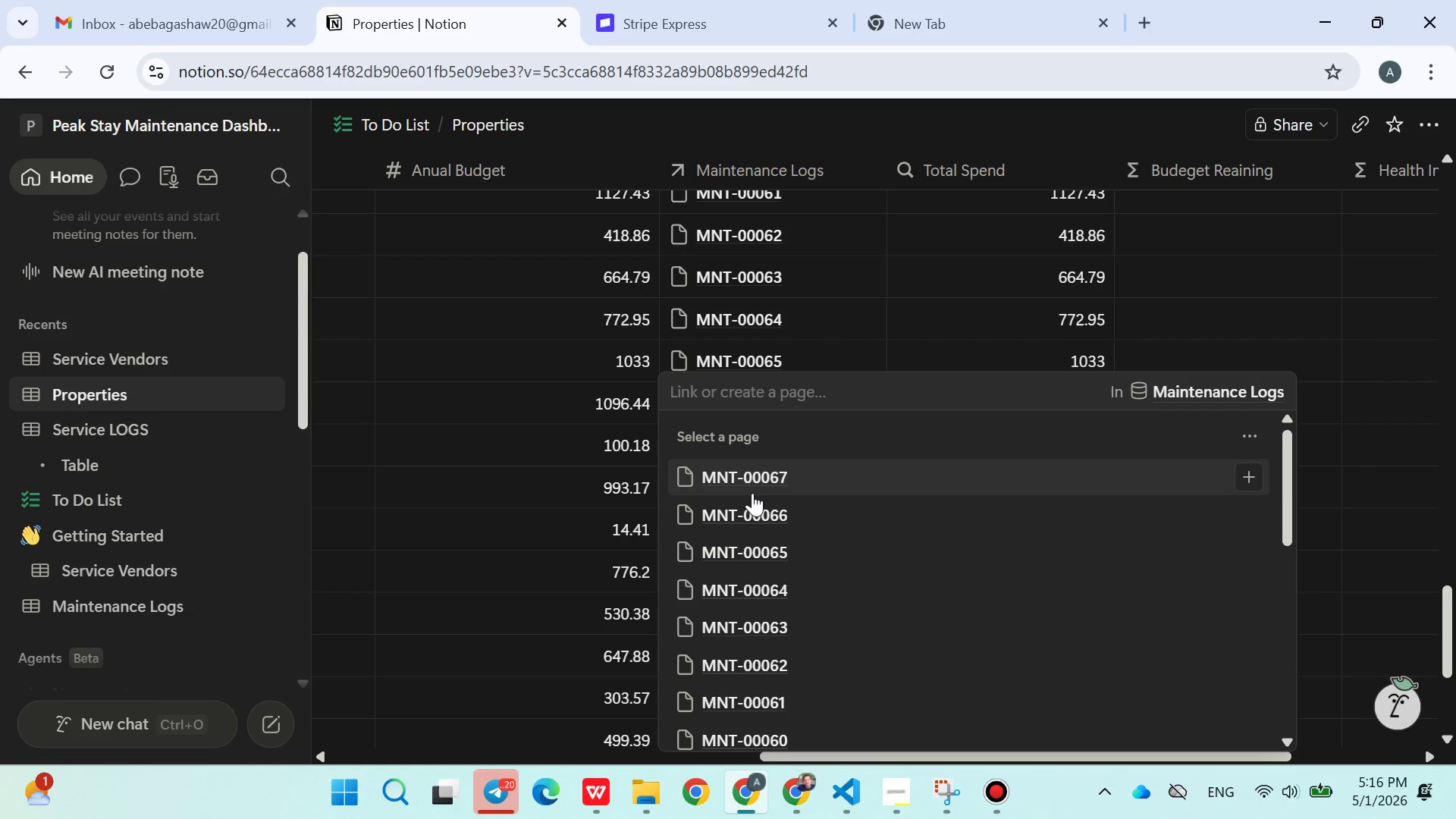 
left_click([904, 281])
 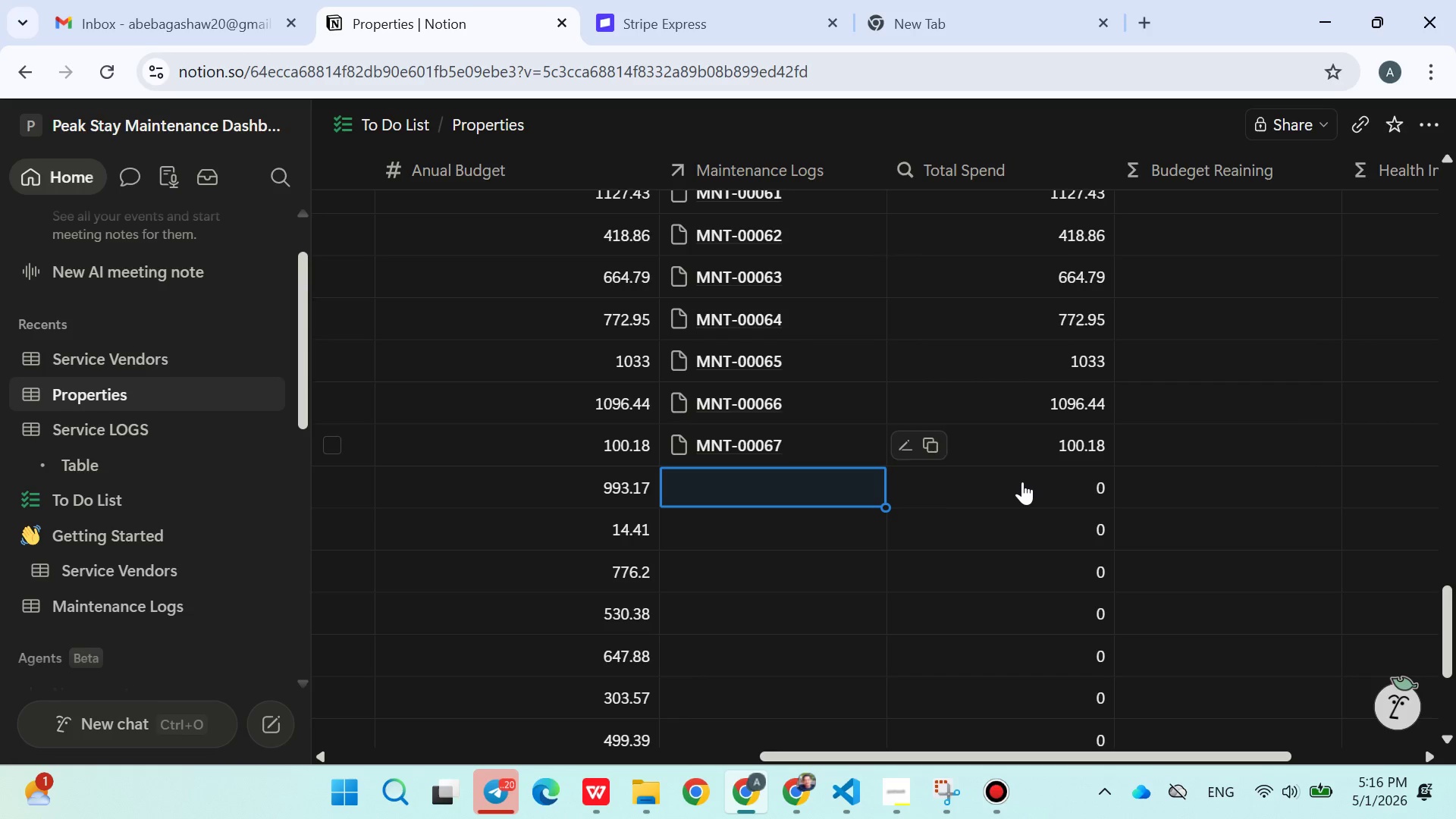 
left_click([1022, 483])
 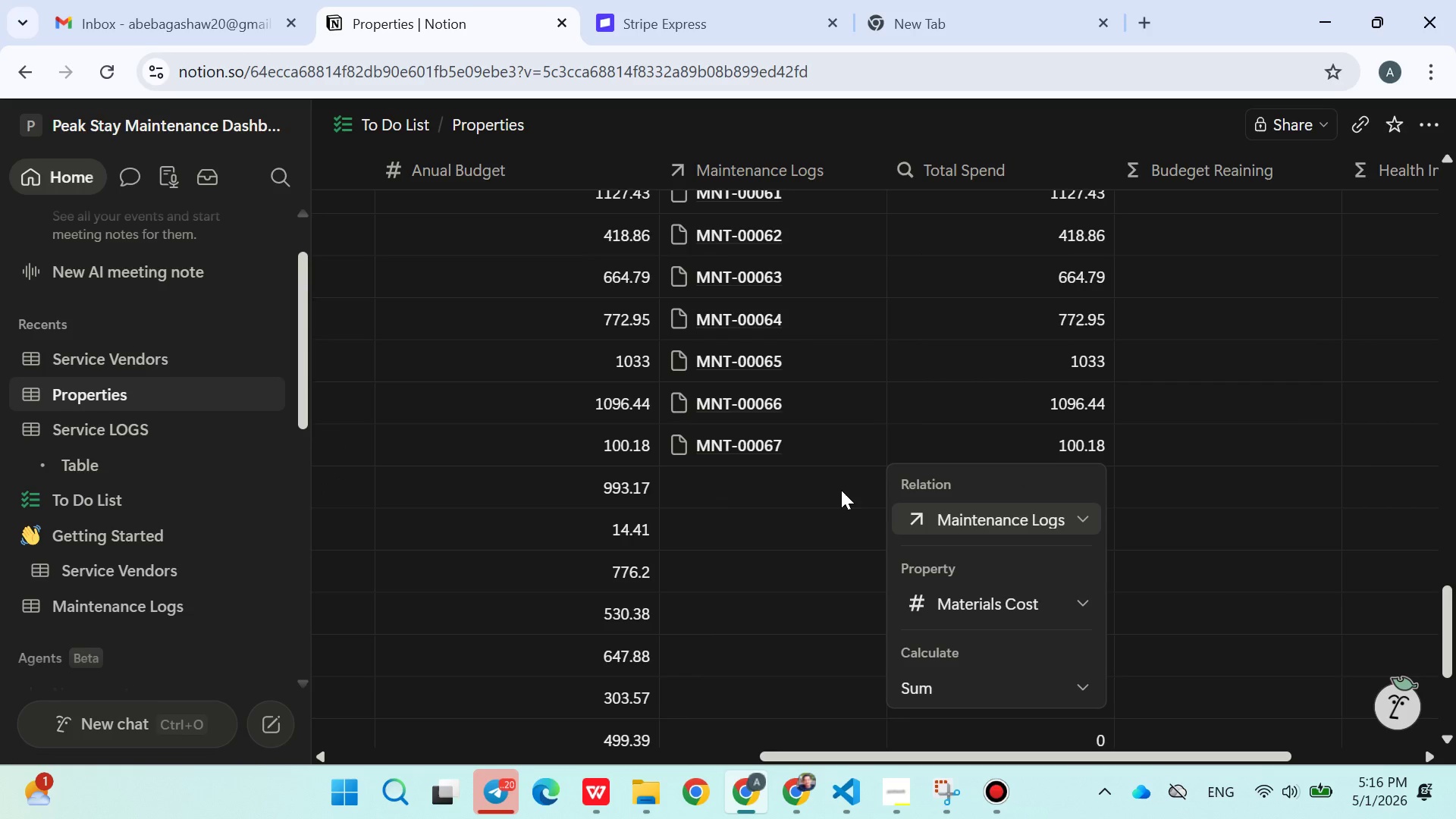 
left_click([835, 484])
 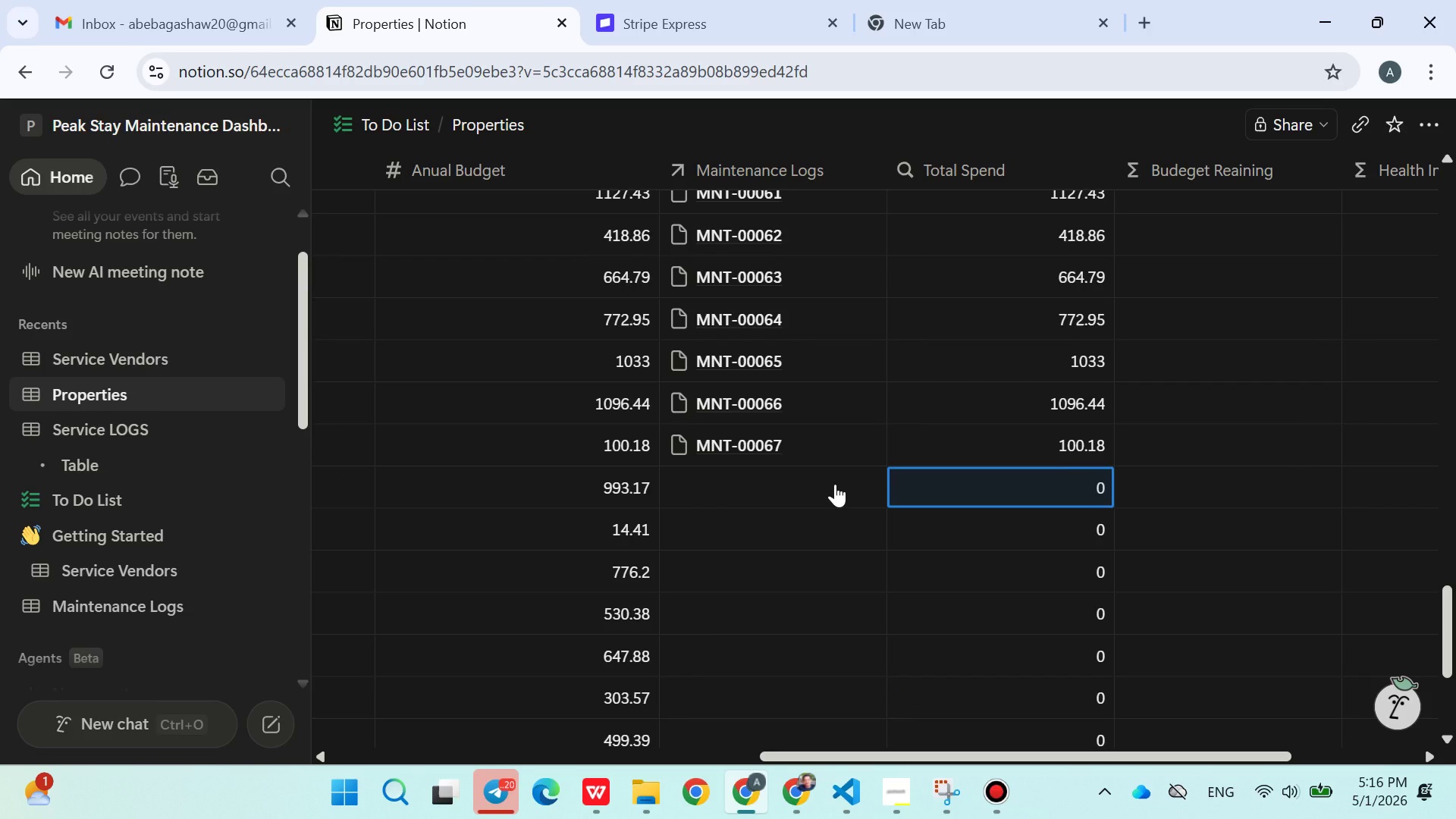 
left_click([835, 484])
 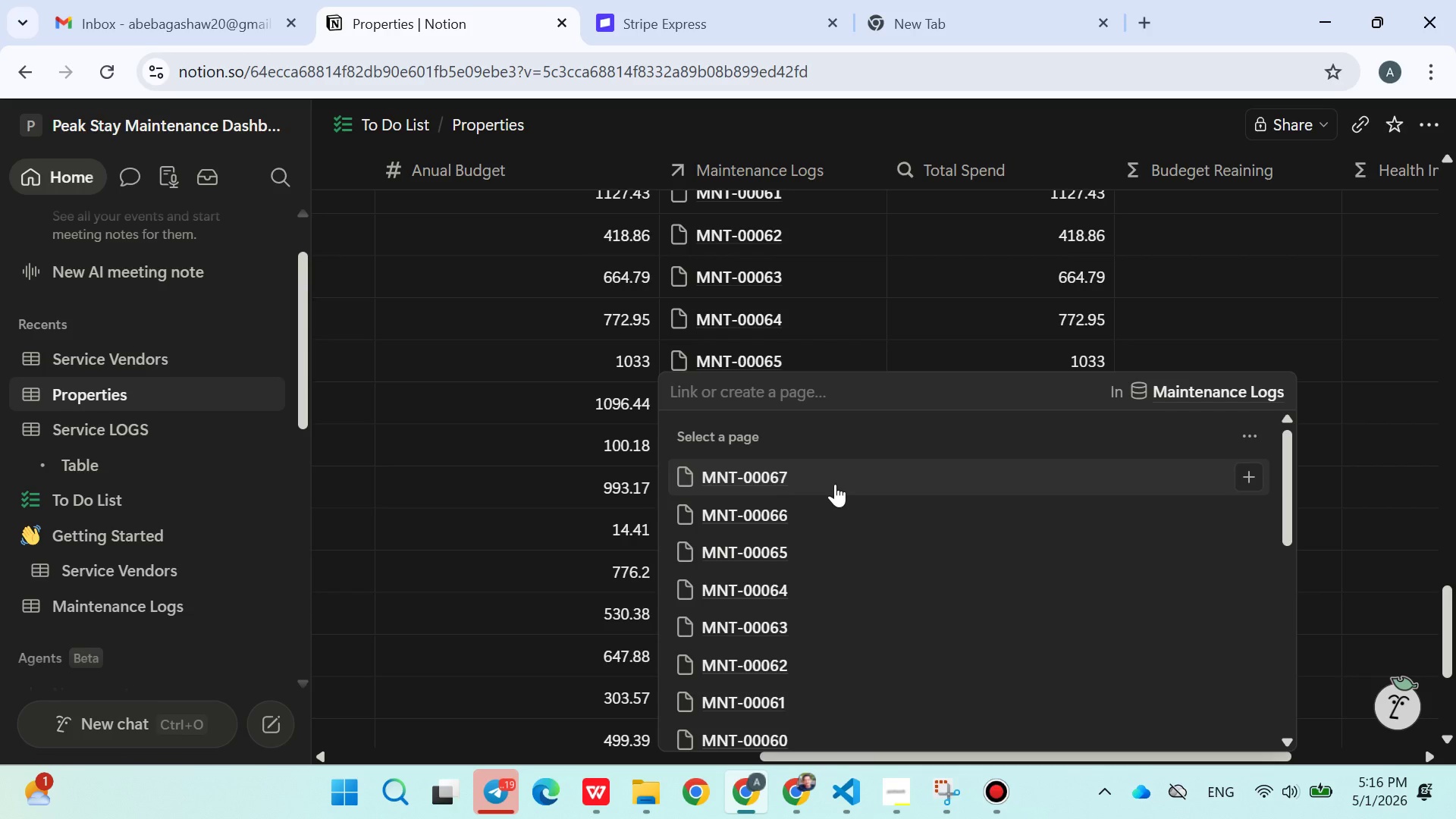 
wait(5.8)
 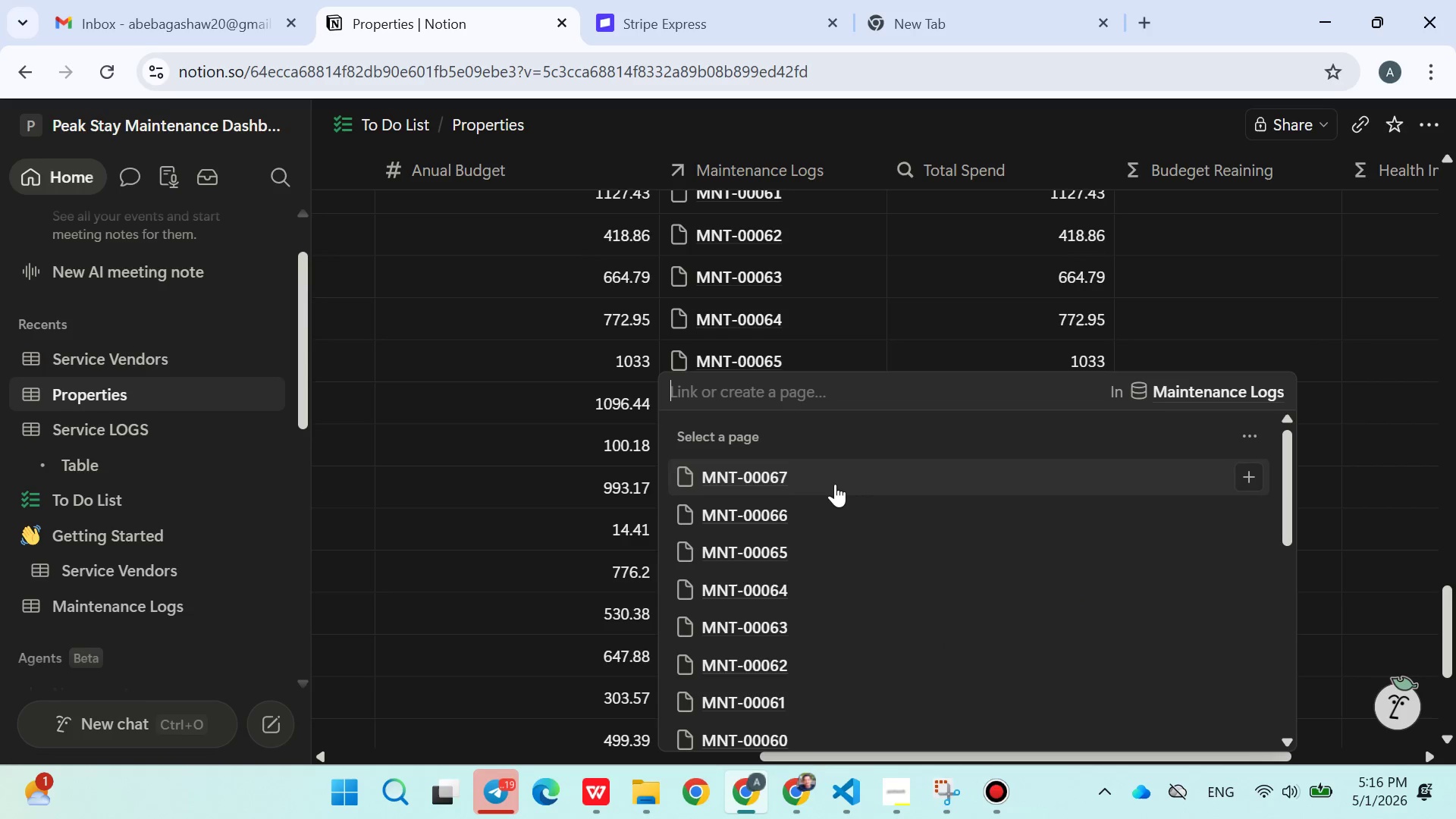 
left_click([796, 274])
 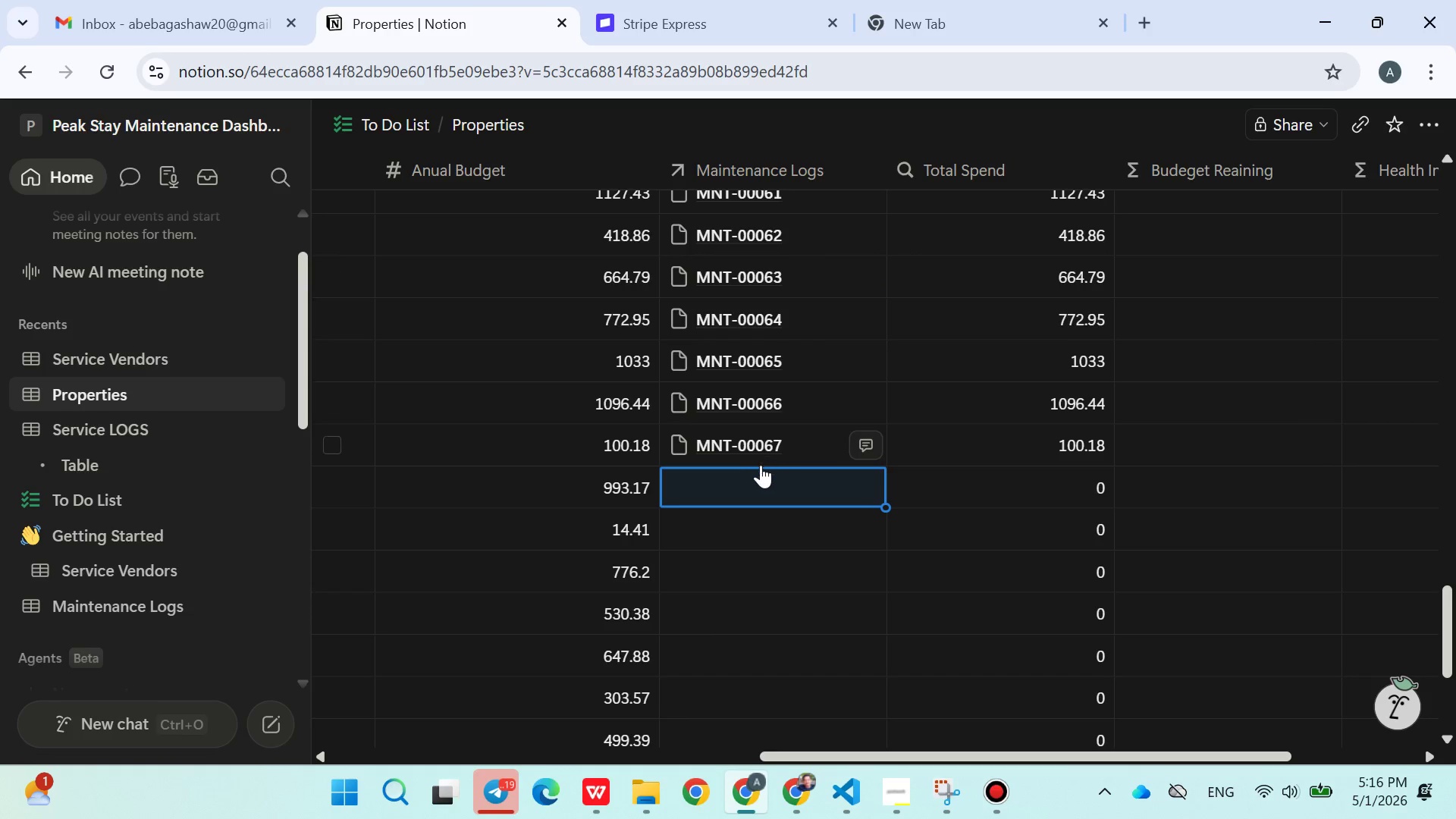 
left_click([754, 474])
 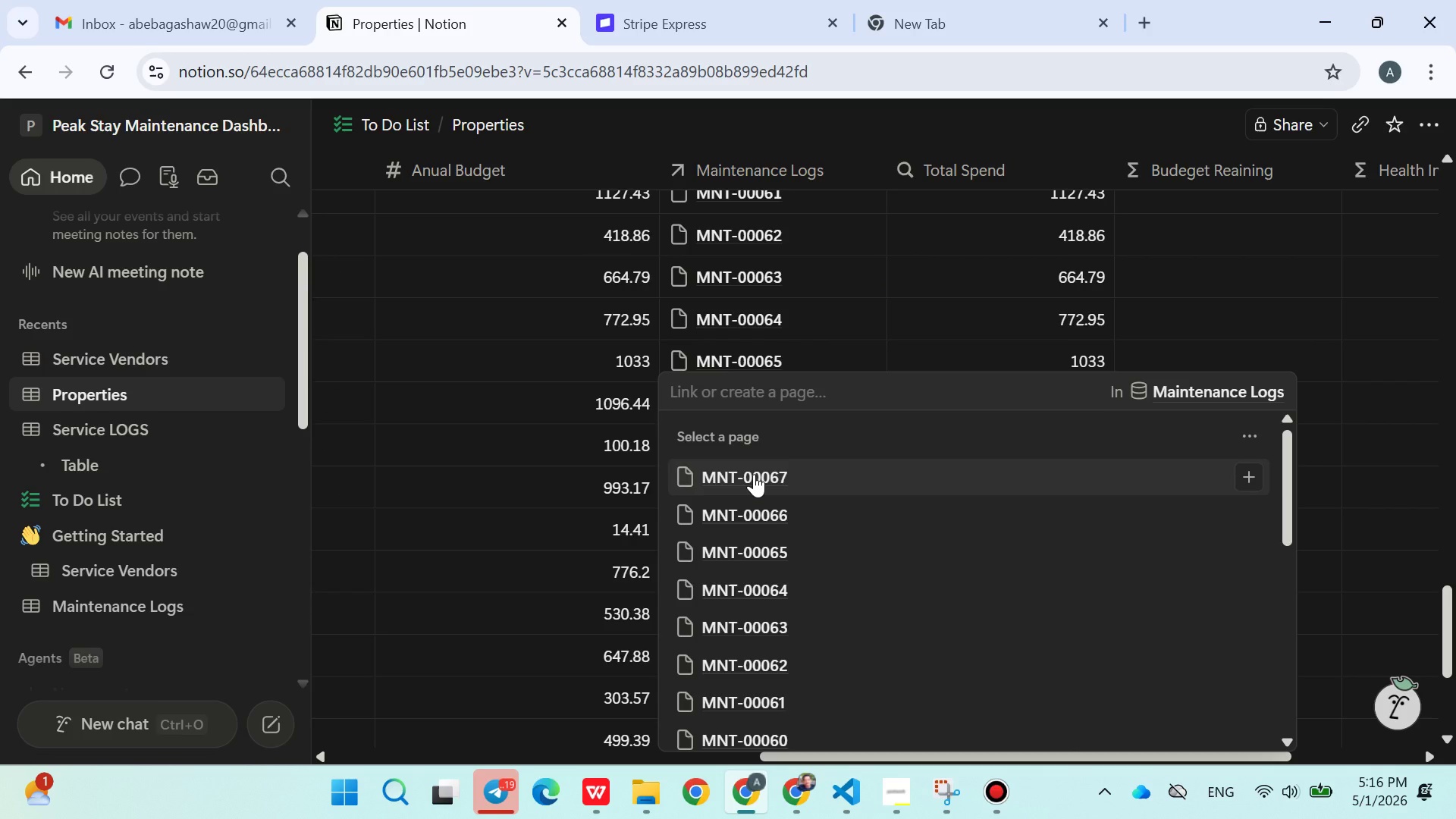 
type(006)
key(Backspace)
type(068)
 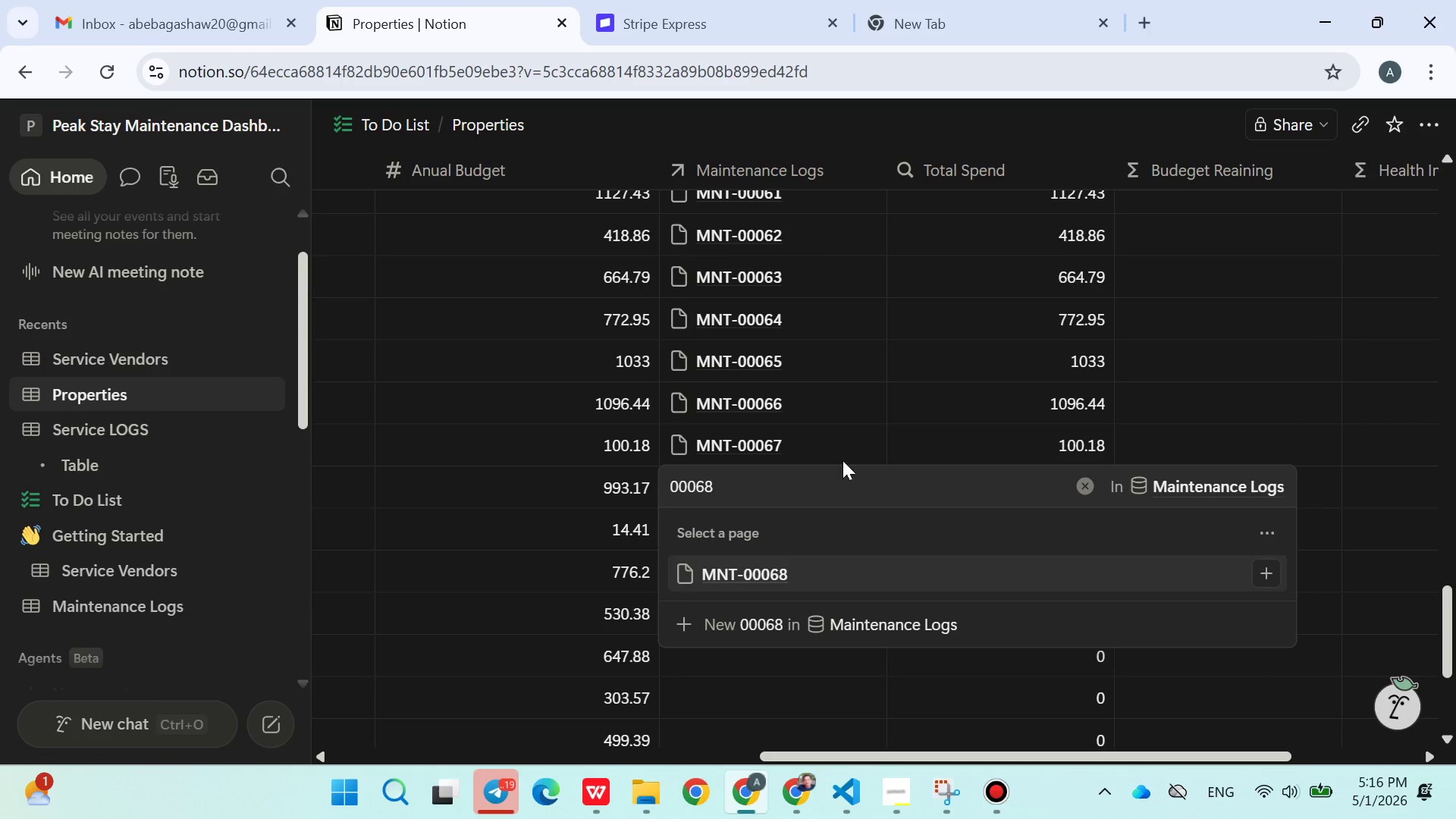 
left_click([783, 563])
 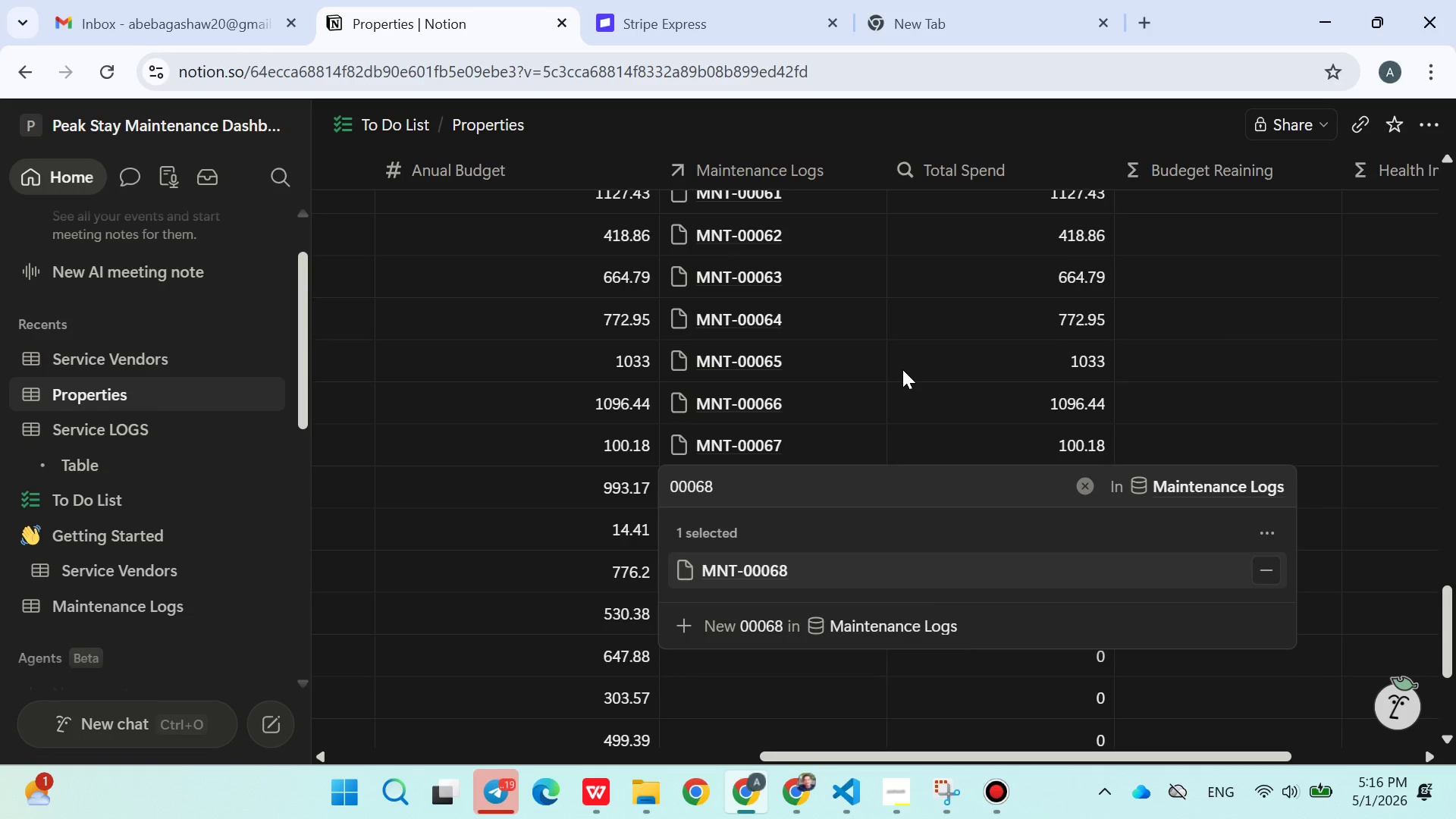 
left_click([902, 369])
 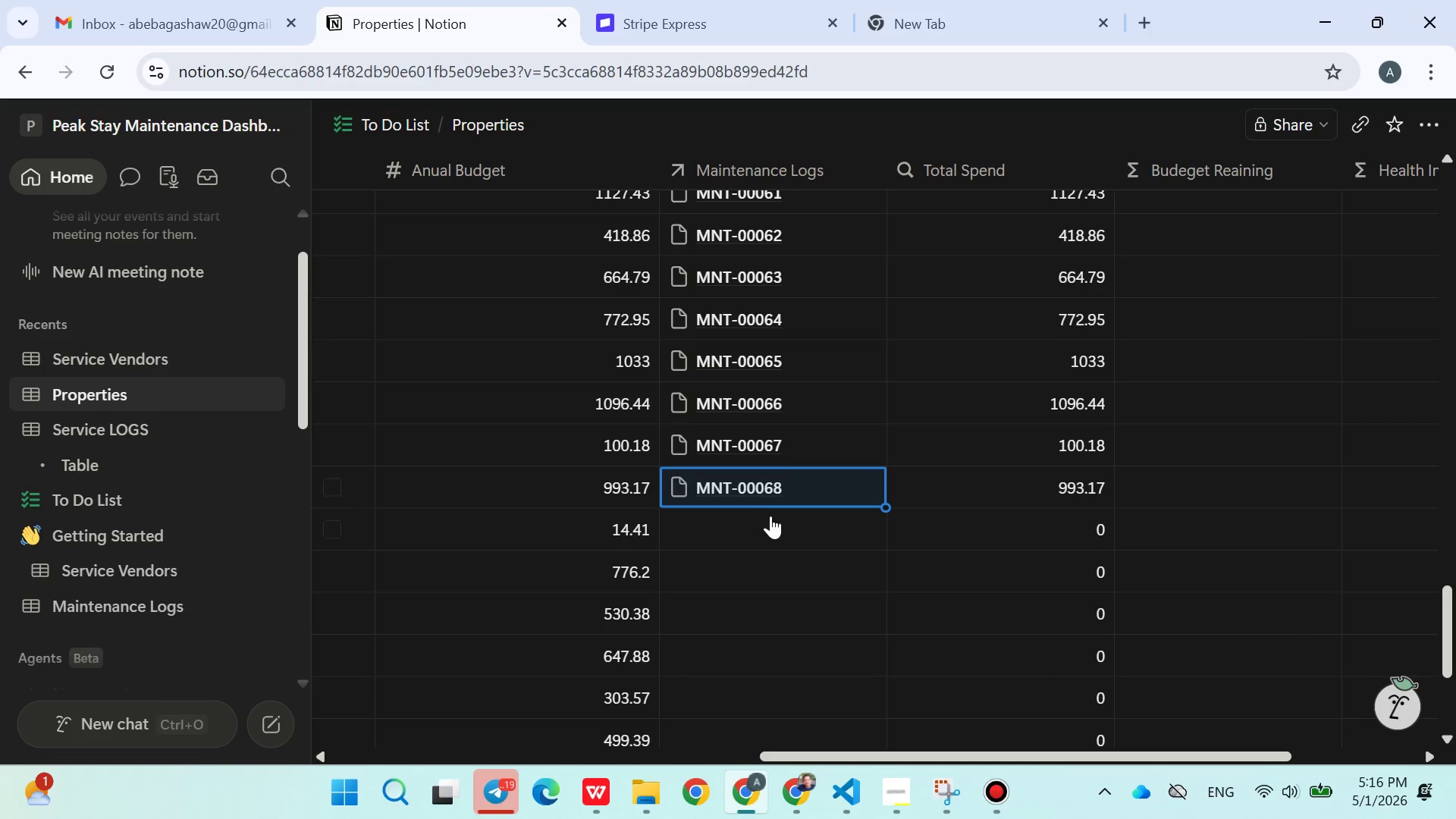 
left_click([770, 516])
 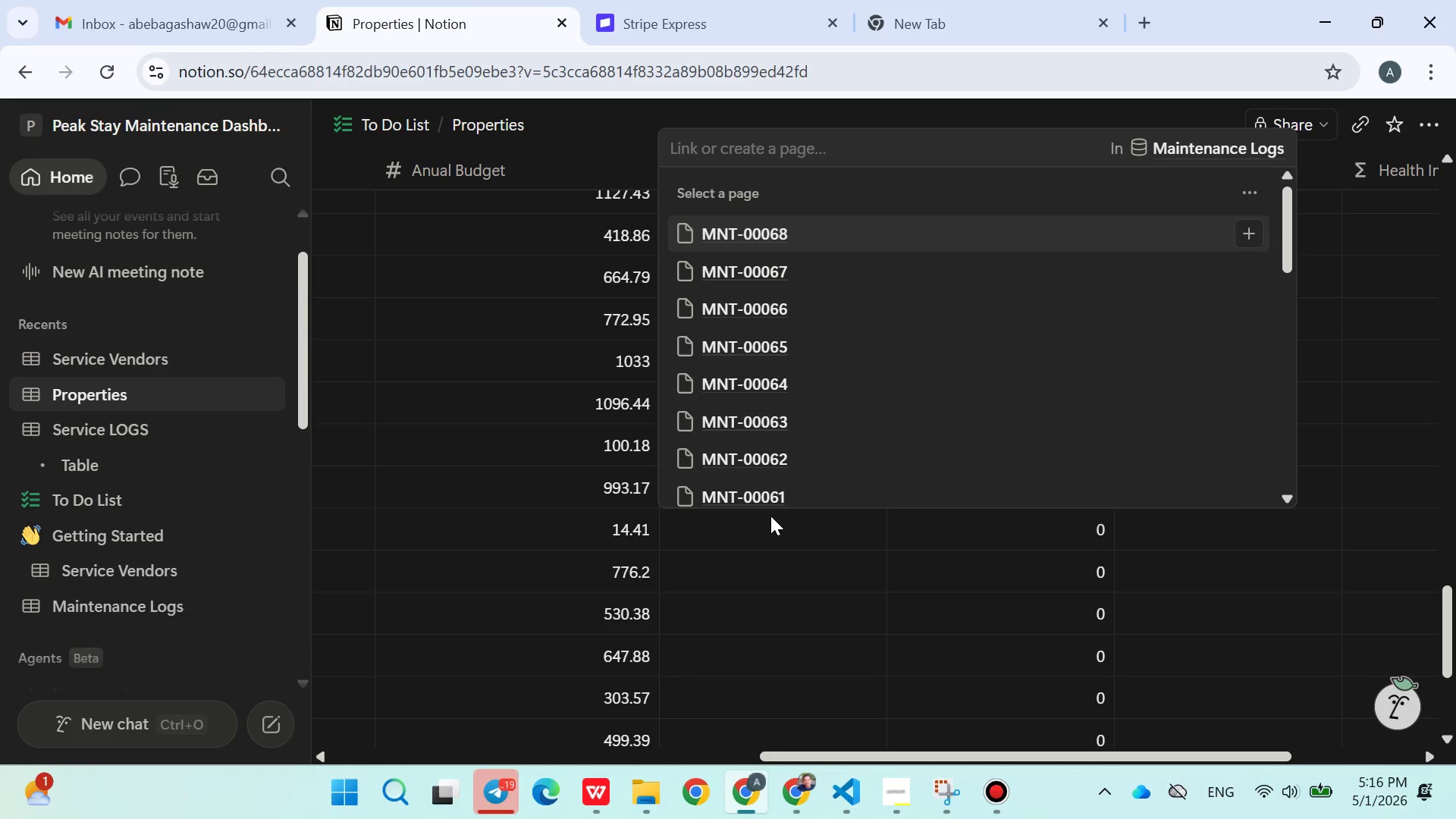 
type(00069)
 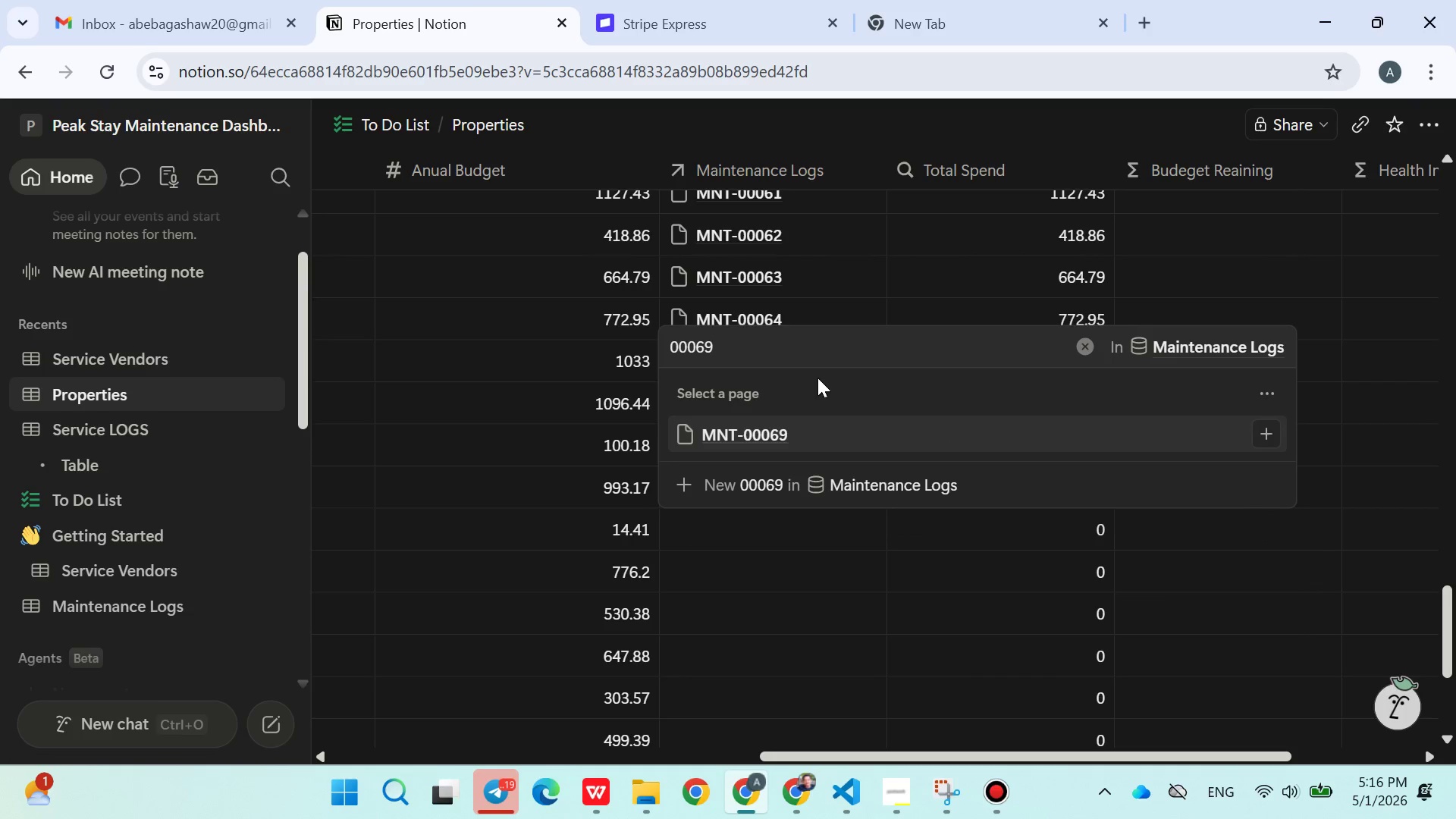 
left_click([789, 438])
 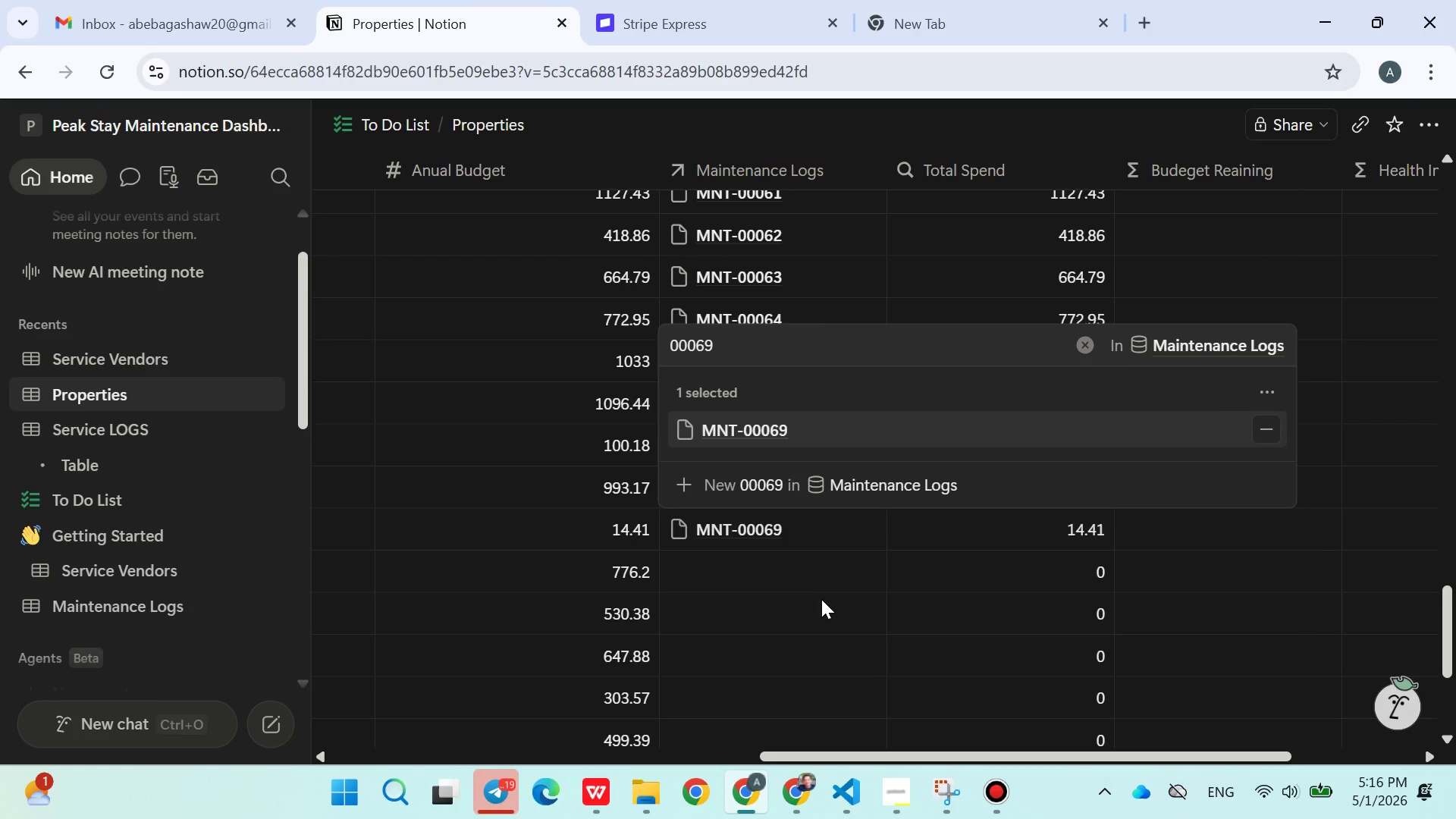 
left_click([821, 602])
 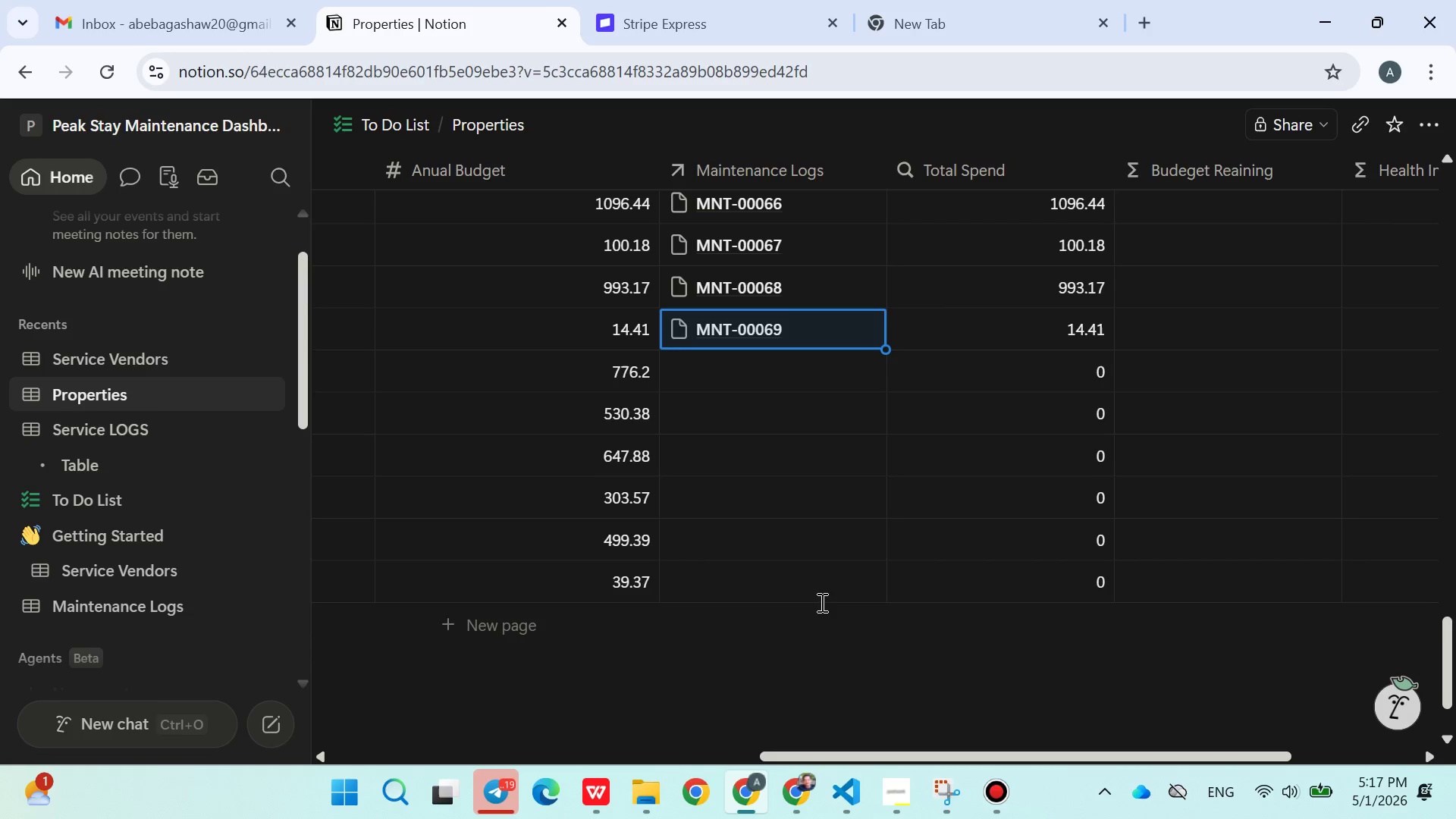 
wait(34.44)
 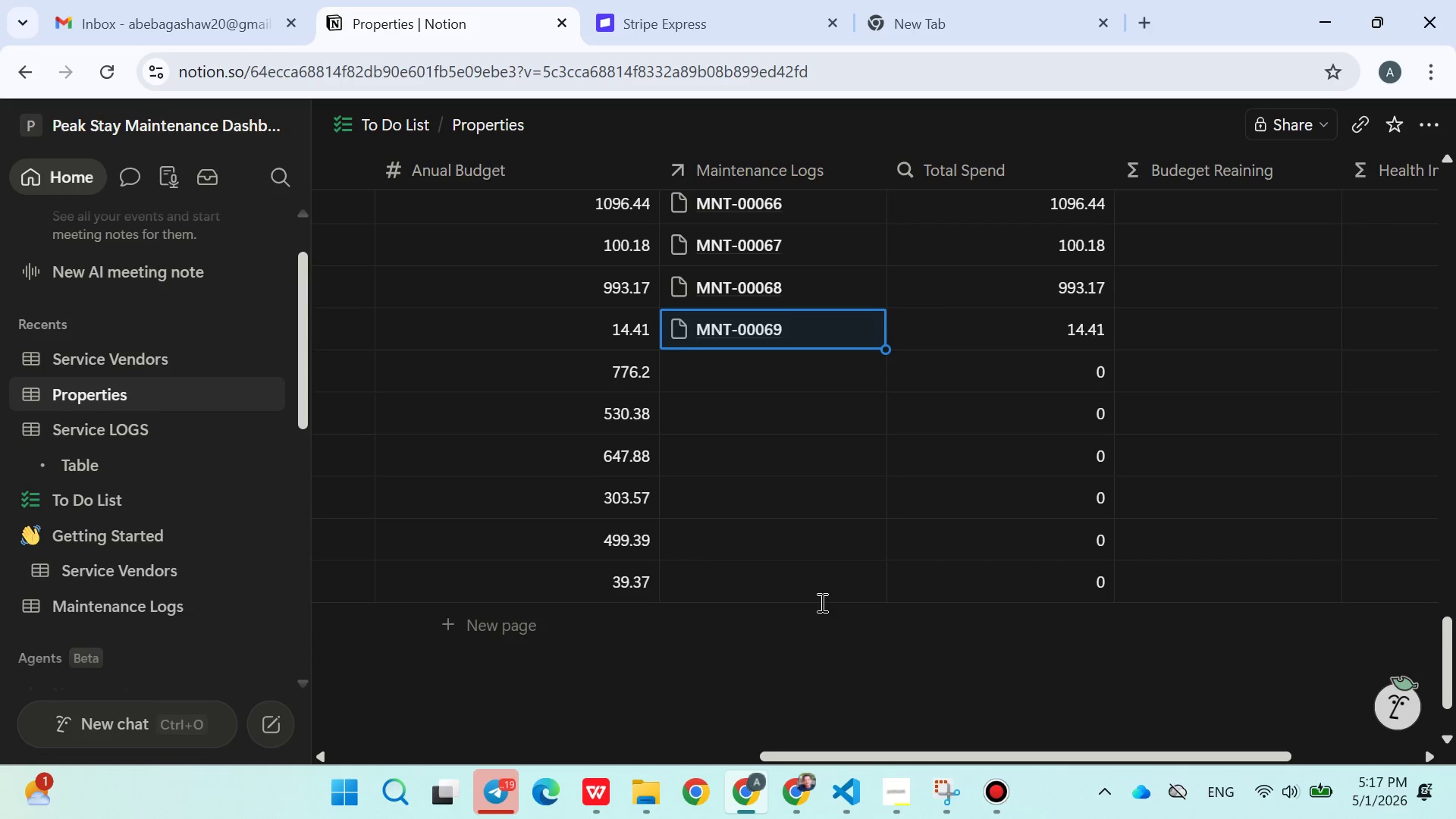 
left_click([749, 372])
 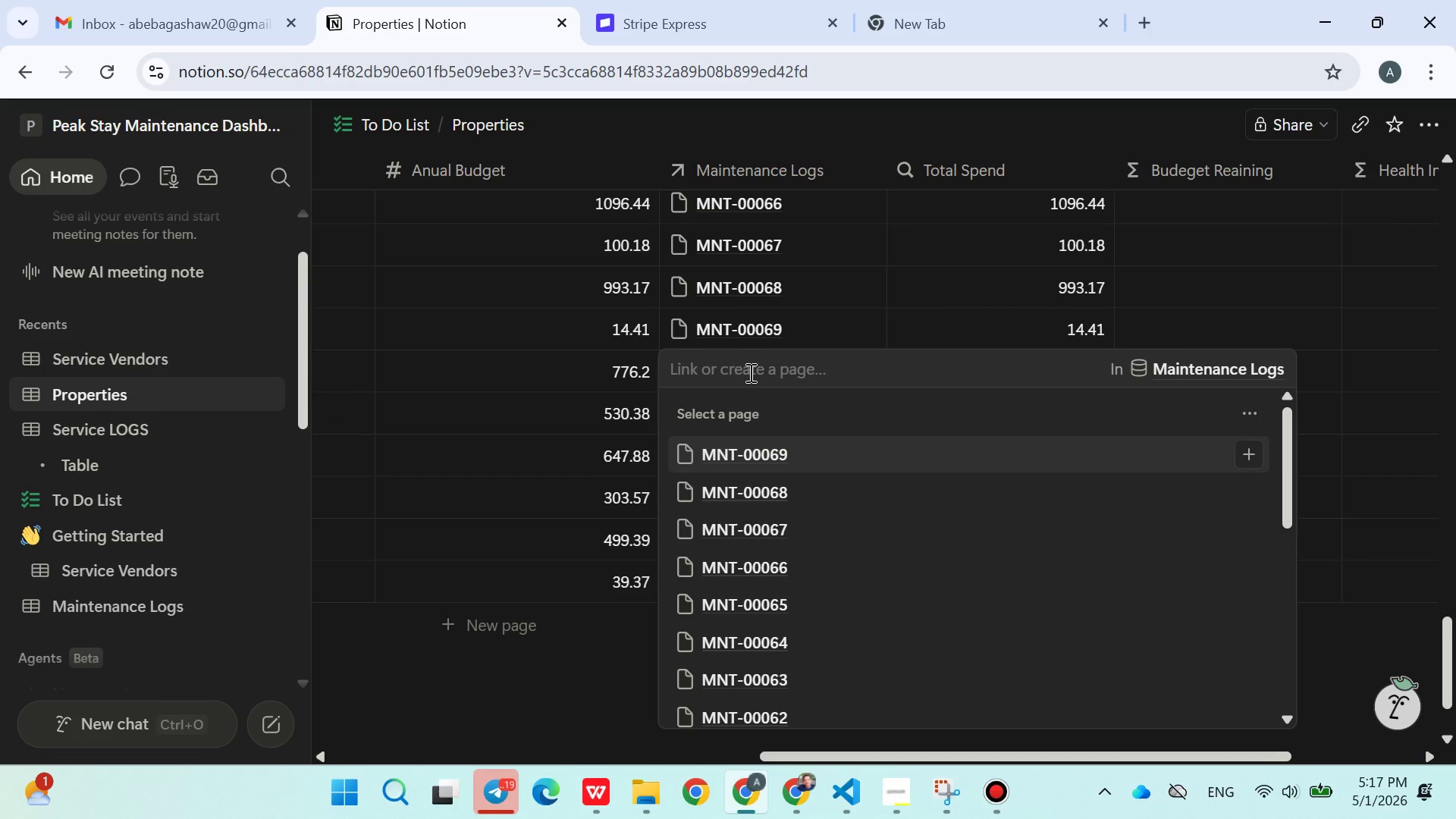 
type(000)
 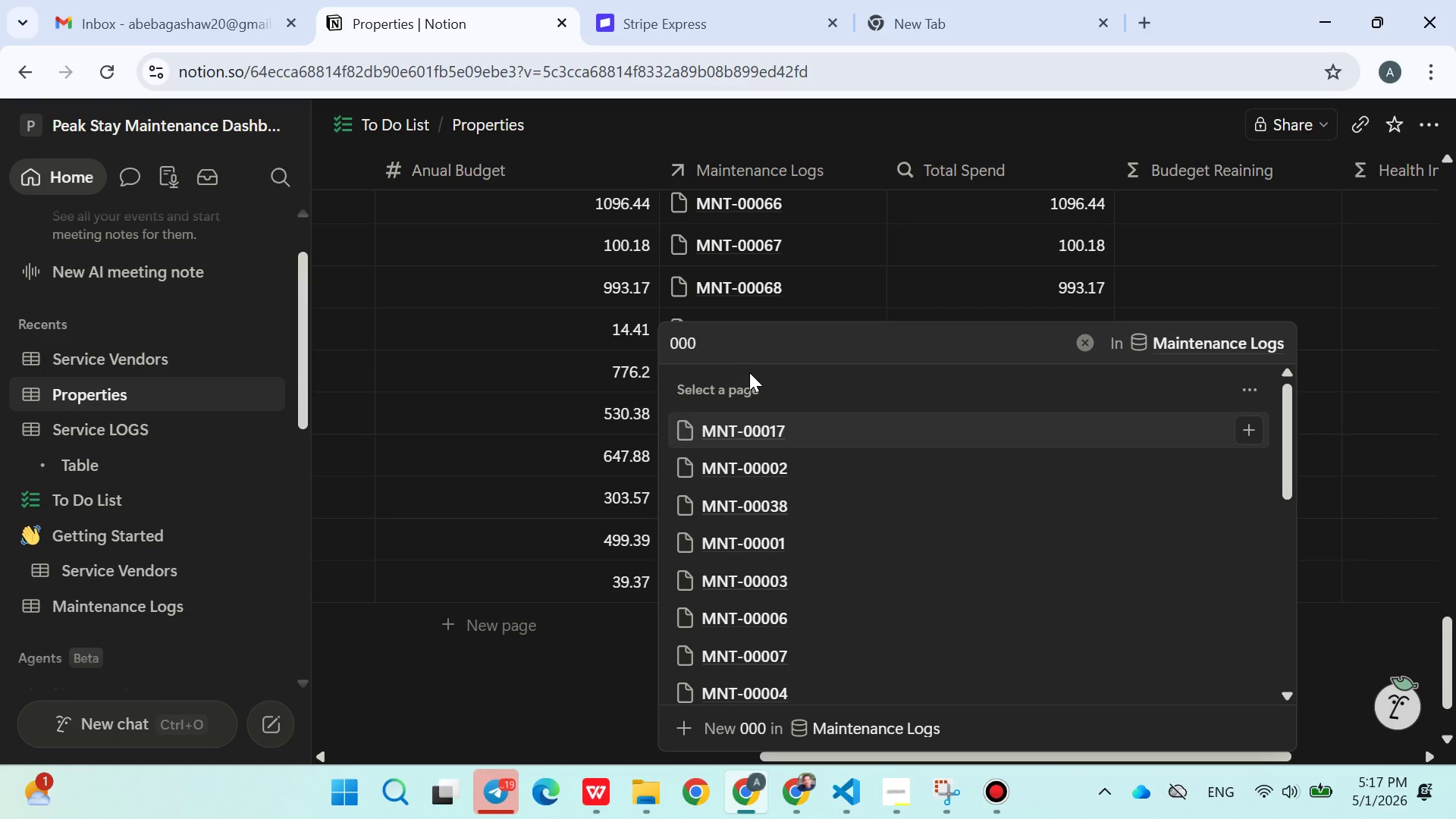 
wait(7.78)
 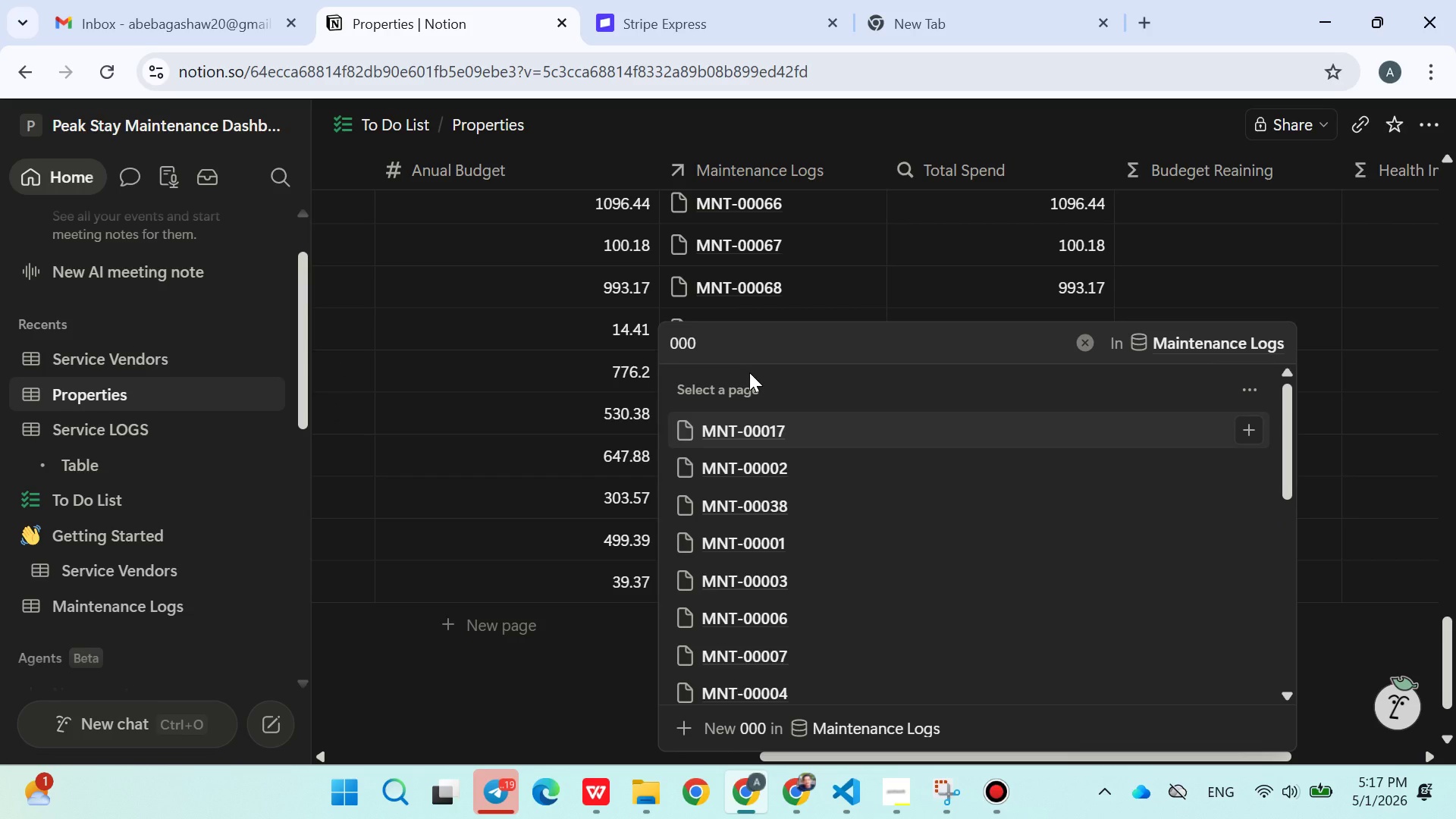 
type(70)
 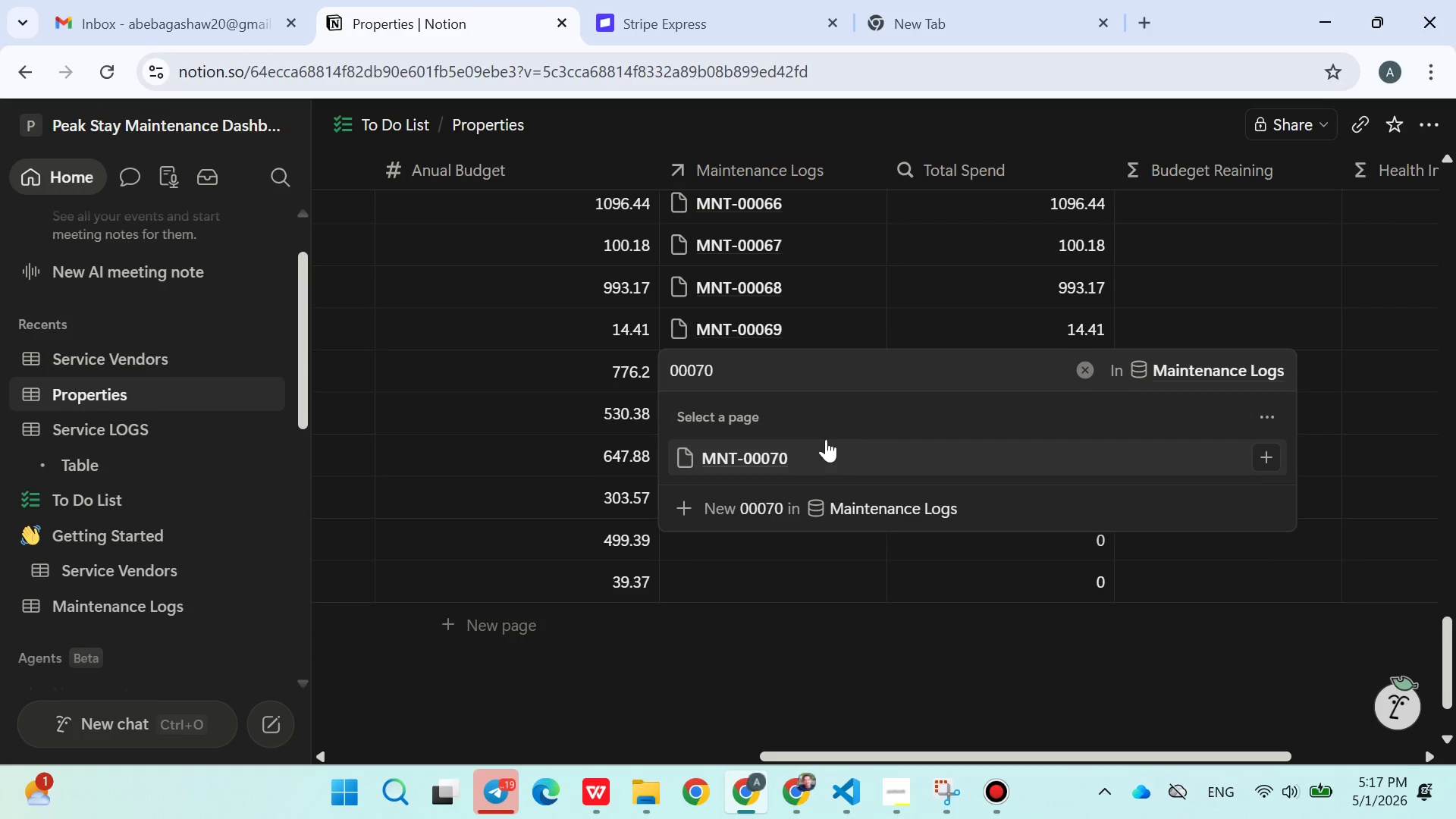 
left_click([789, 445])
 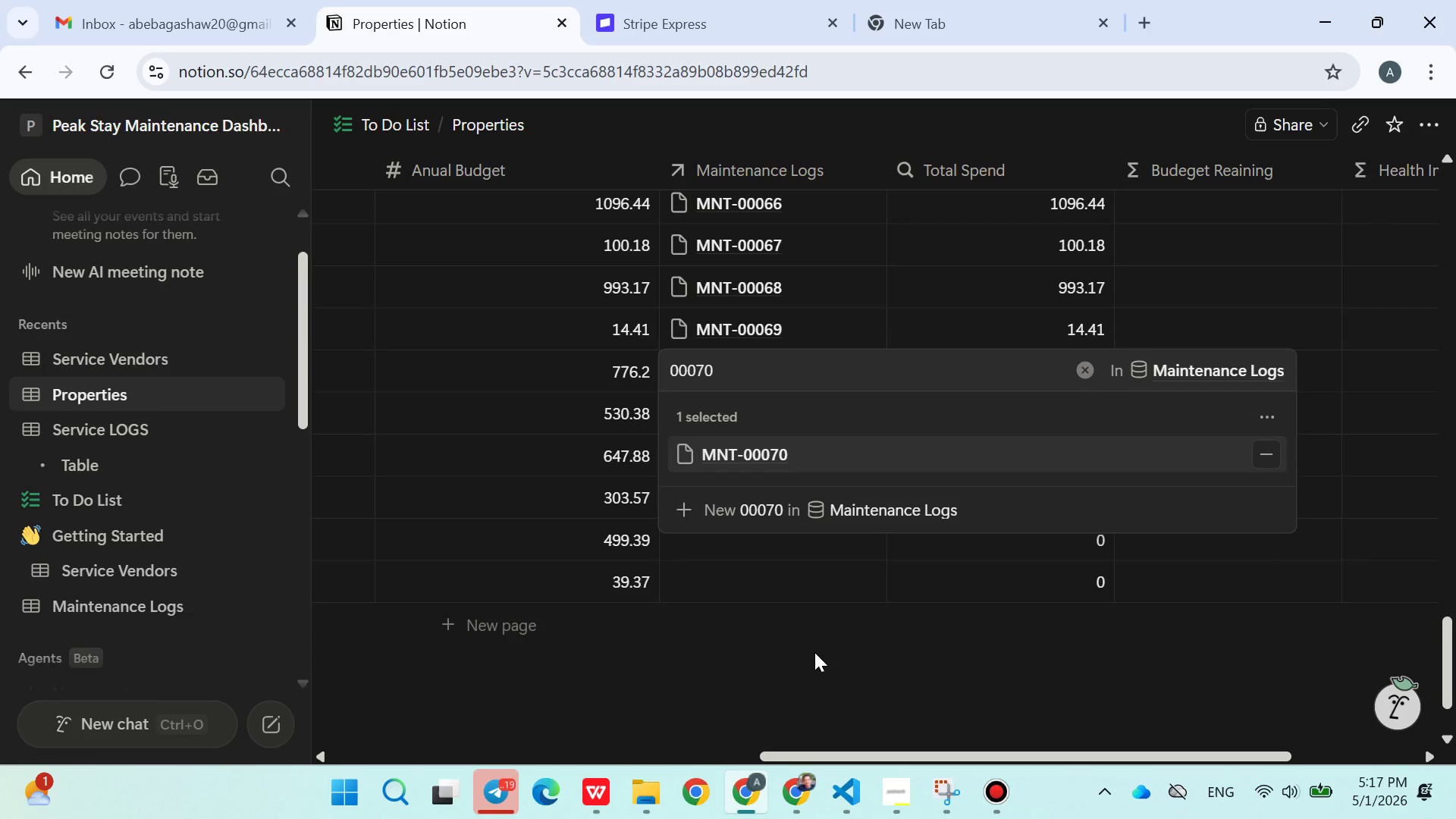 
left_click([814, 652])
 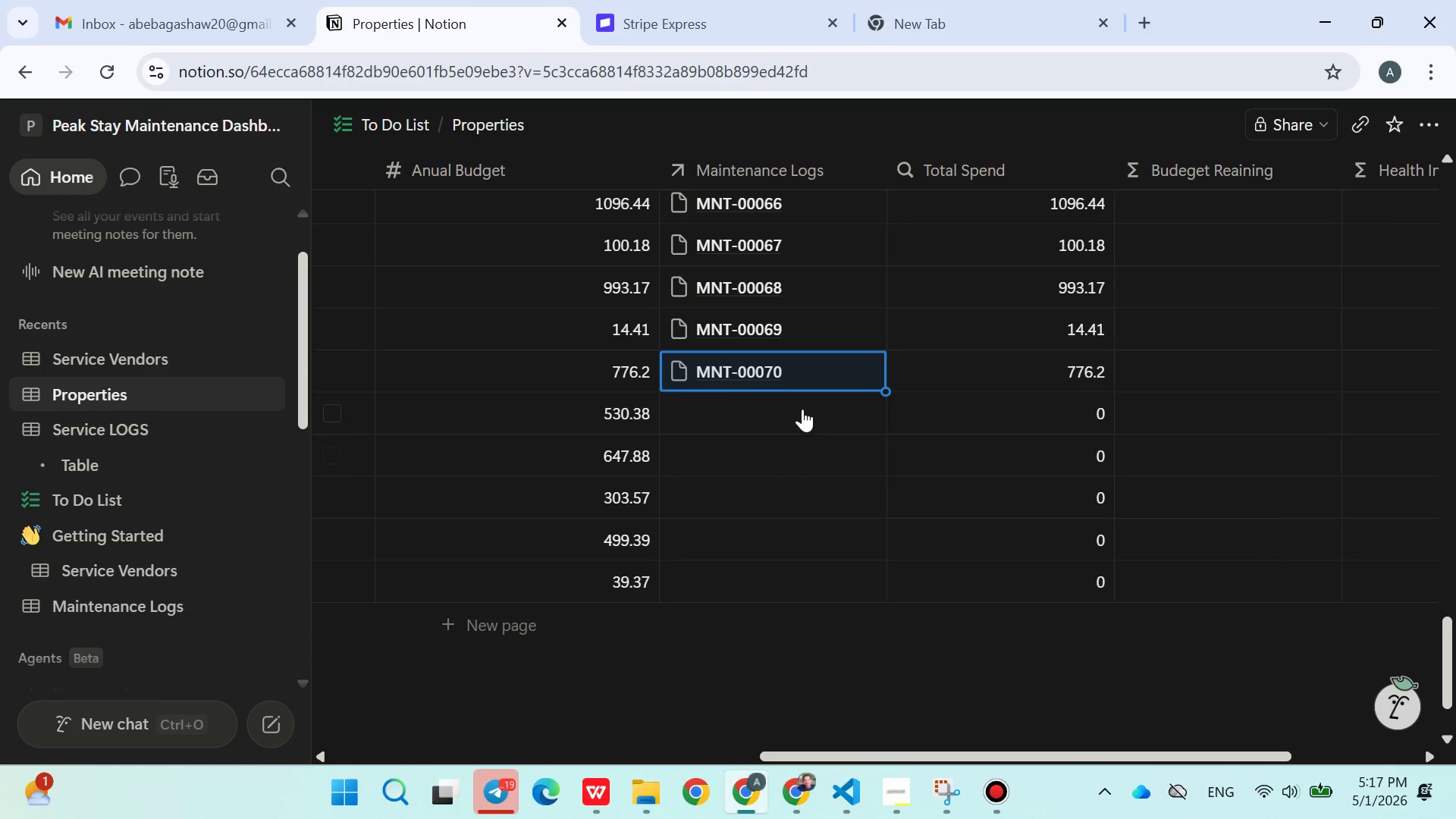 
left_click([797, 405])
 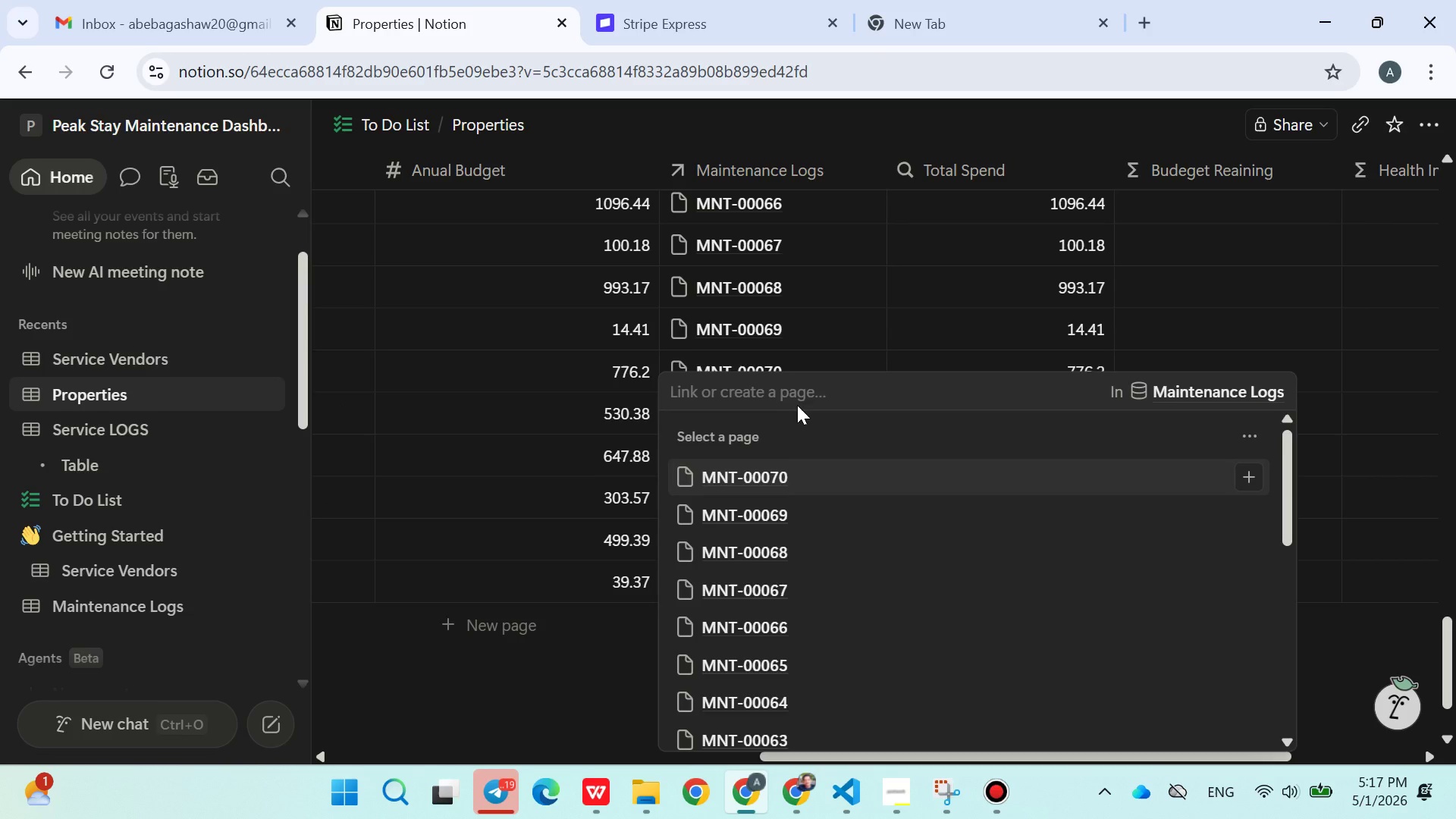 
type(00071)
 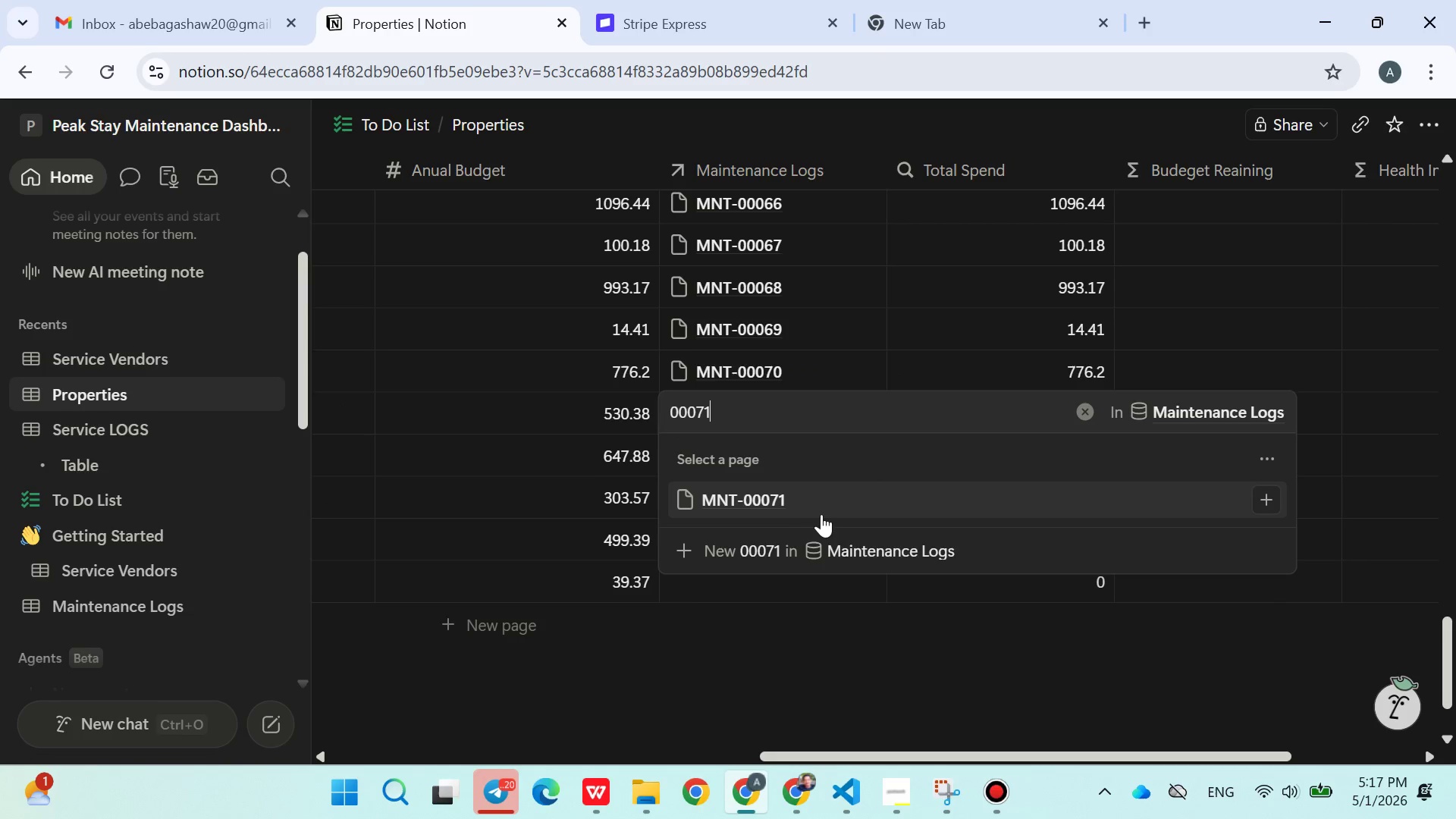 
left_click([803, 502])
 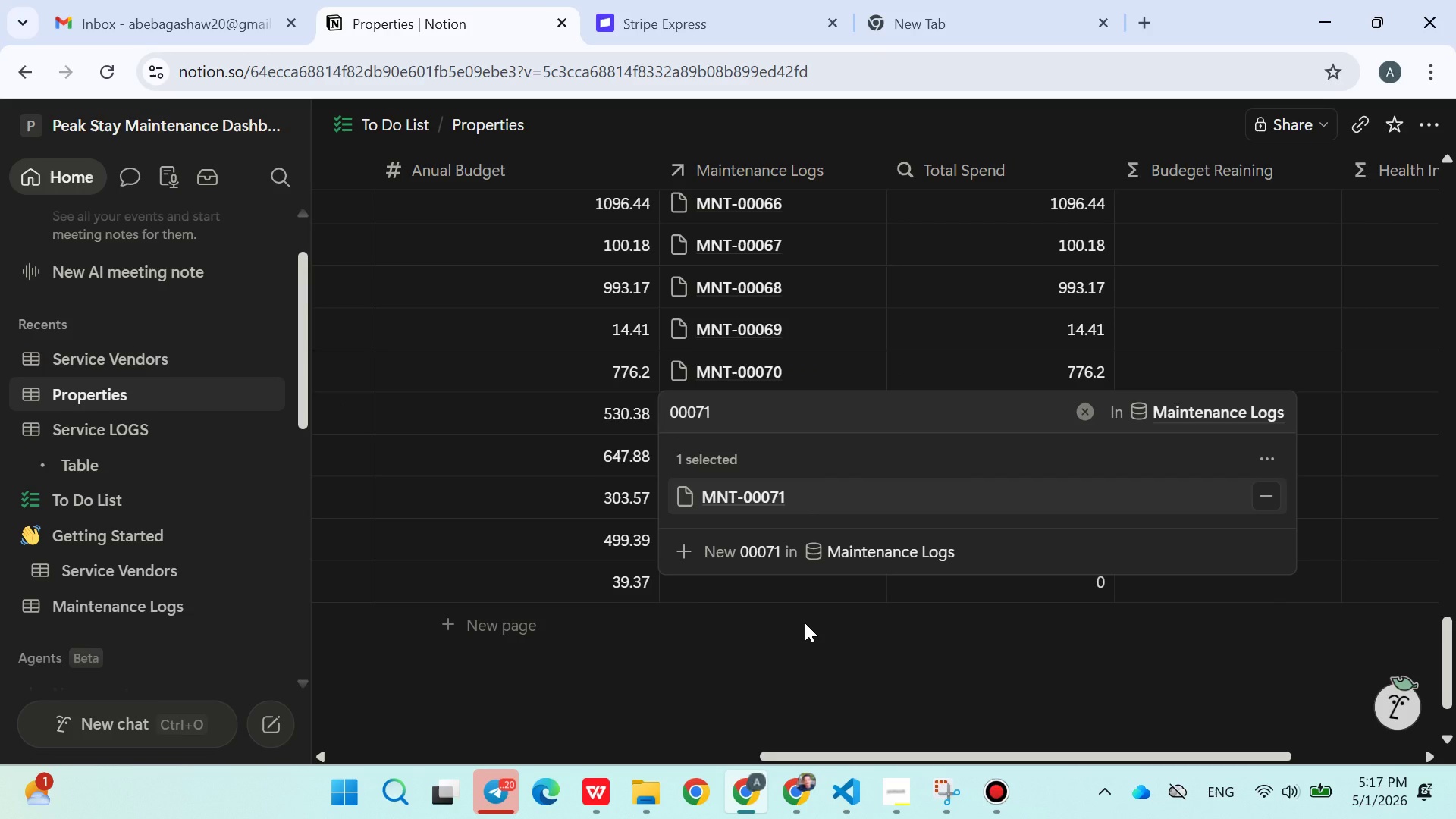 
left_click([805, 623])
 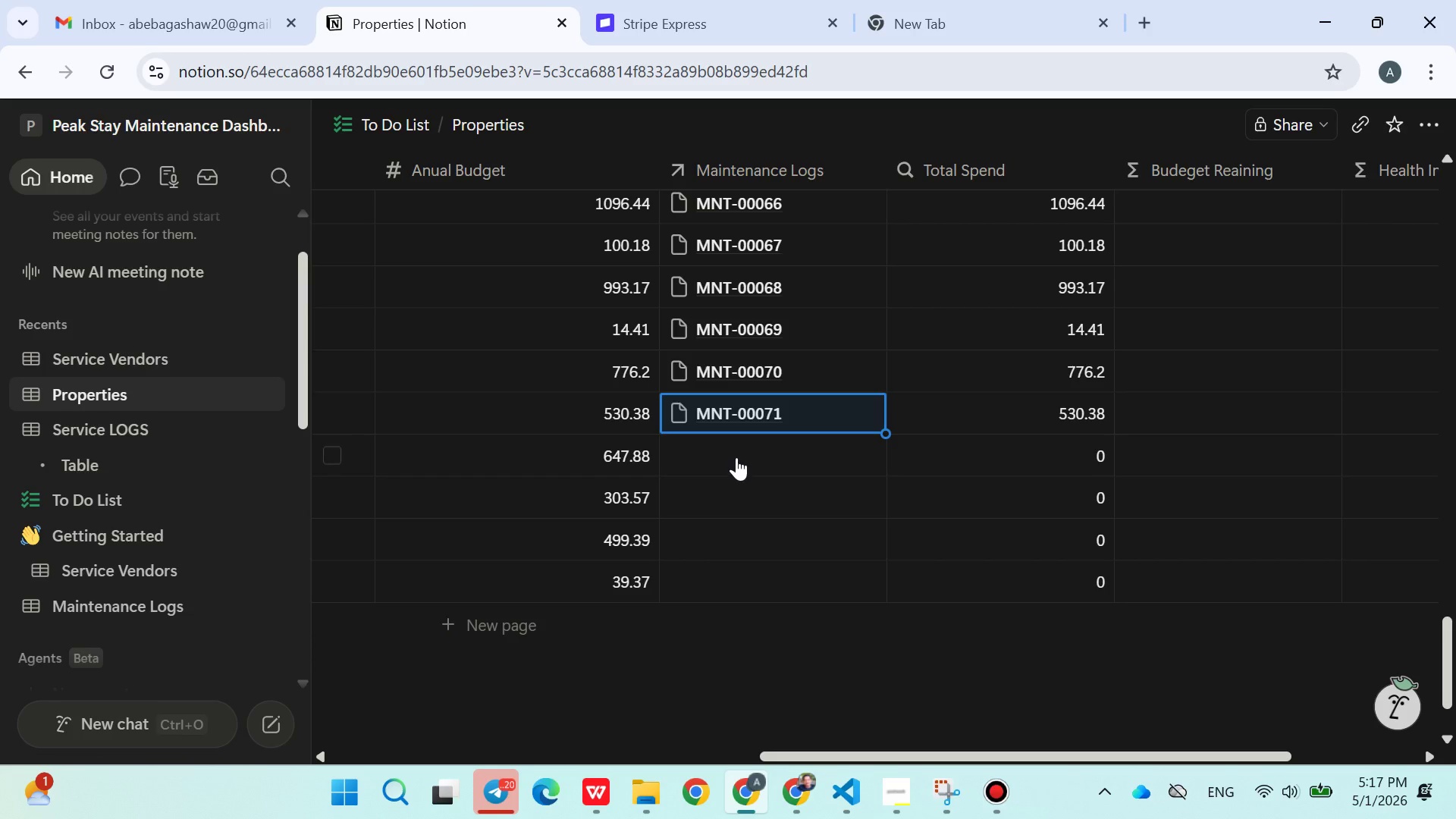 
left_click([736, 457])
 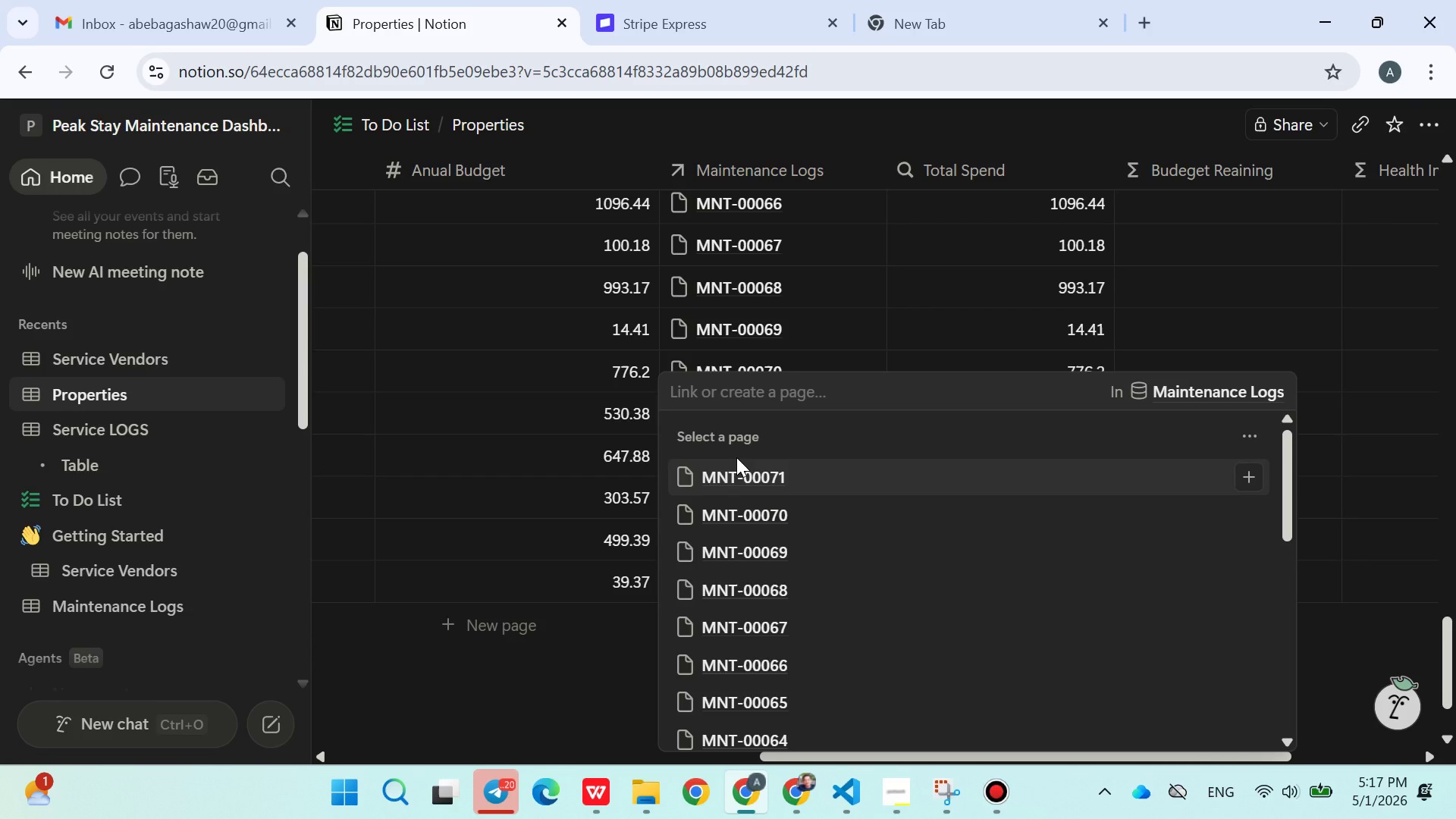 
type(00072)
 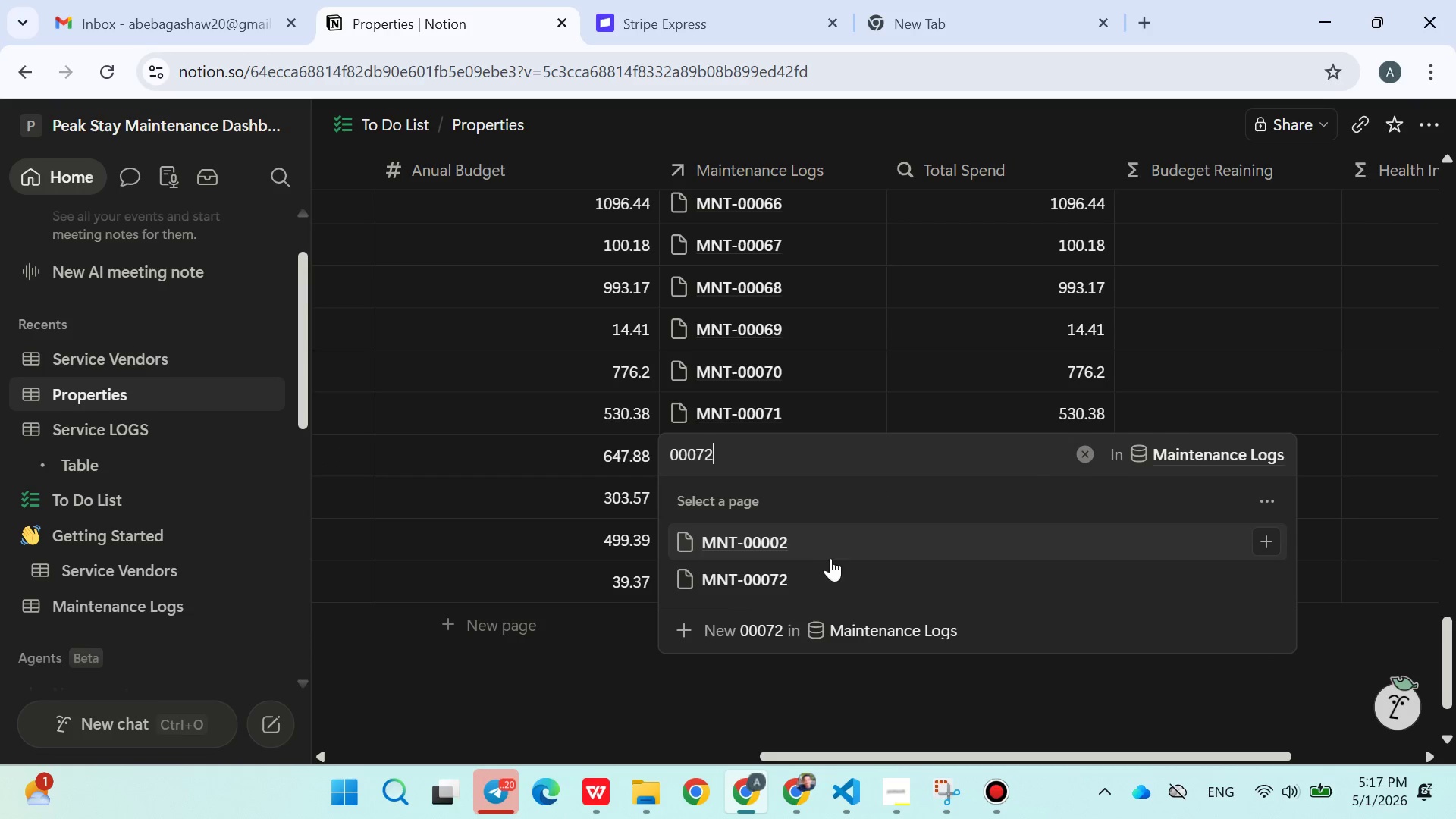 
left_click([807, 568])
 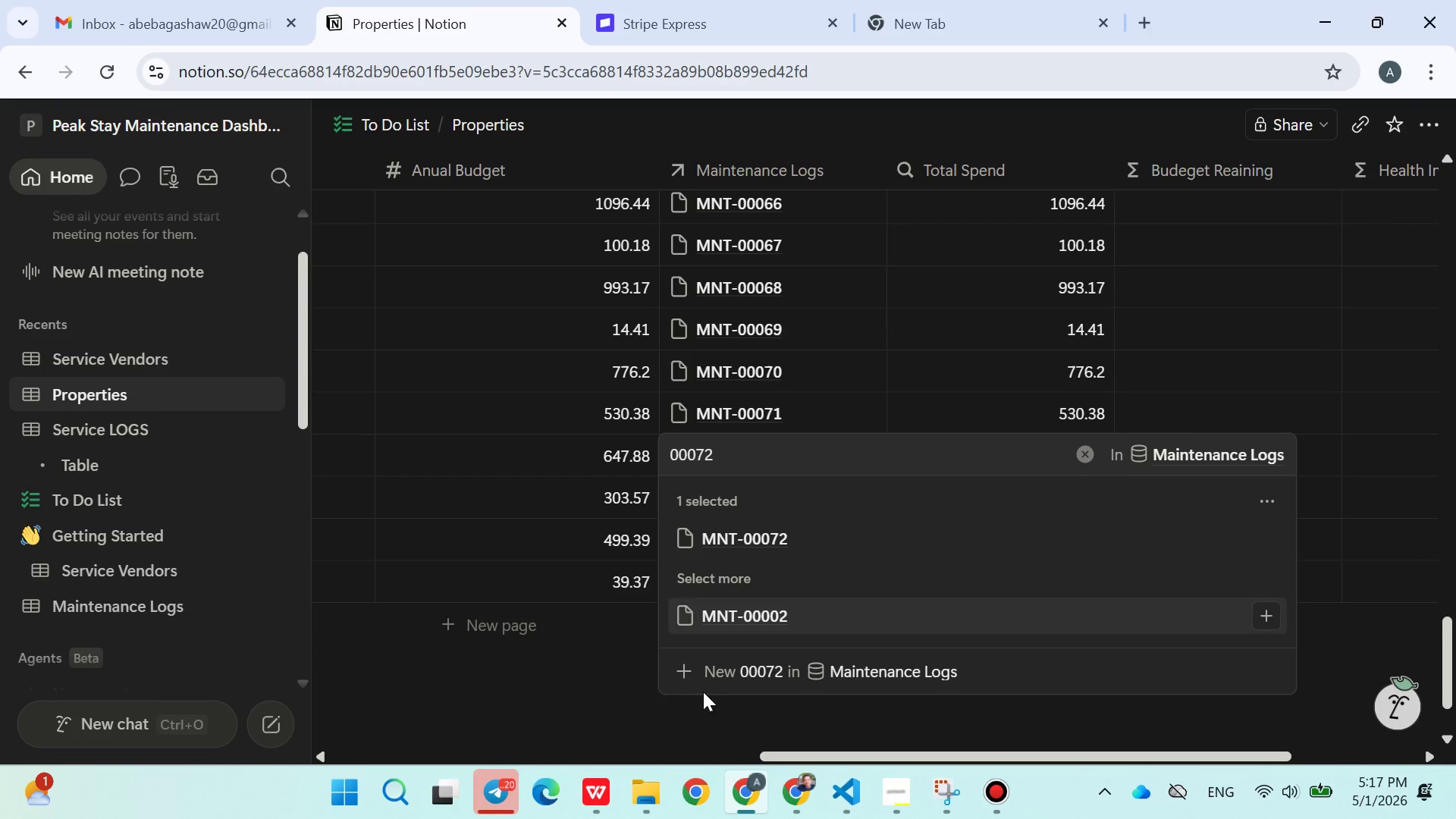 
left_click([660, 689])
 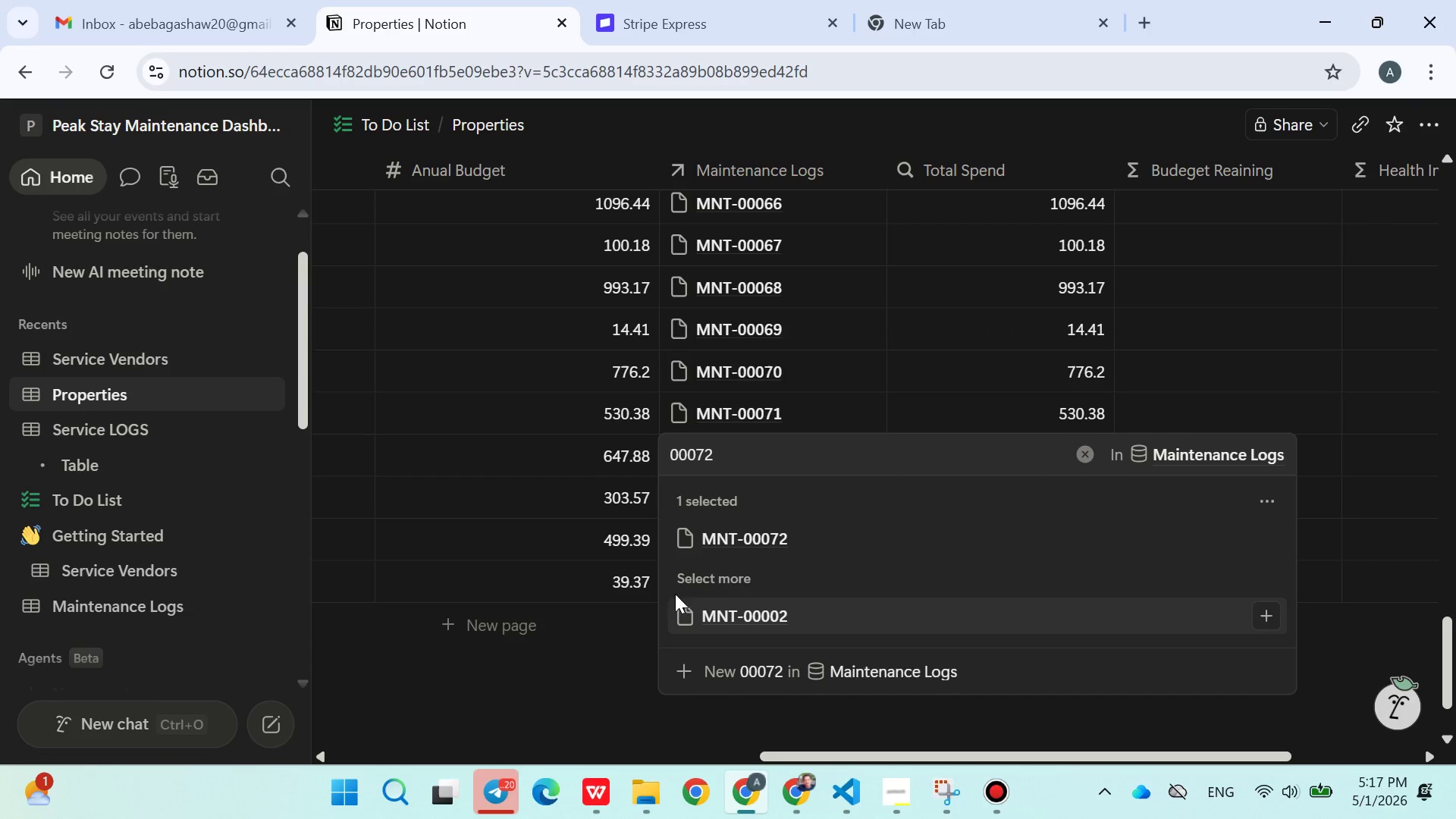 
left_click([635, 671])
 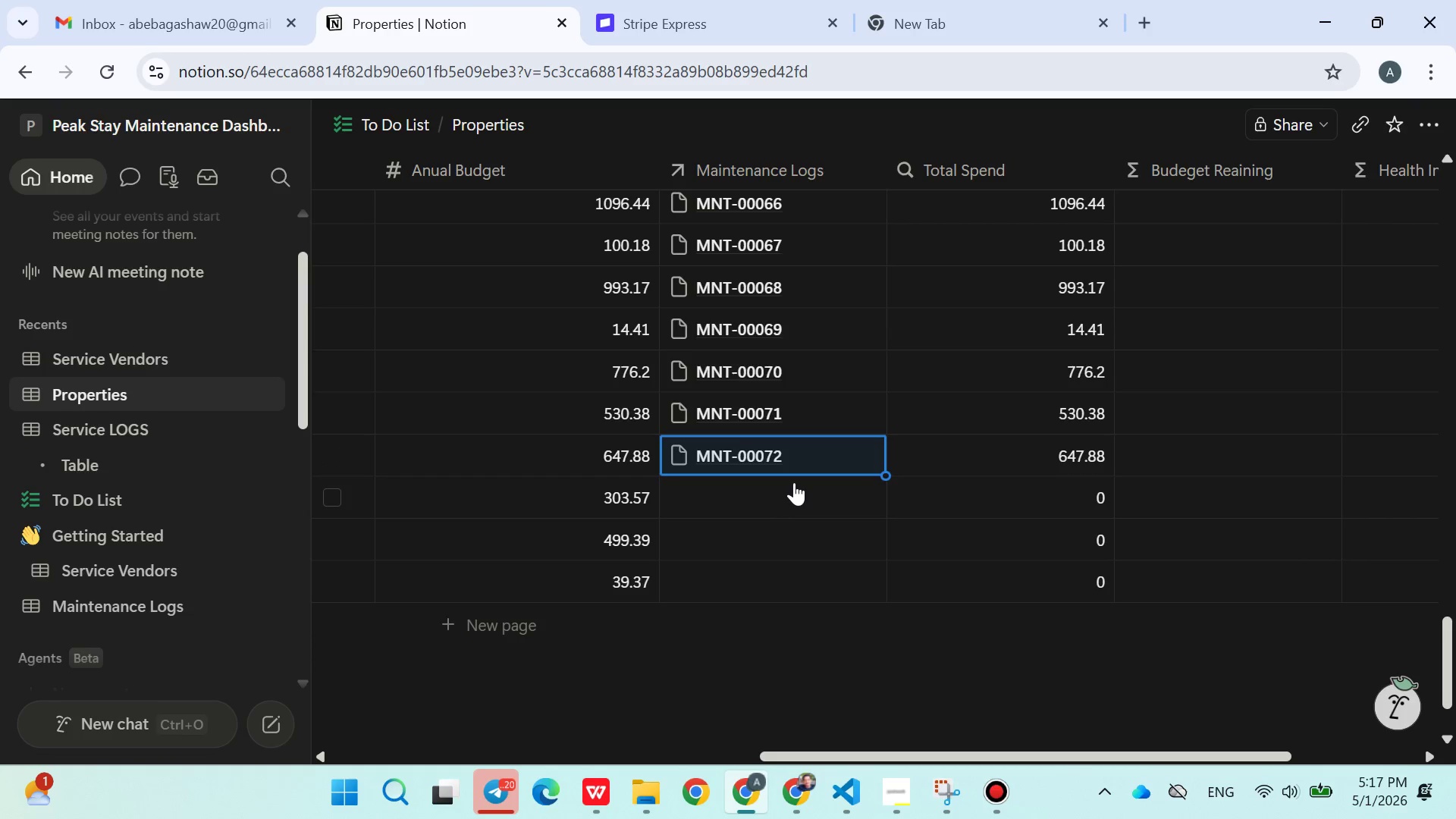 
left_click([780, 498])
 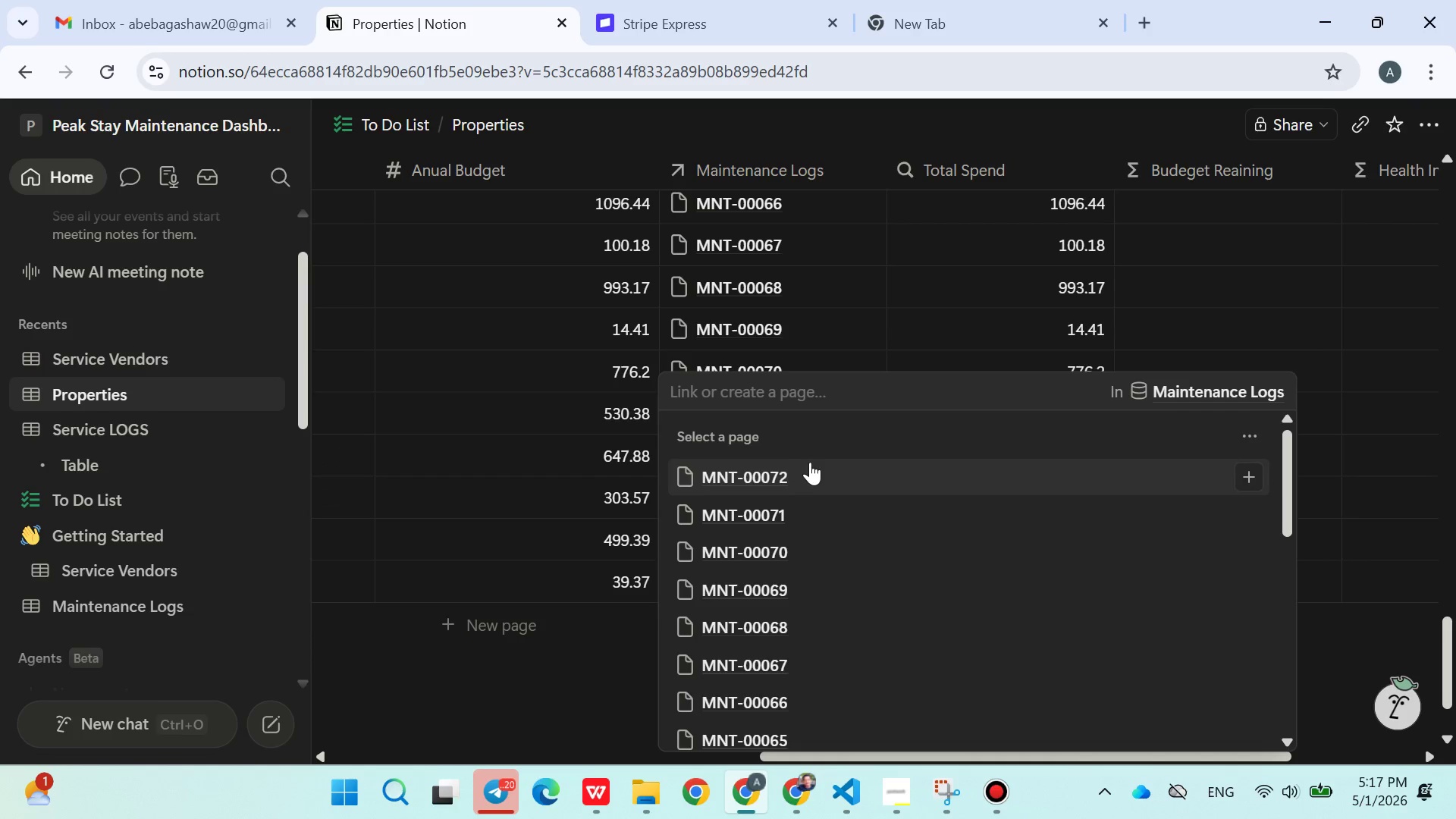 
type(00073)
 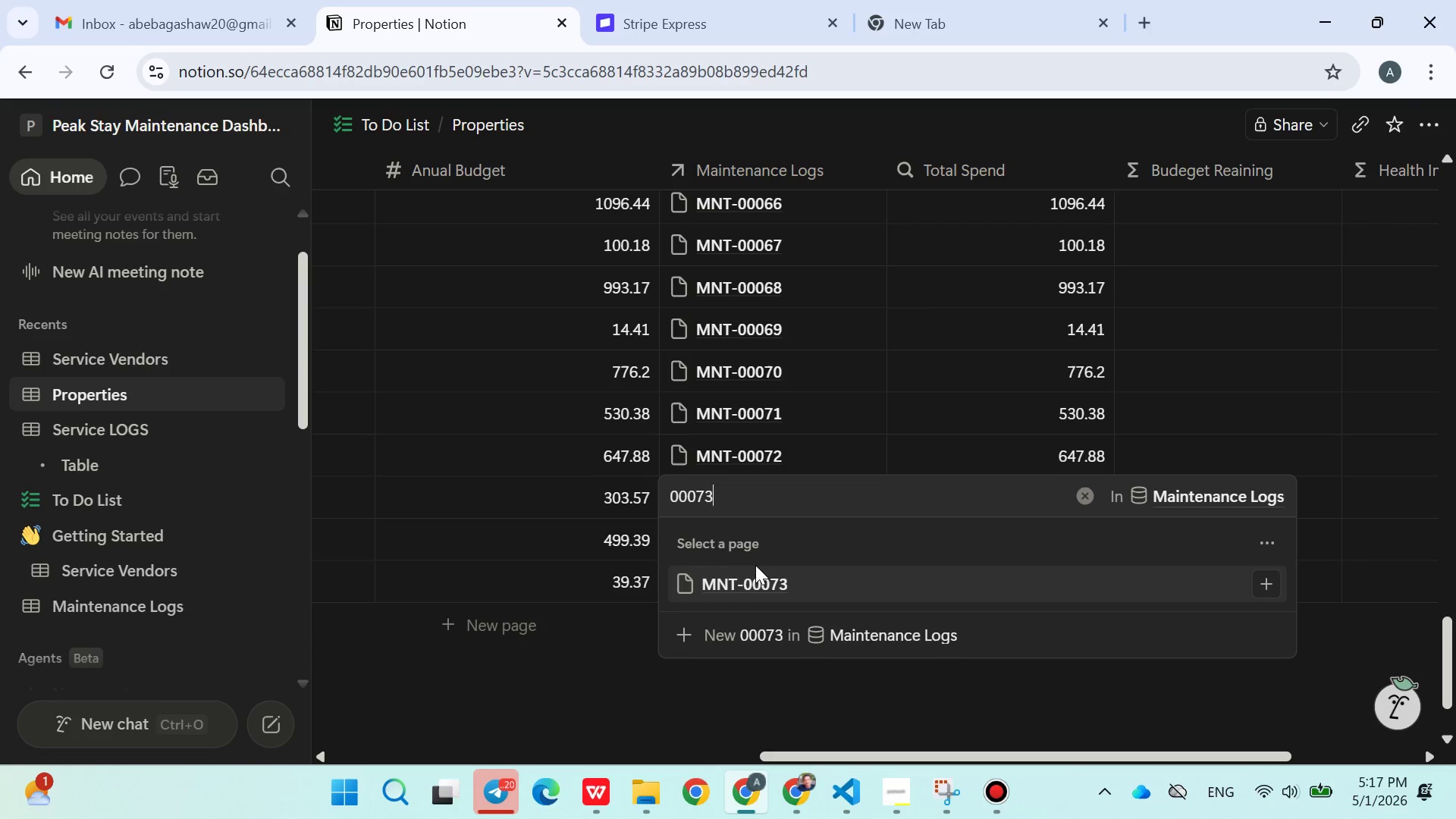 
left_click([755, 568])
 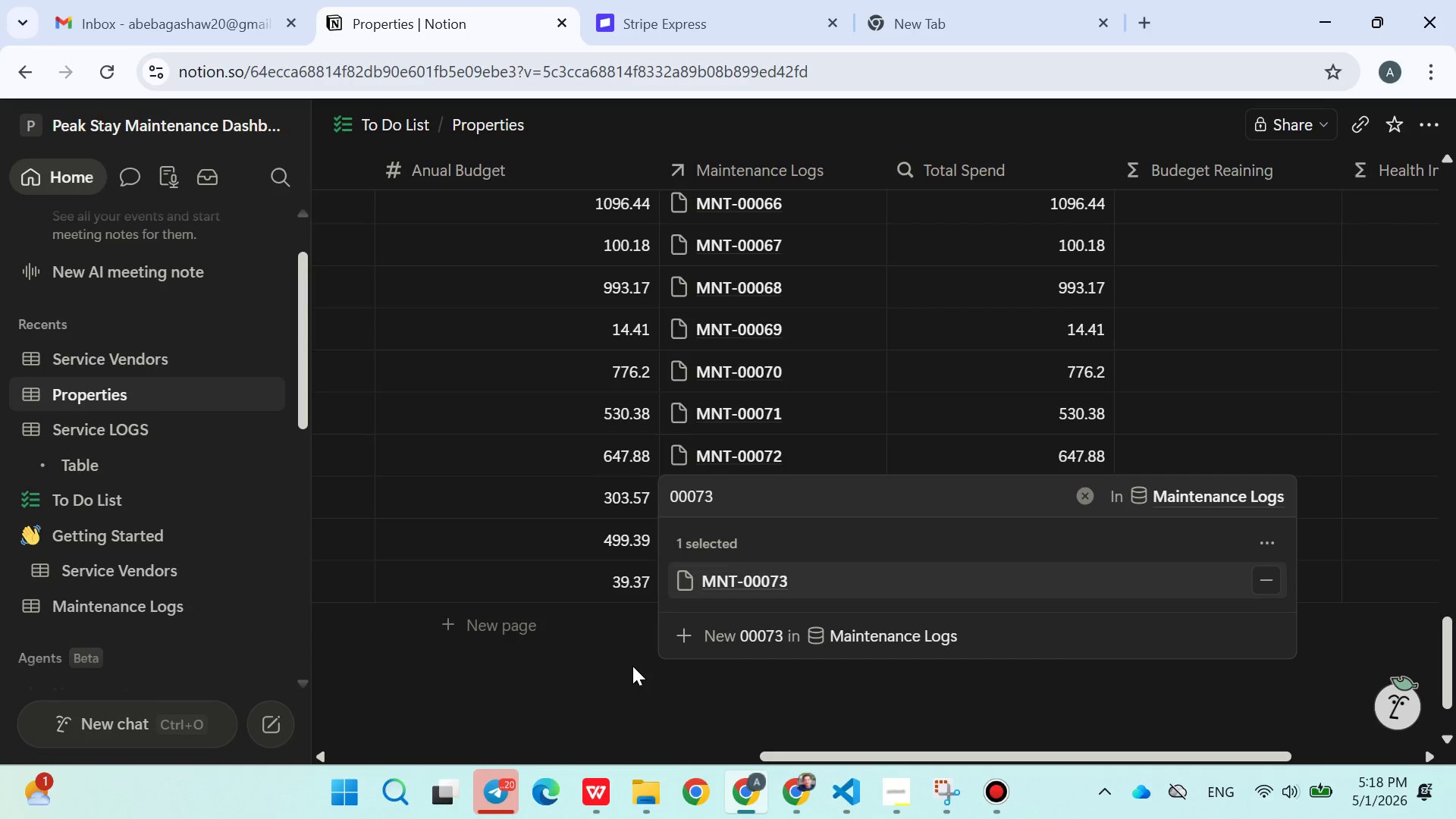 
left_click([632, 666])
 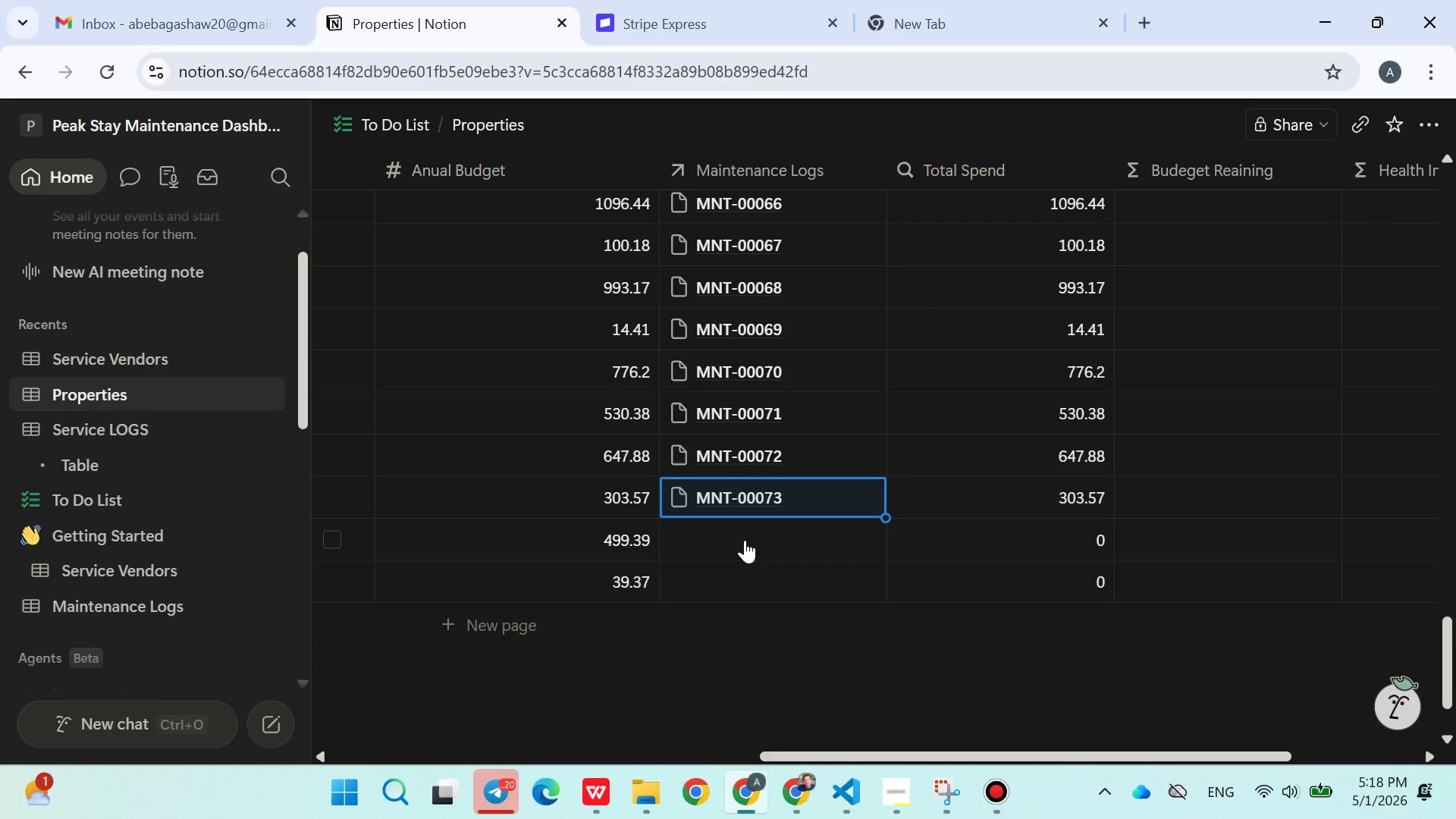 
left_click([745, 540])
 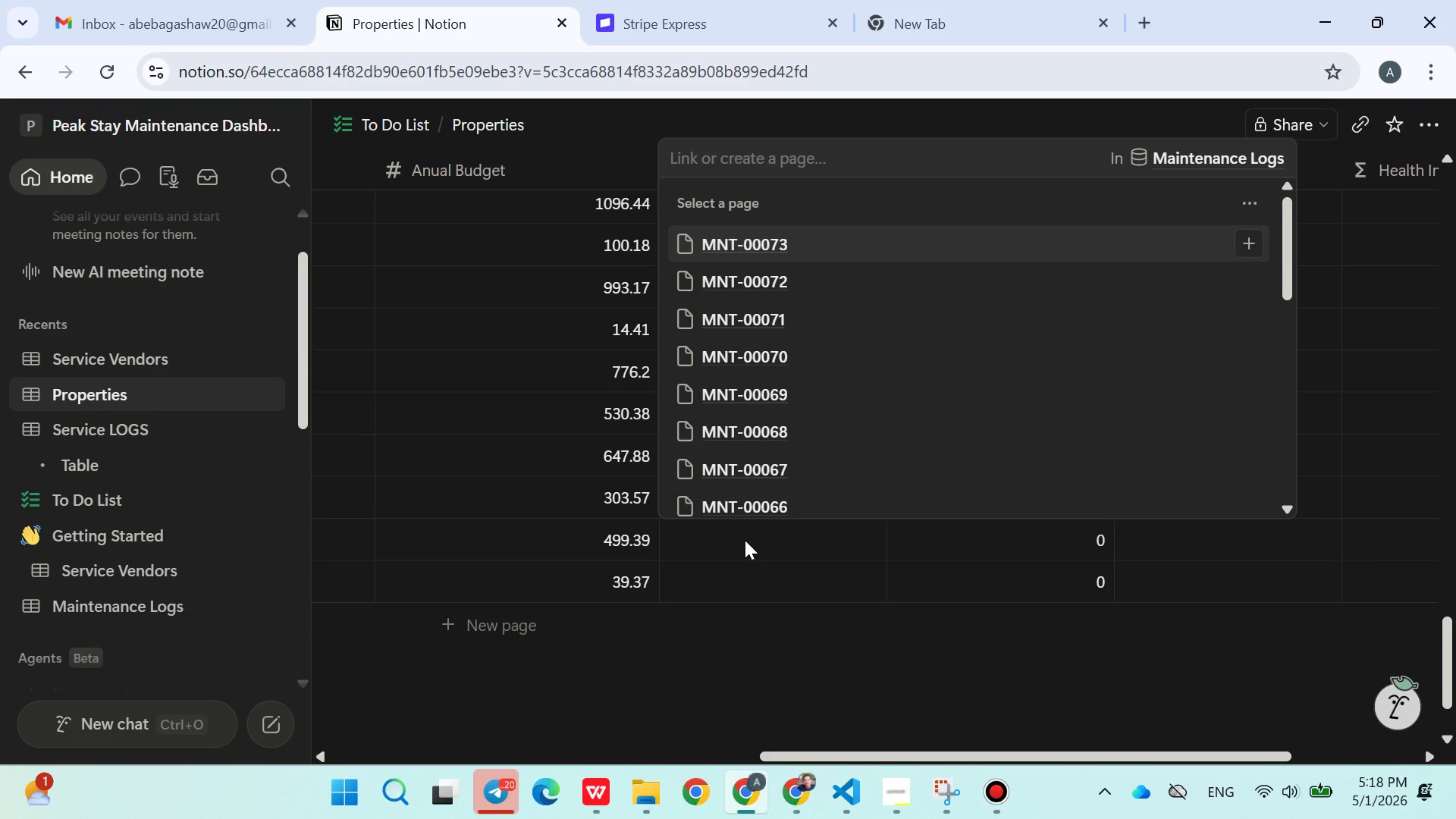 
type(0007)
key(Backspace)
type(73)
 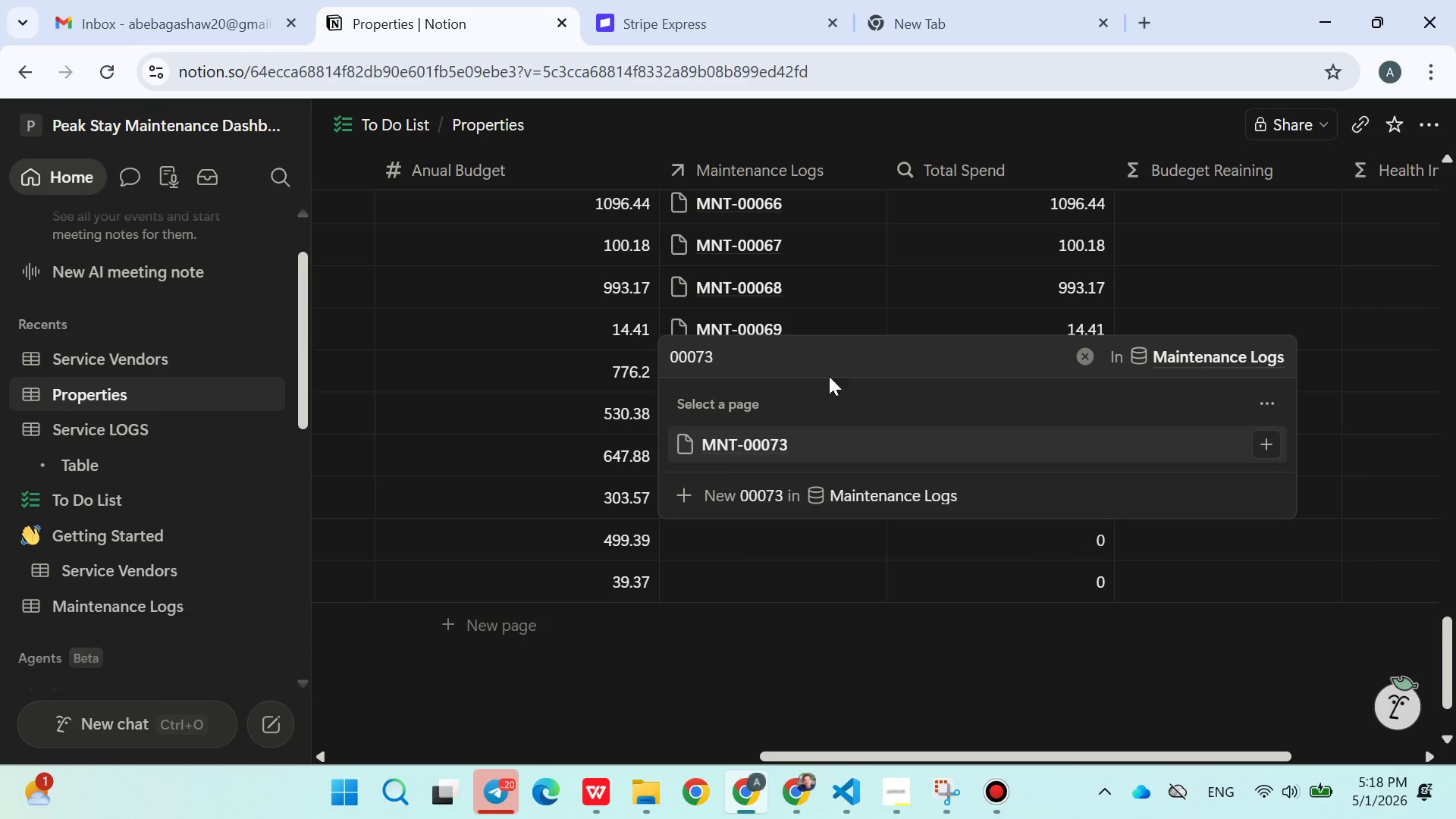 
left_click([777, 444])
 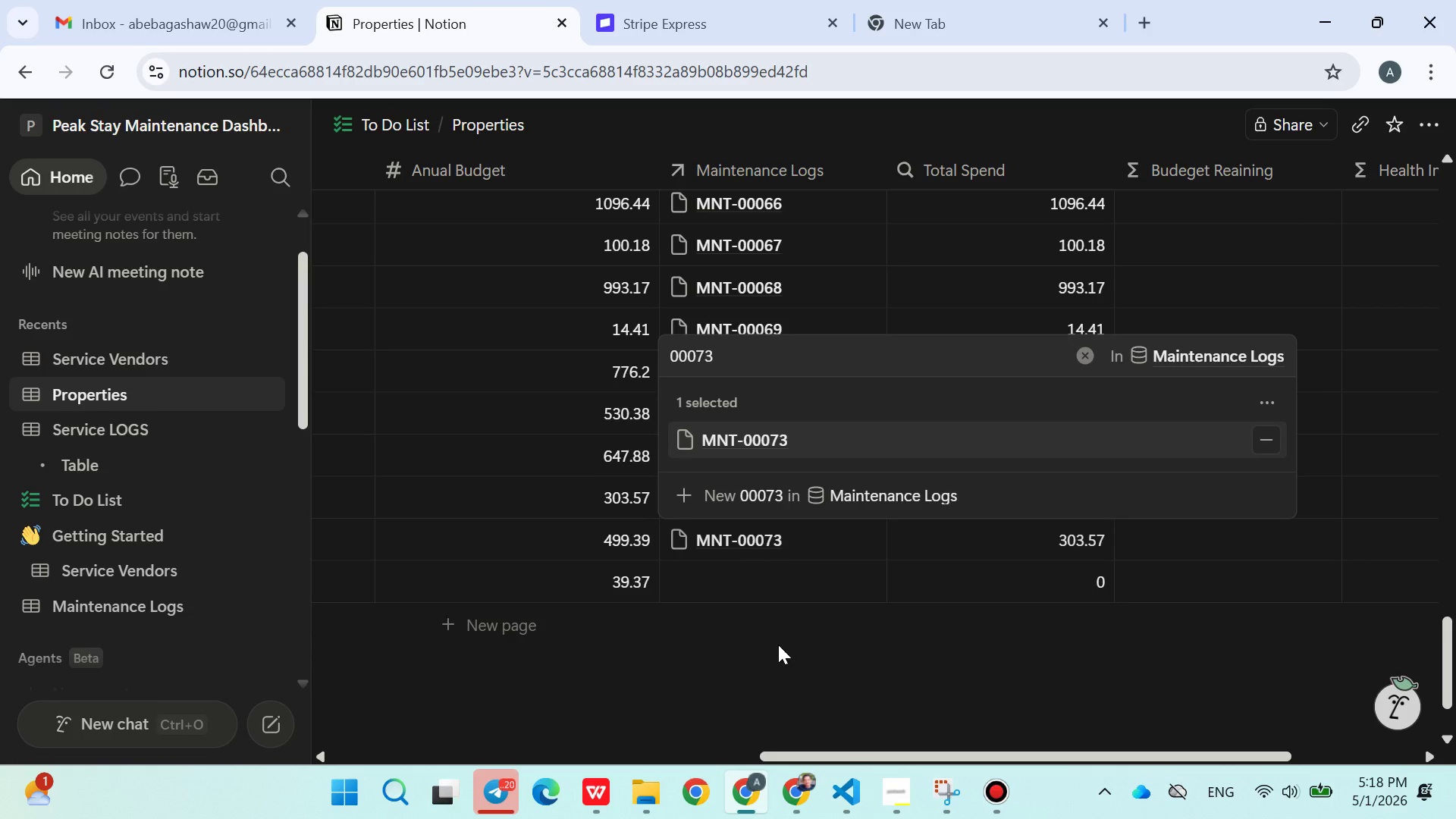 
left_click([778, 645])
 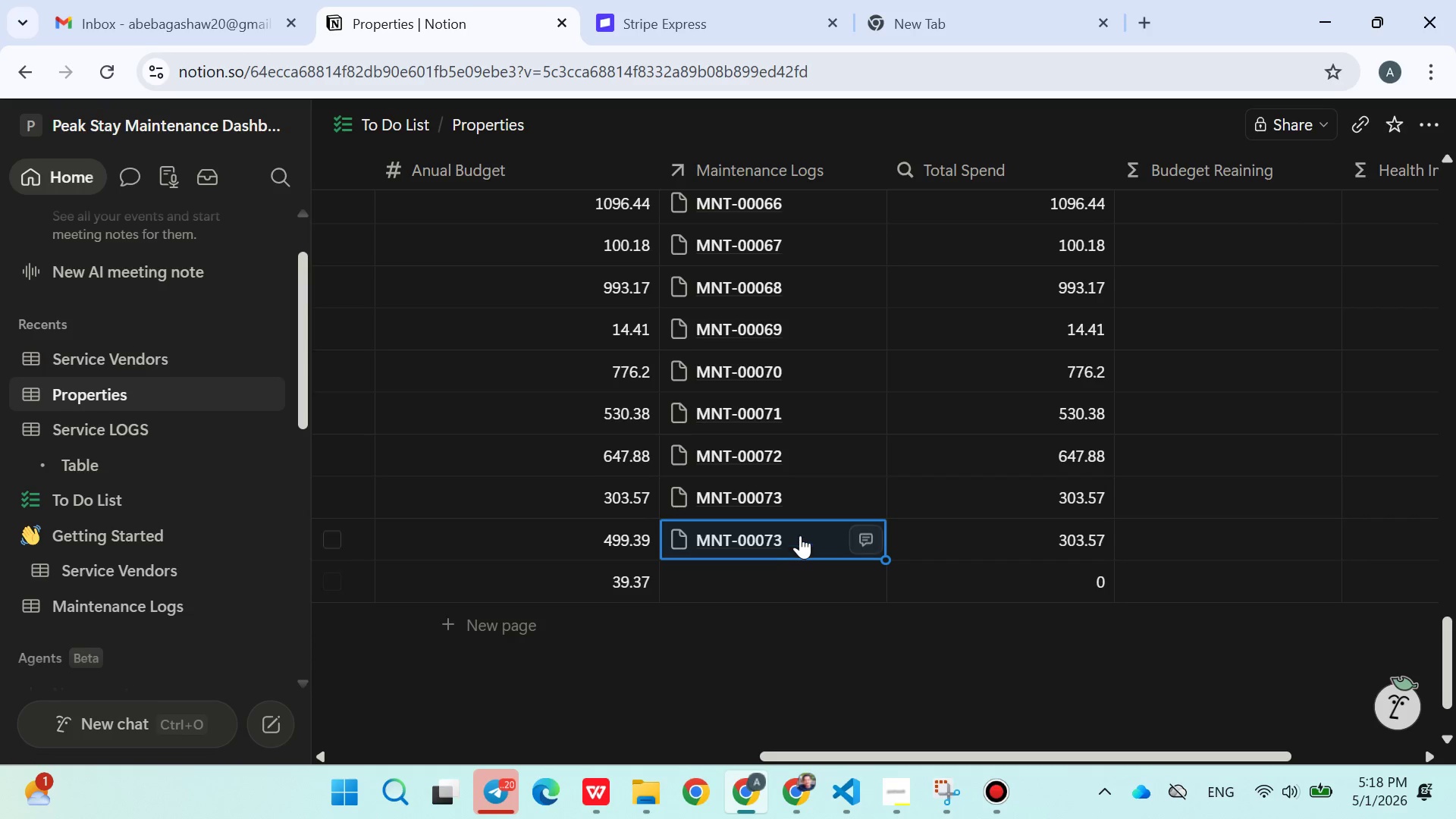 
left_click([800, 534])
 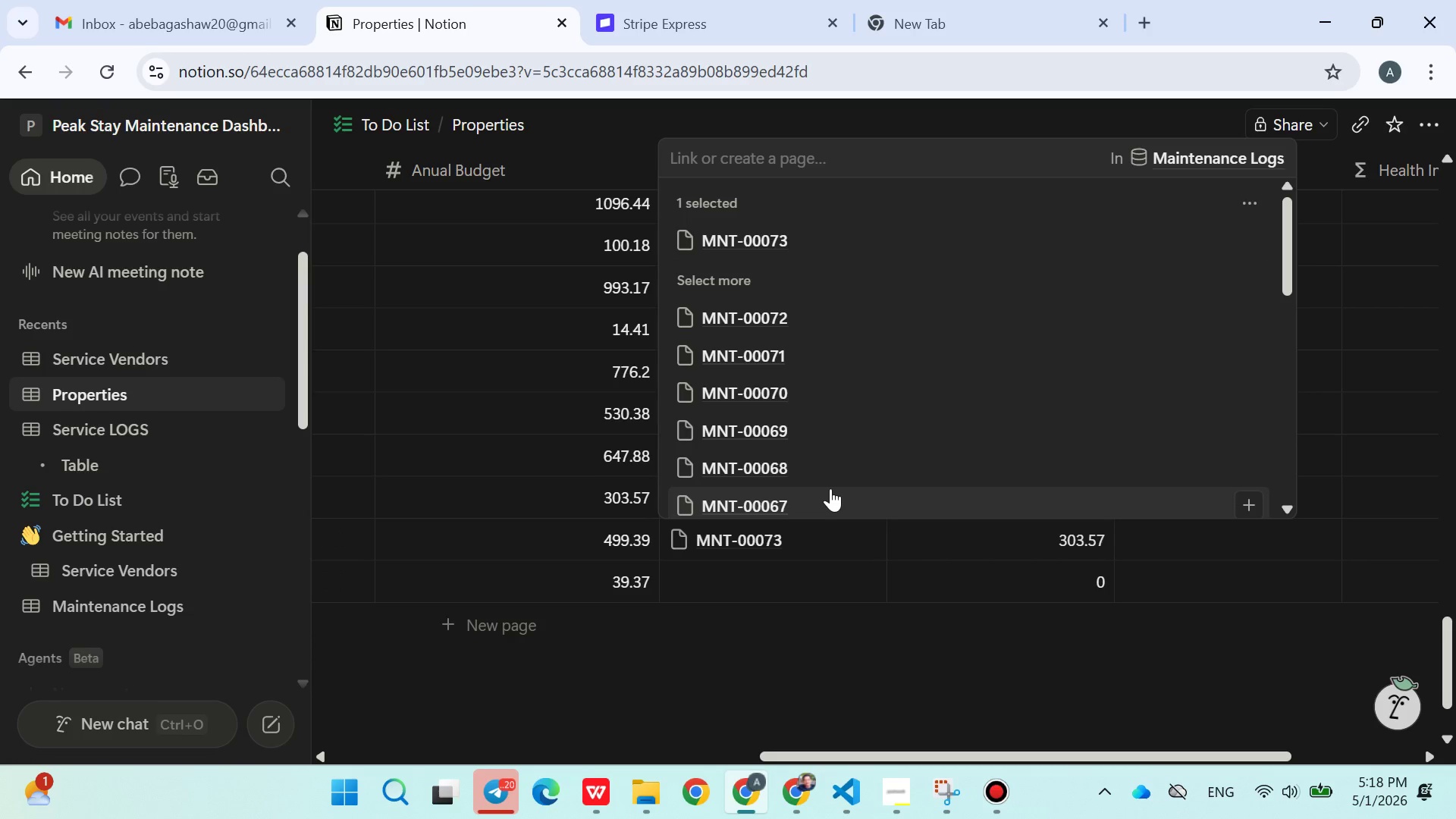 
type(00074)
 